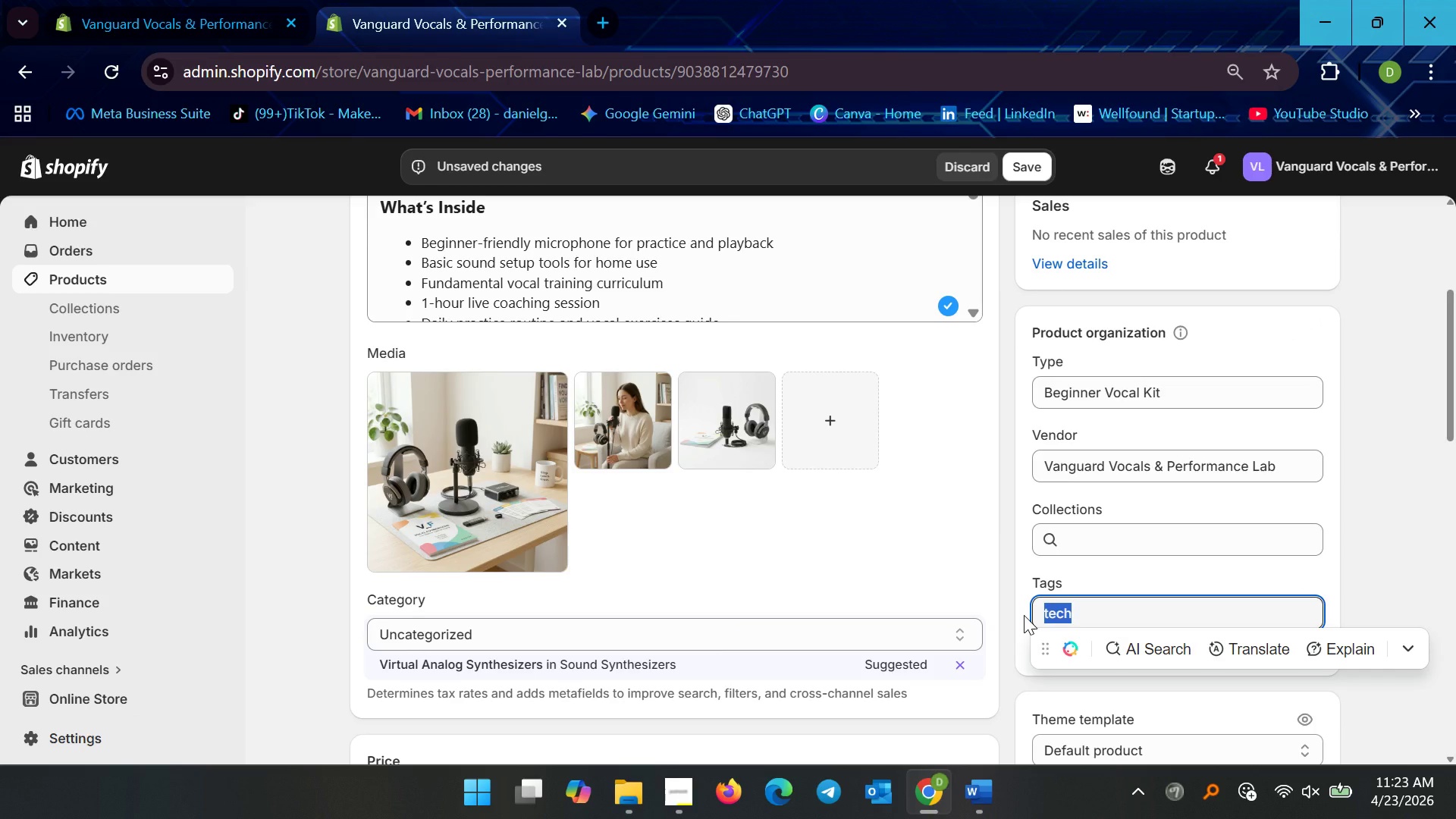 
type(beginner singing)
 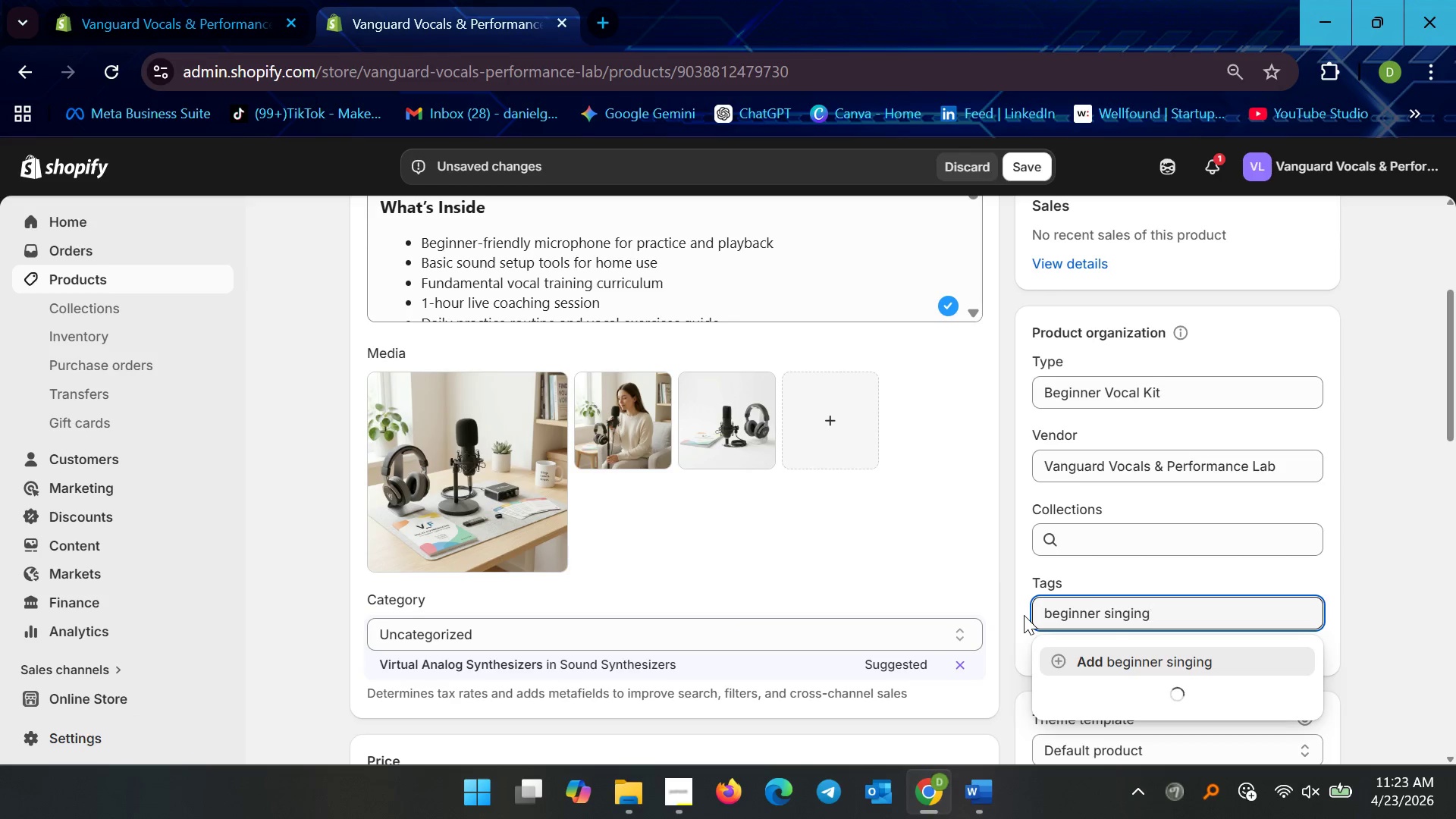 
key(Enter)
 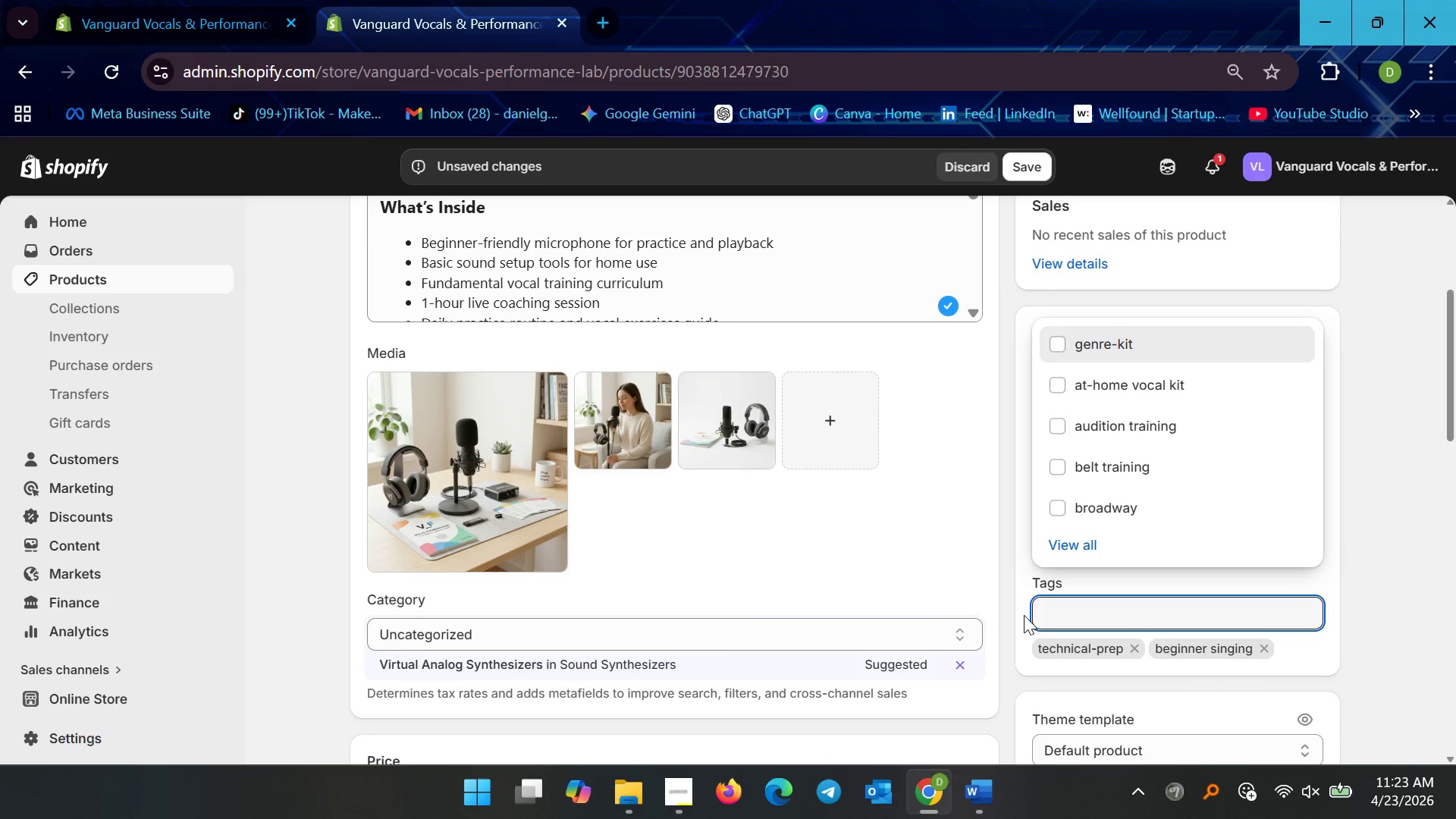 
type(vocal basicc)
key(Backspace)
type(s)
 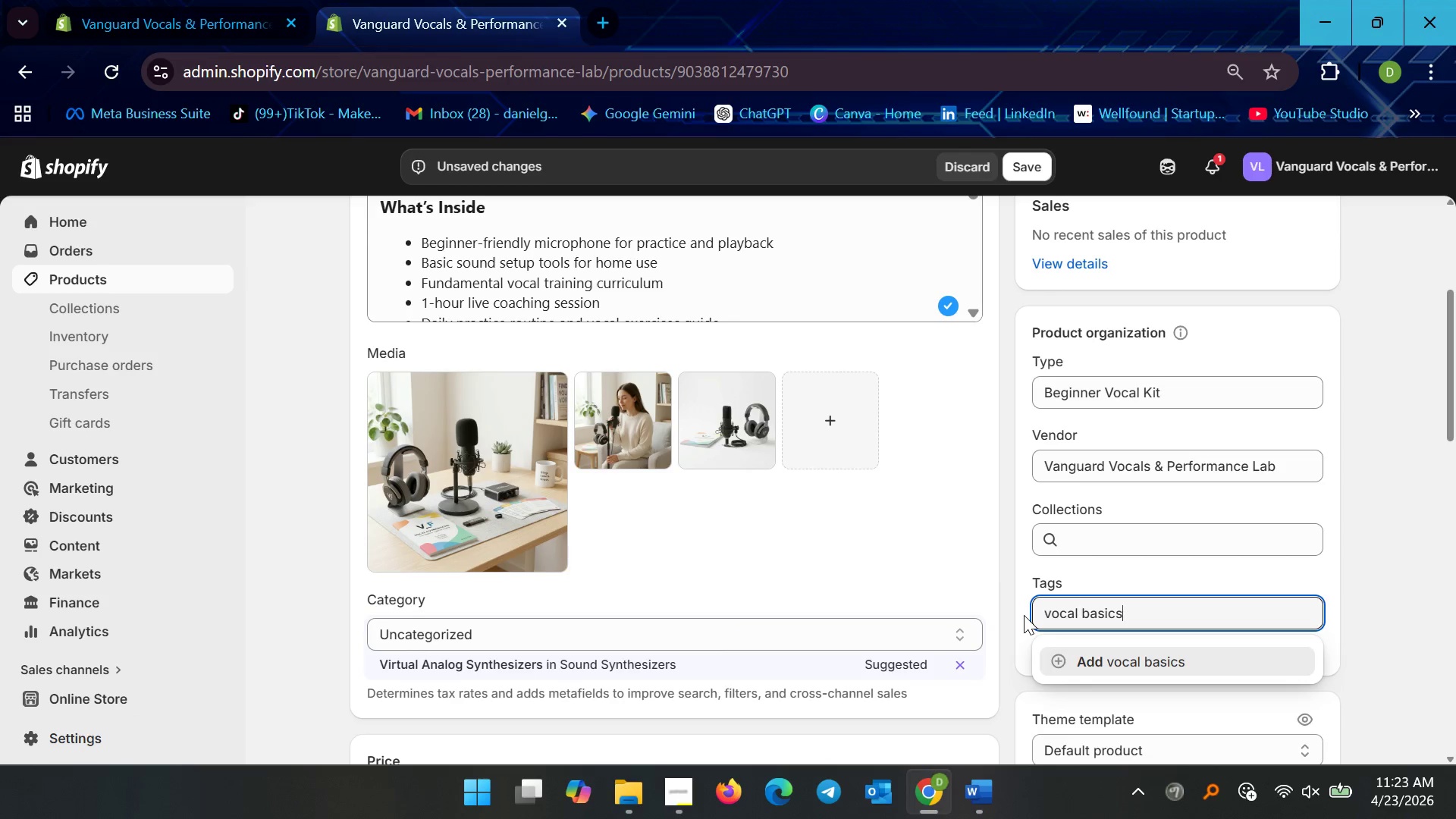 
key(Enter)
 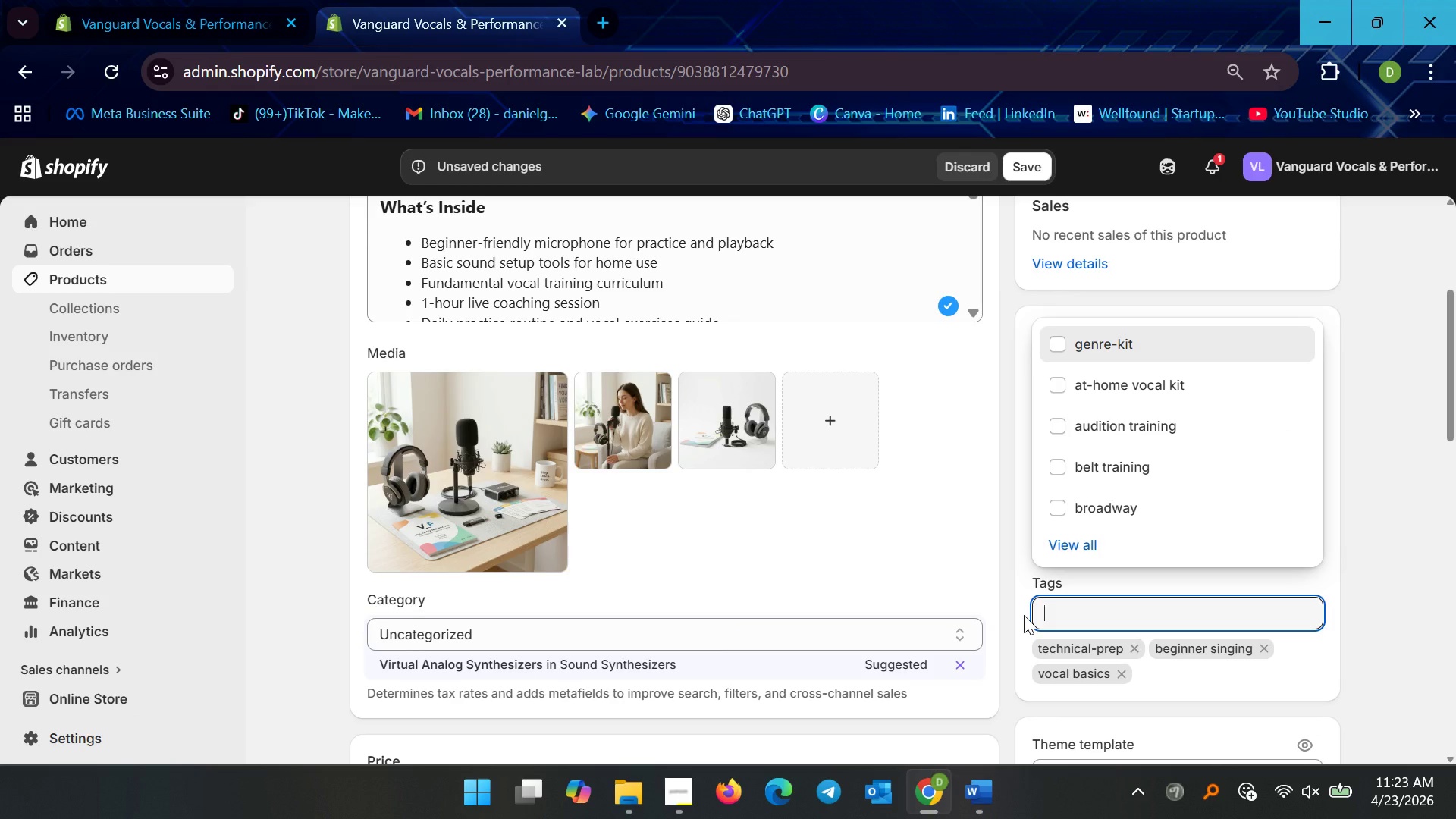 
type(home training)
 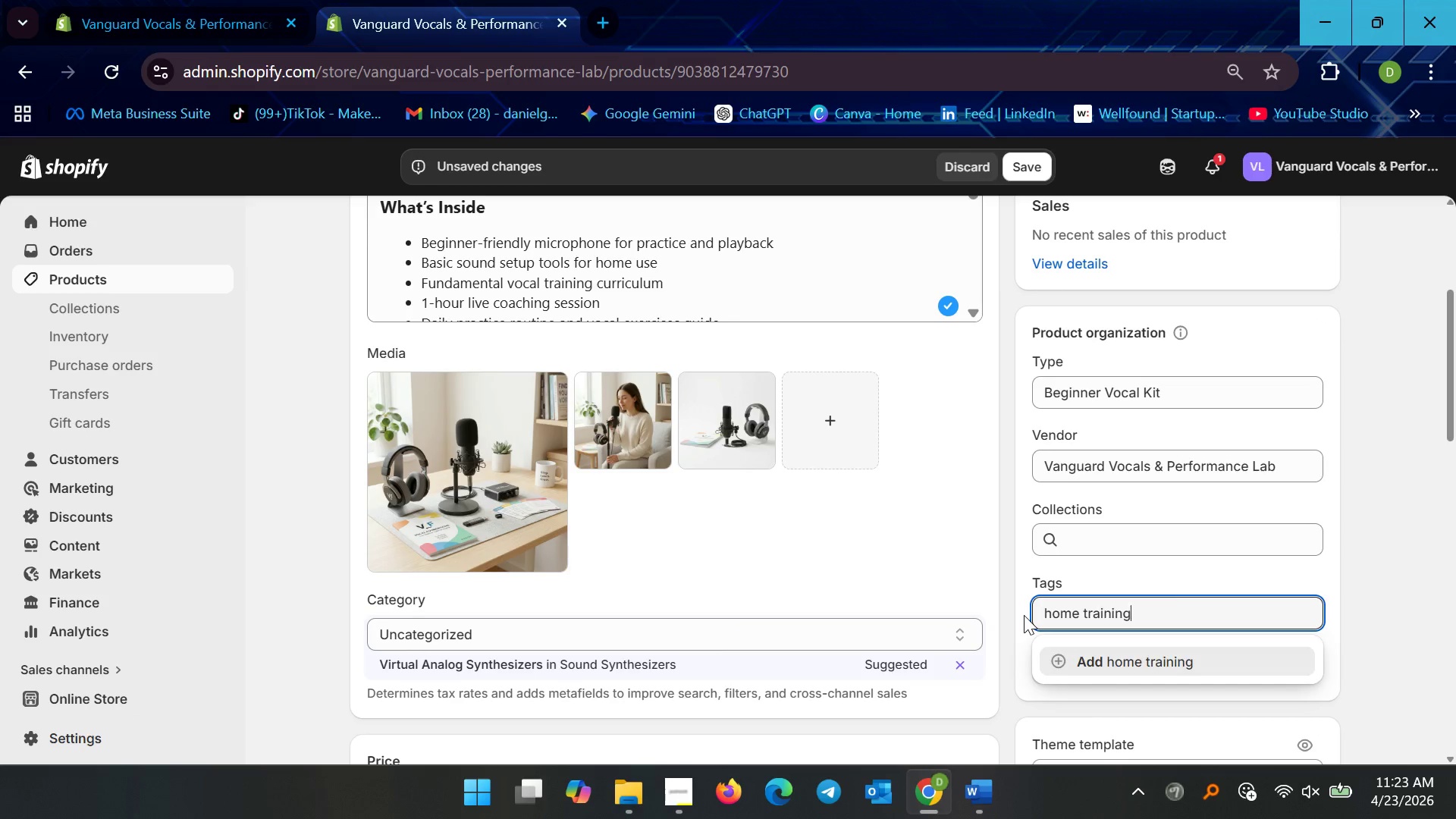 
key(Enter)
 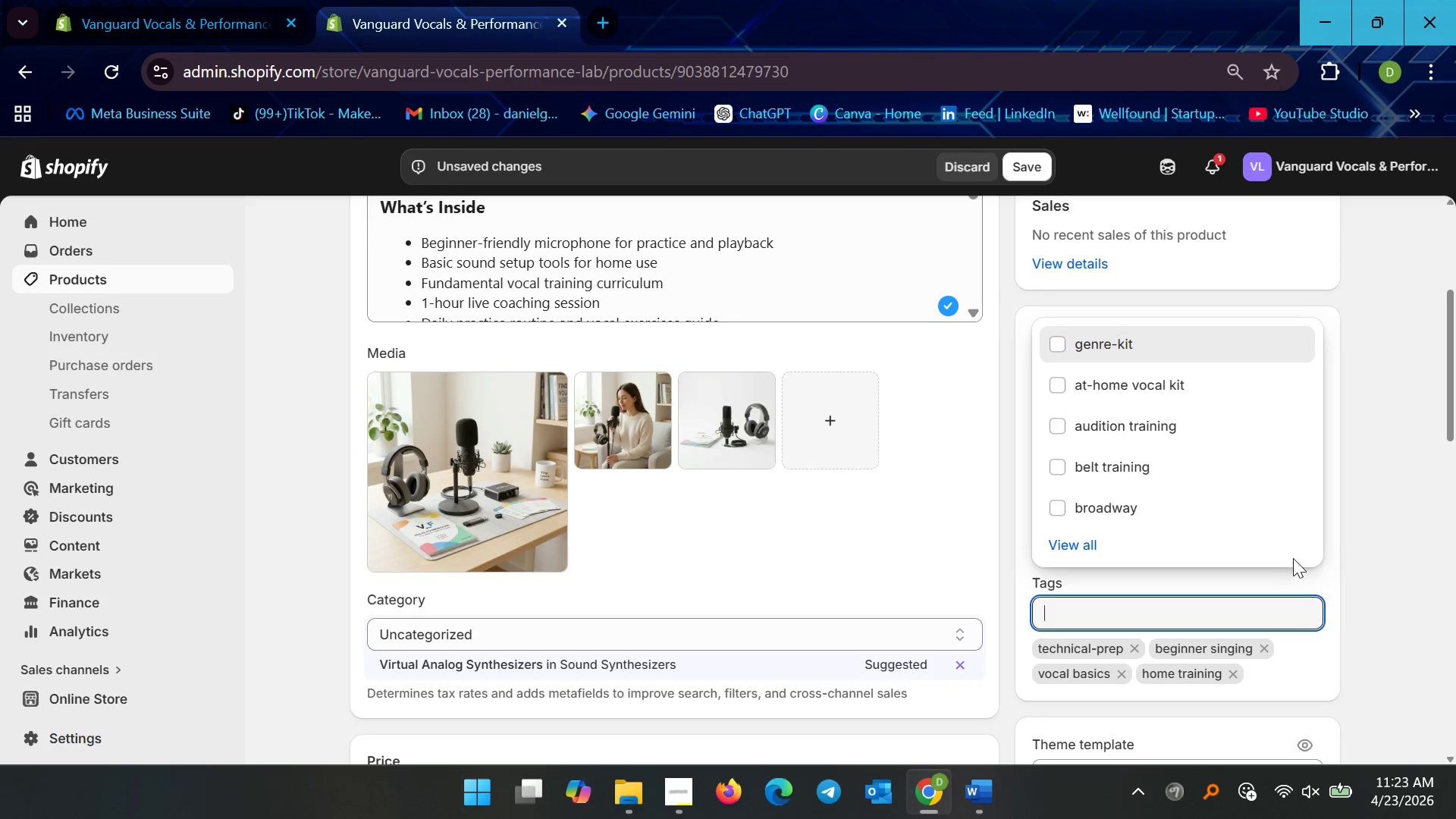 
left_click([1348, 519])
 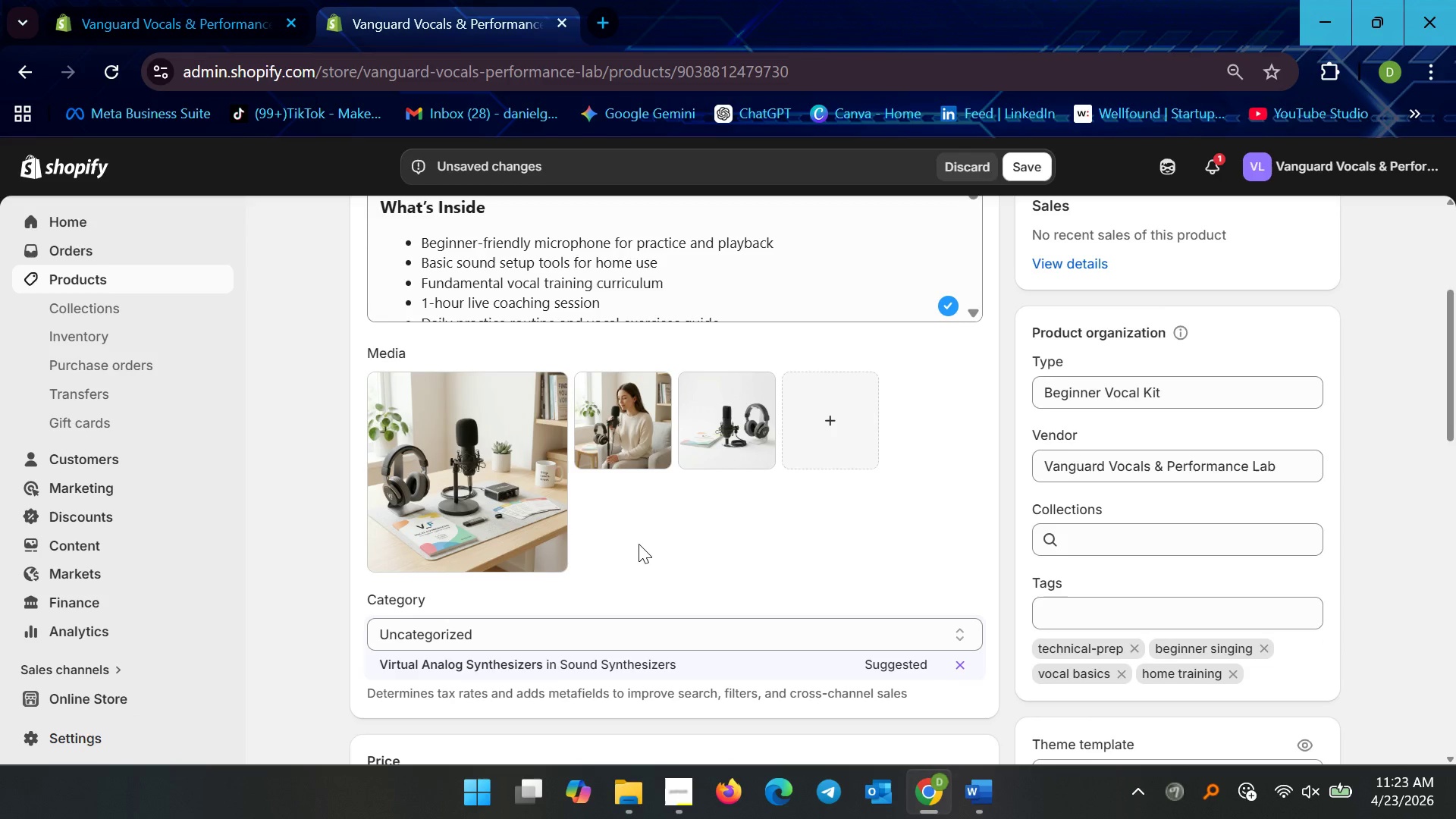 
scroll: coordinate [532, 578], scroll_direction: down, amount: 3.0
 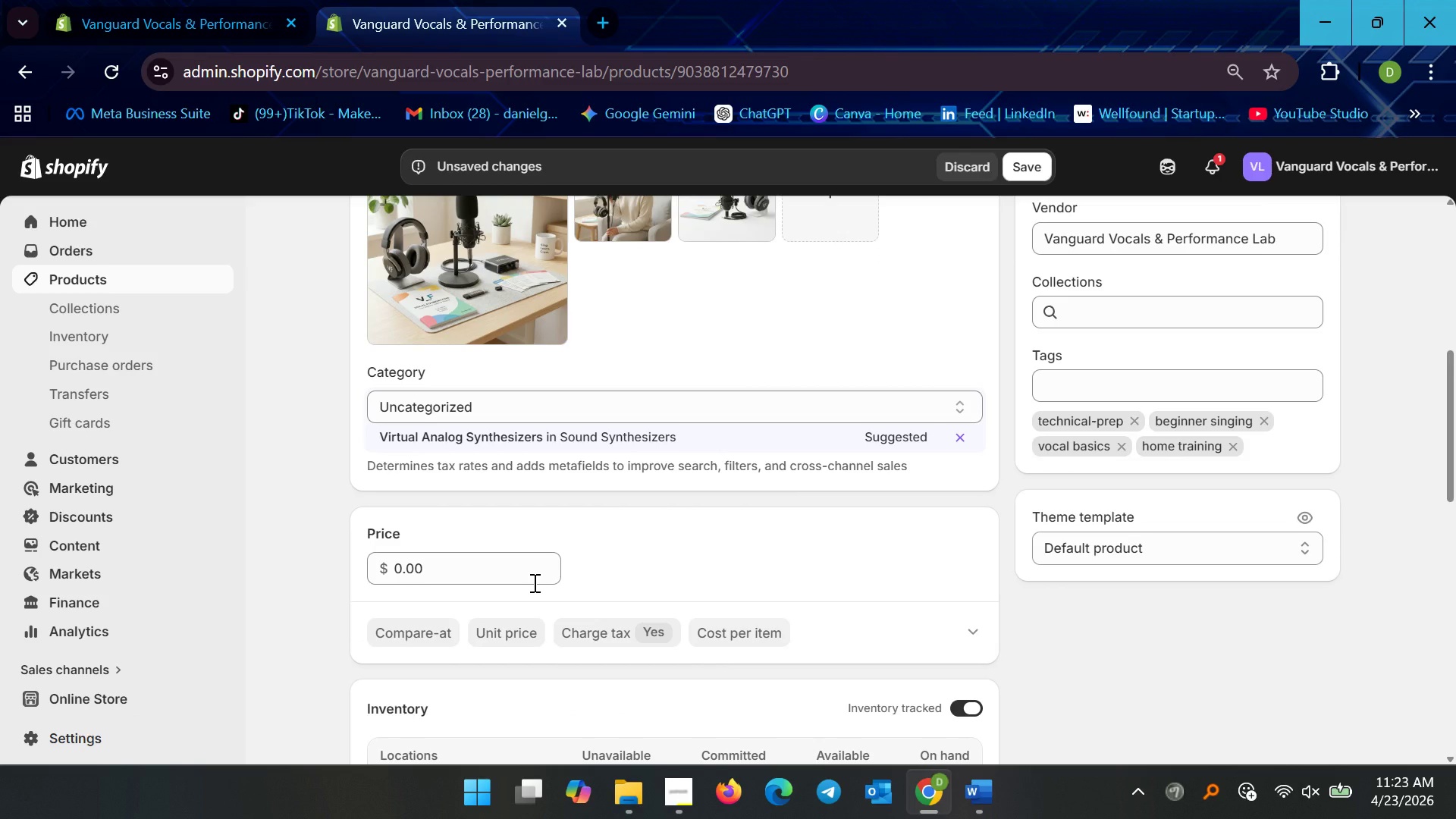 
wait(8.68)
 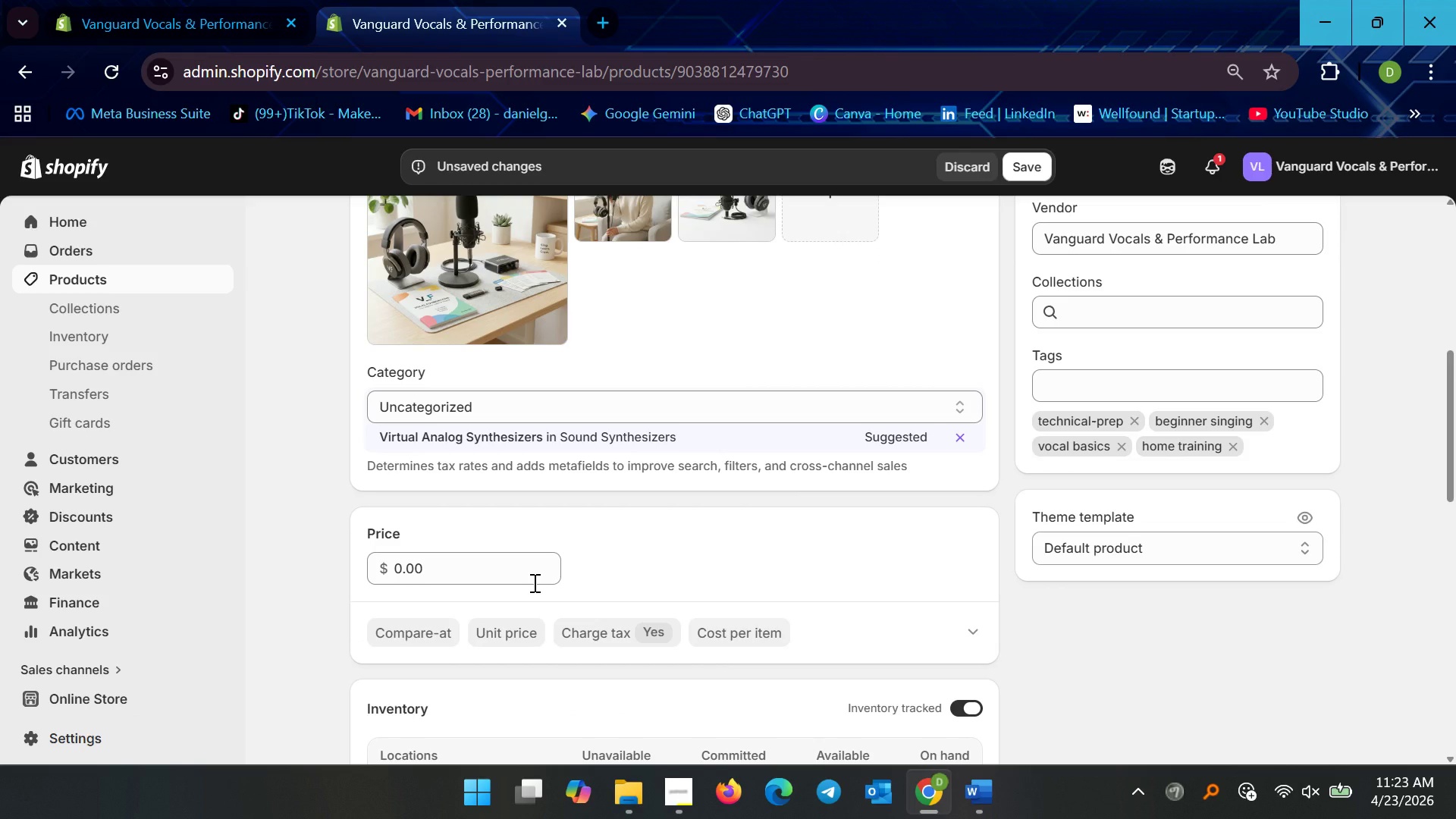 
scroll: coordinate [451, 579], scroll_direction: down, amount: 12.0
 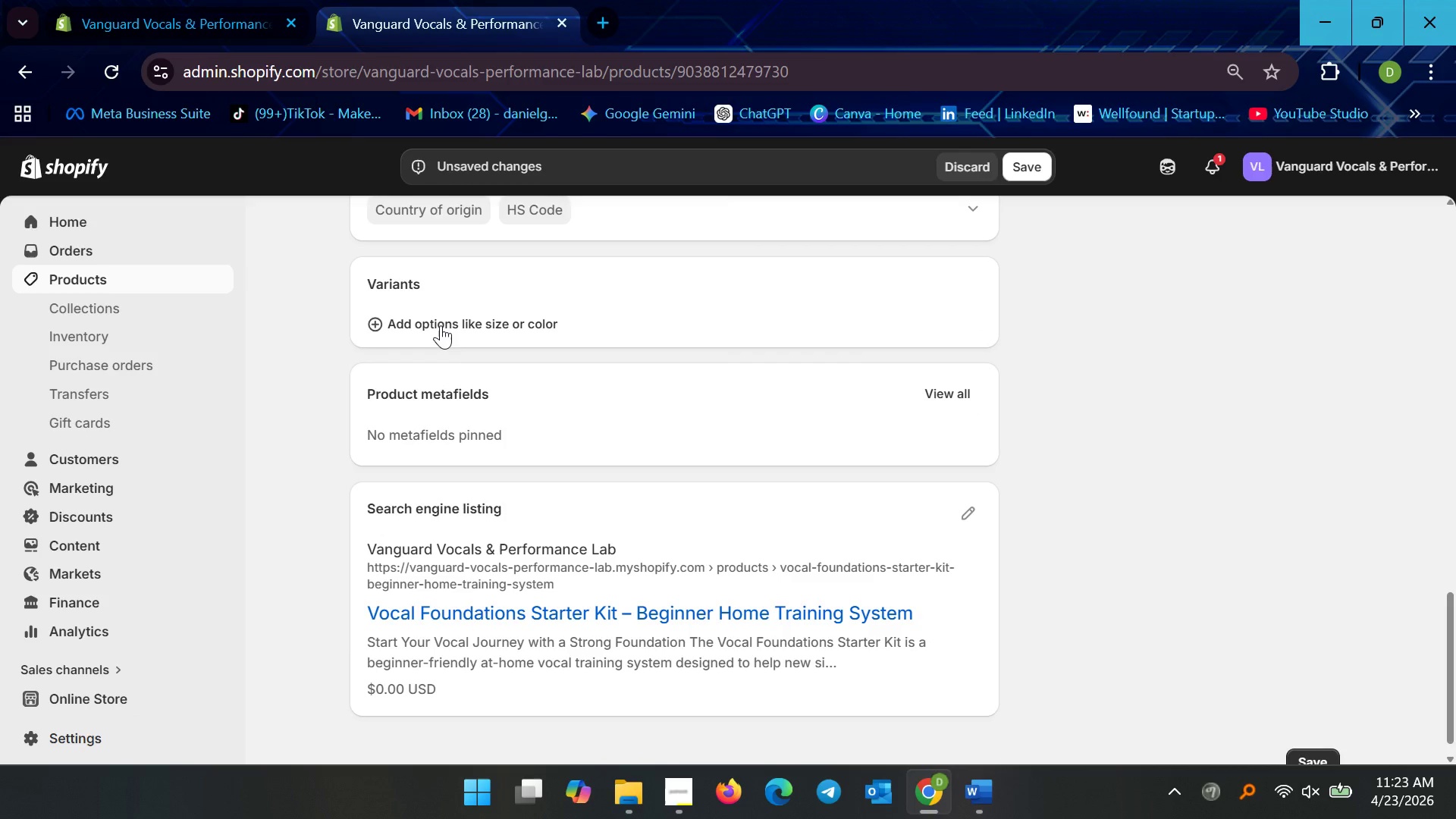 
left_click([439, 327])
 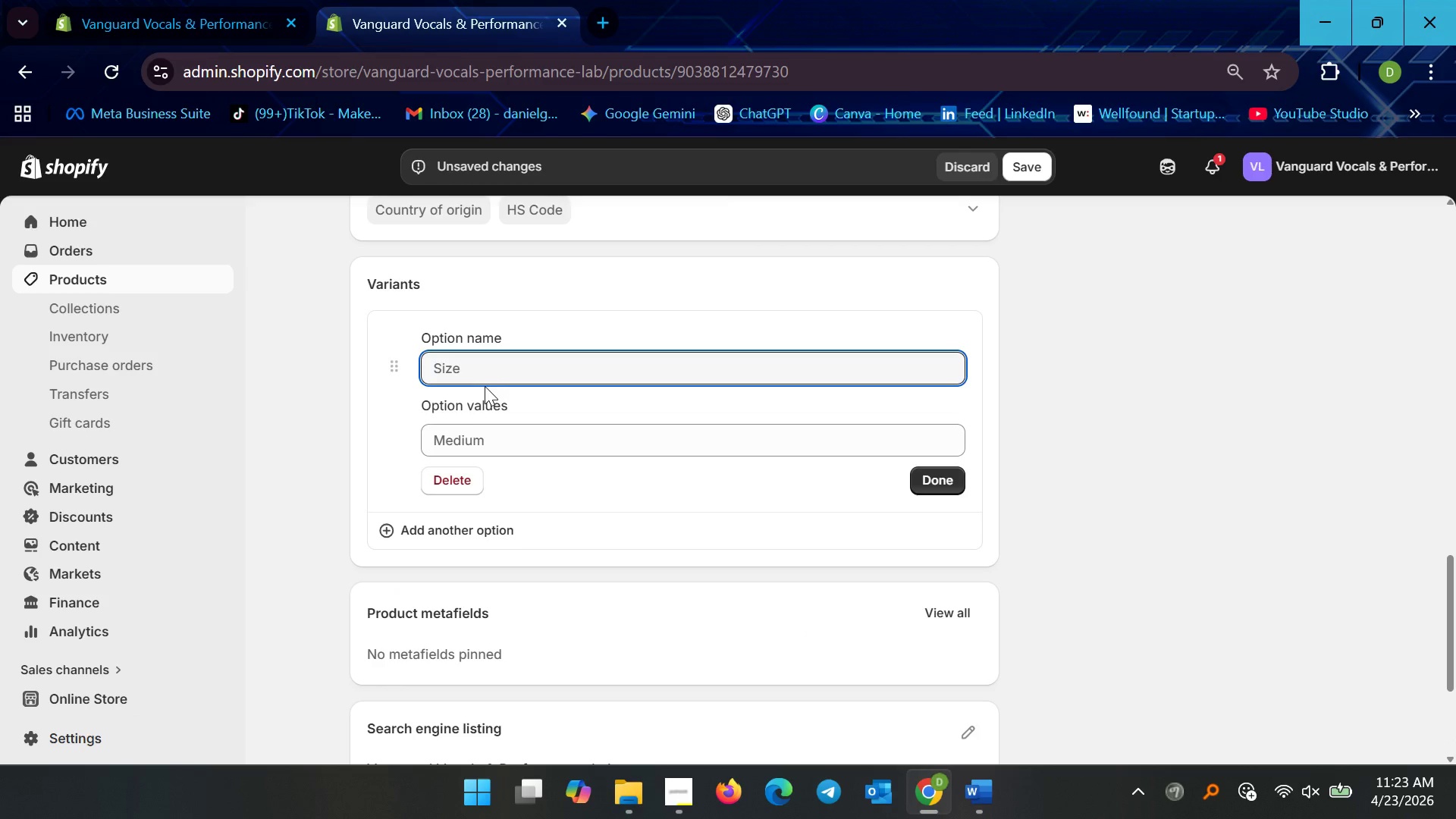 
left_click([490, 372])
 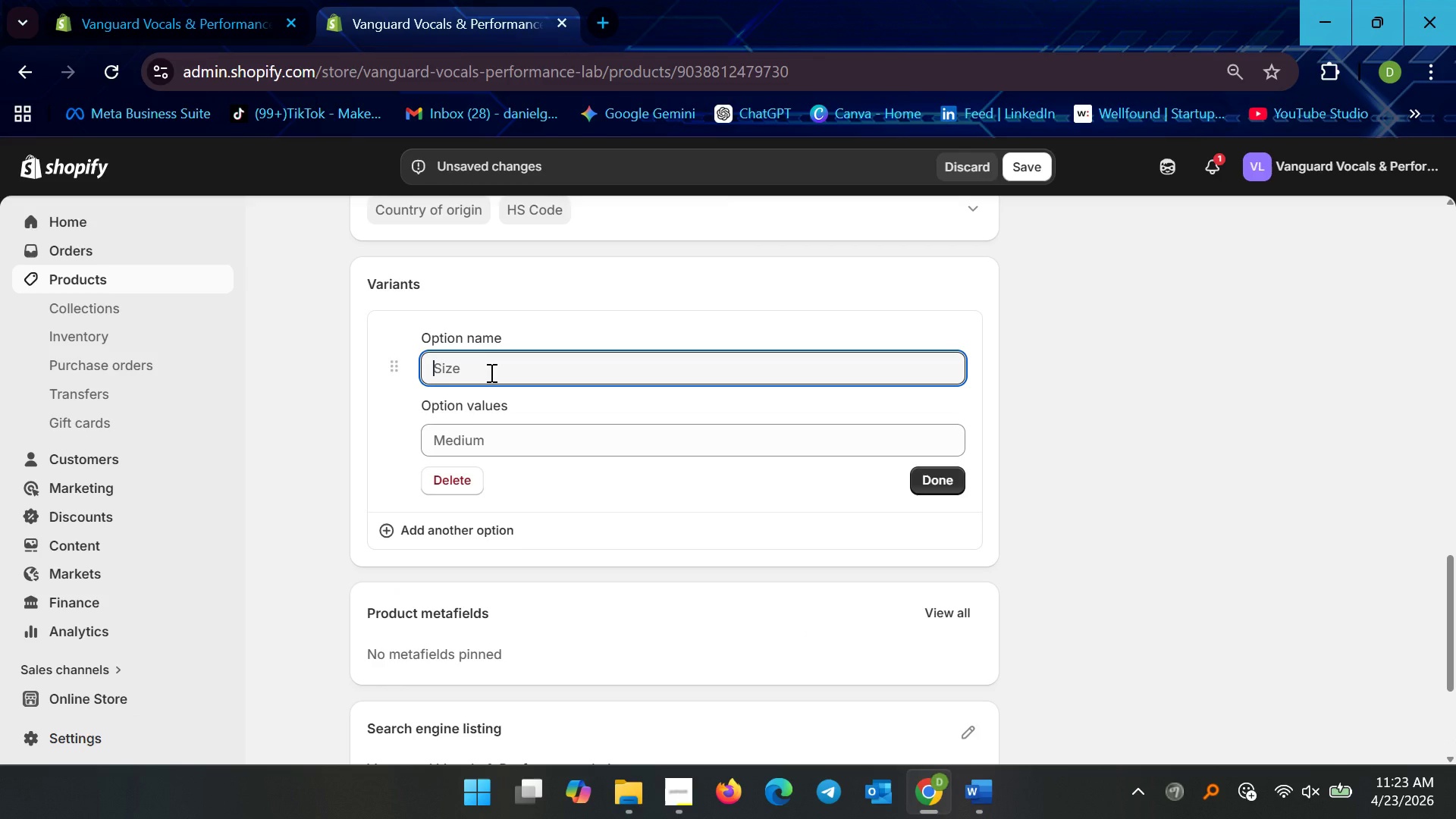 
type(Package)
 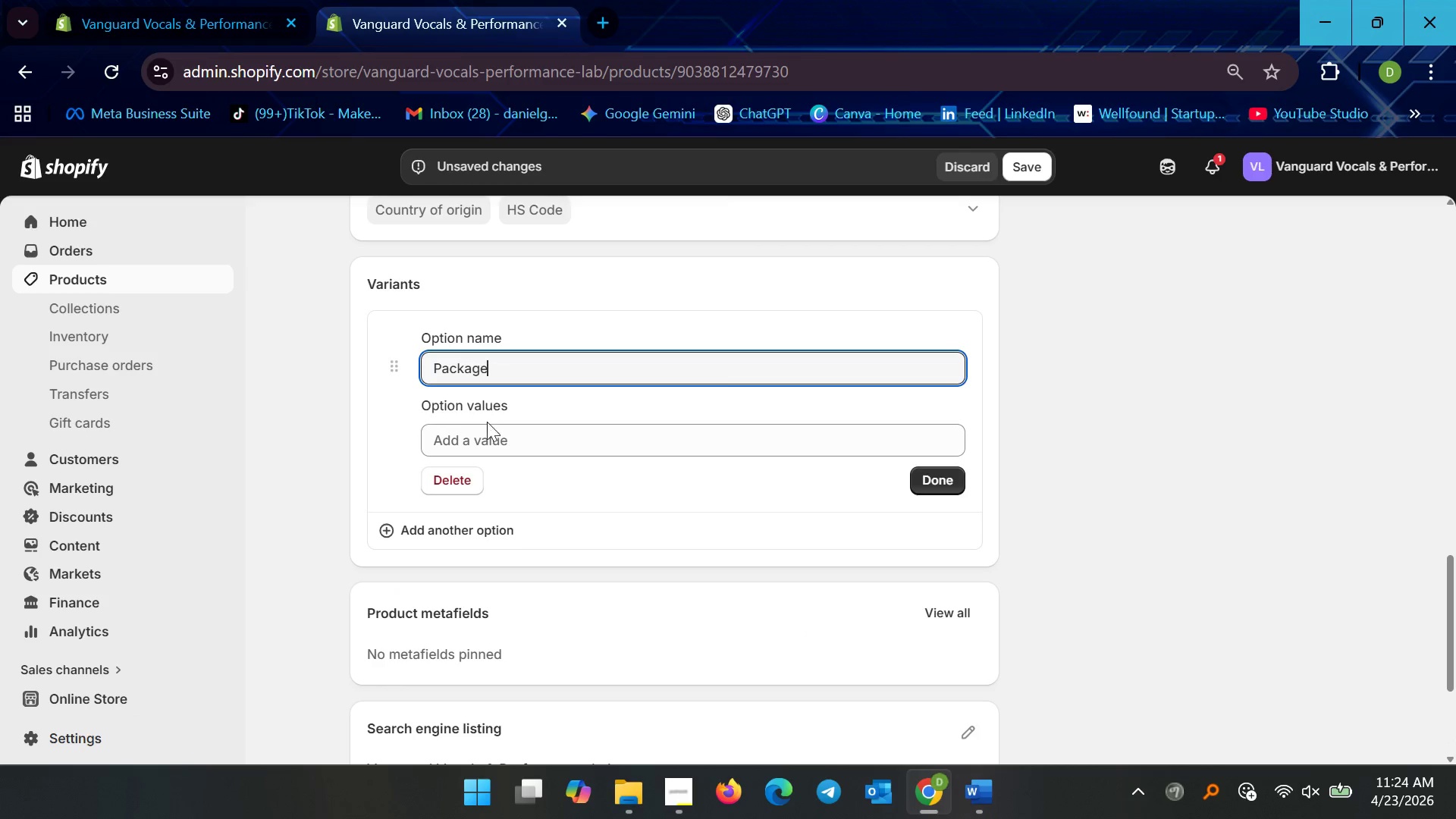 
left_click([483, 447])
 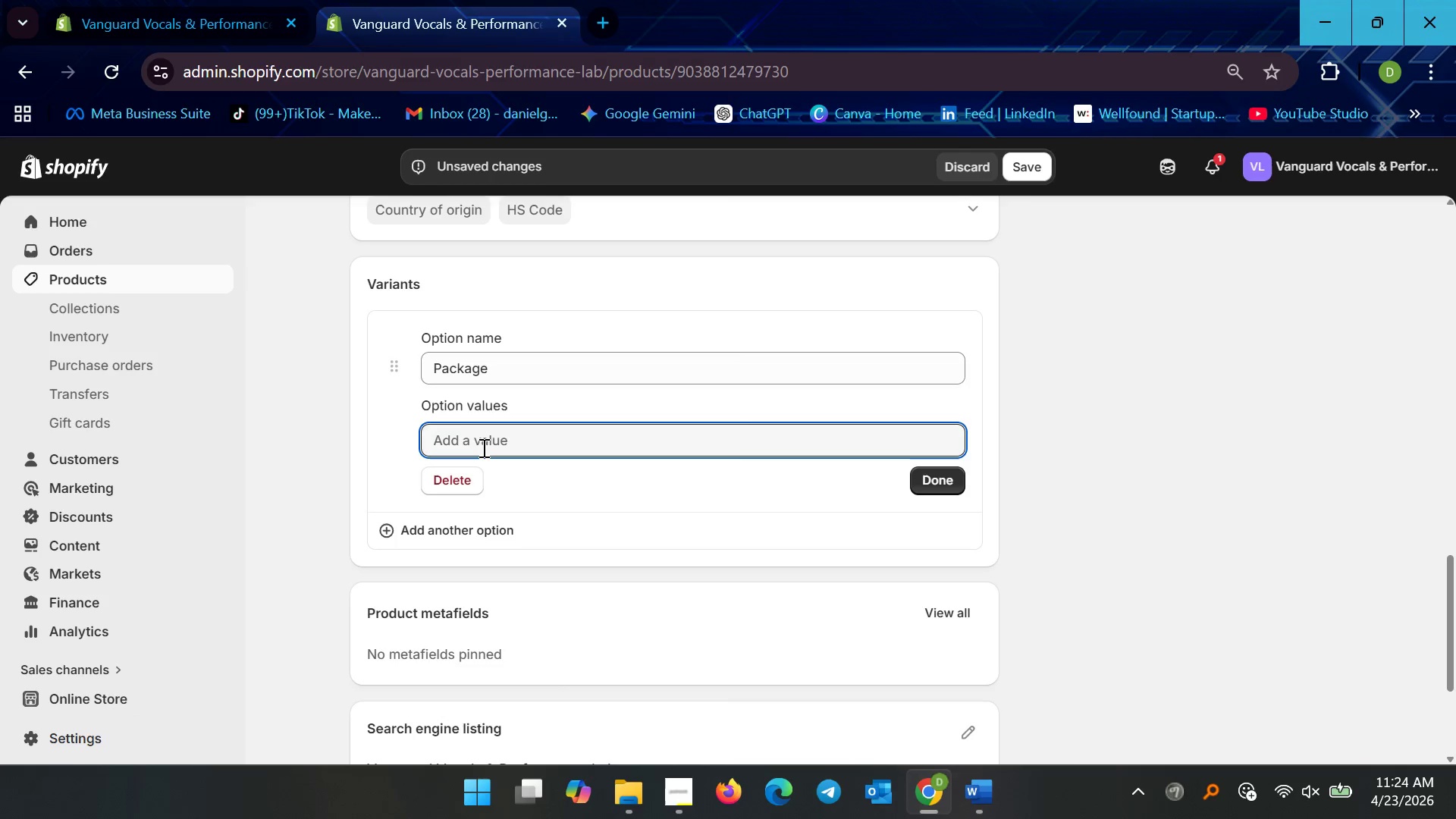 
type(Beginner Starter Kit)
 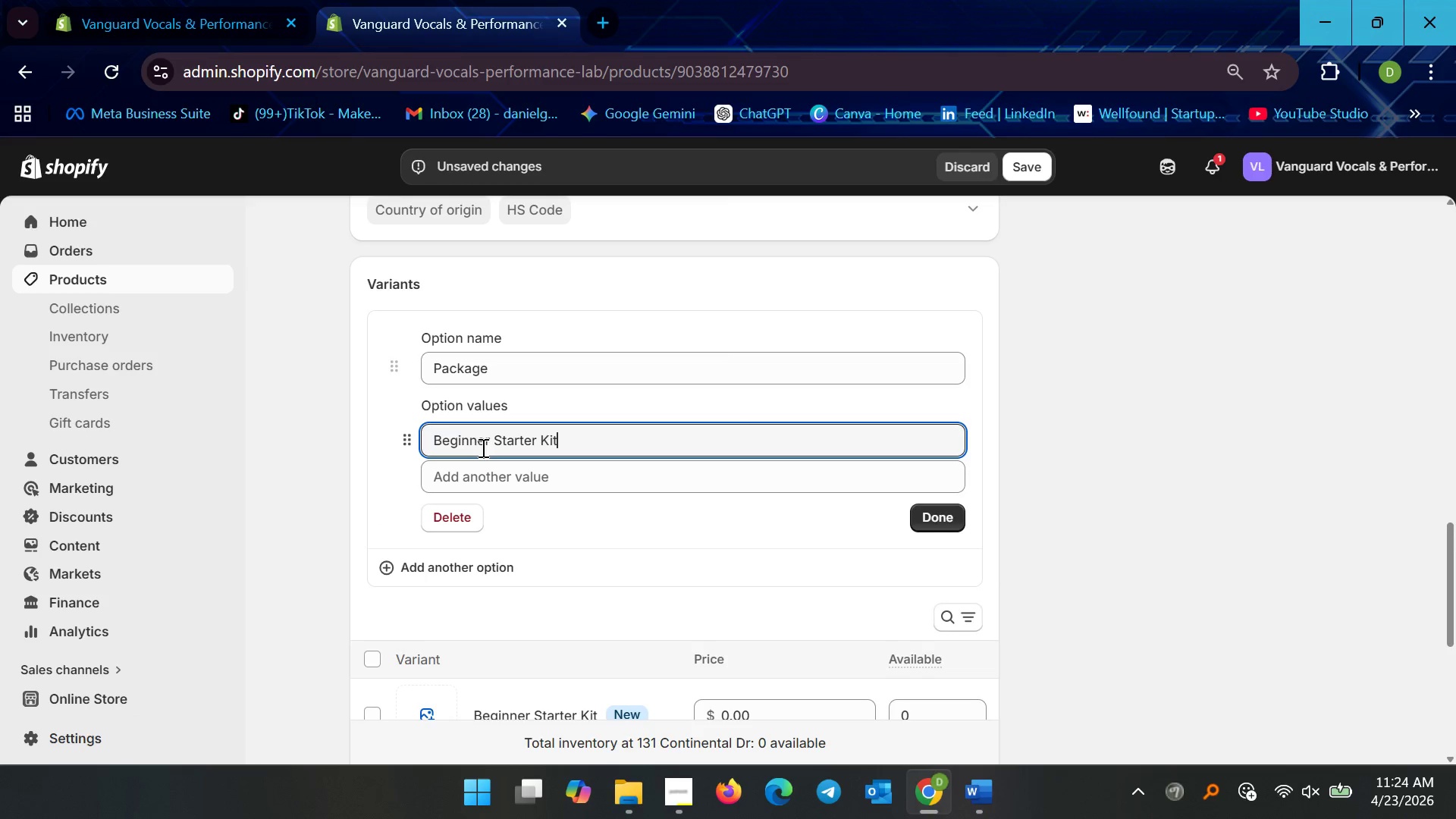 
left_click([507, 482])
 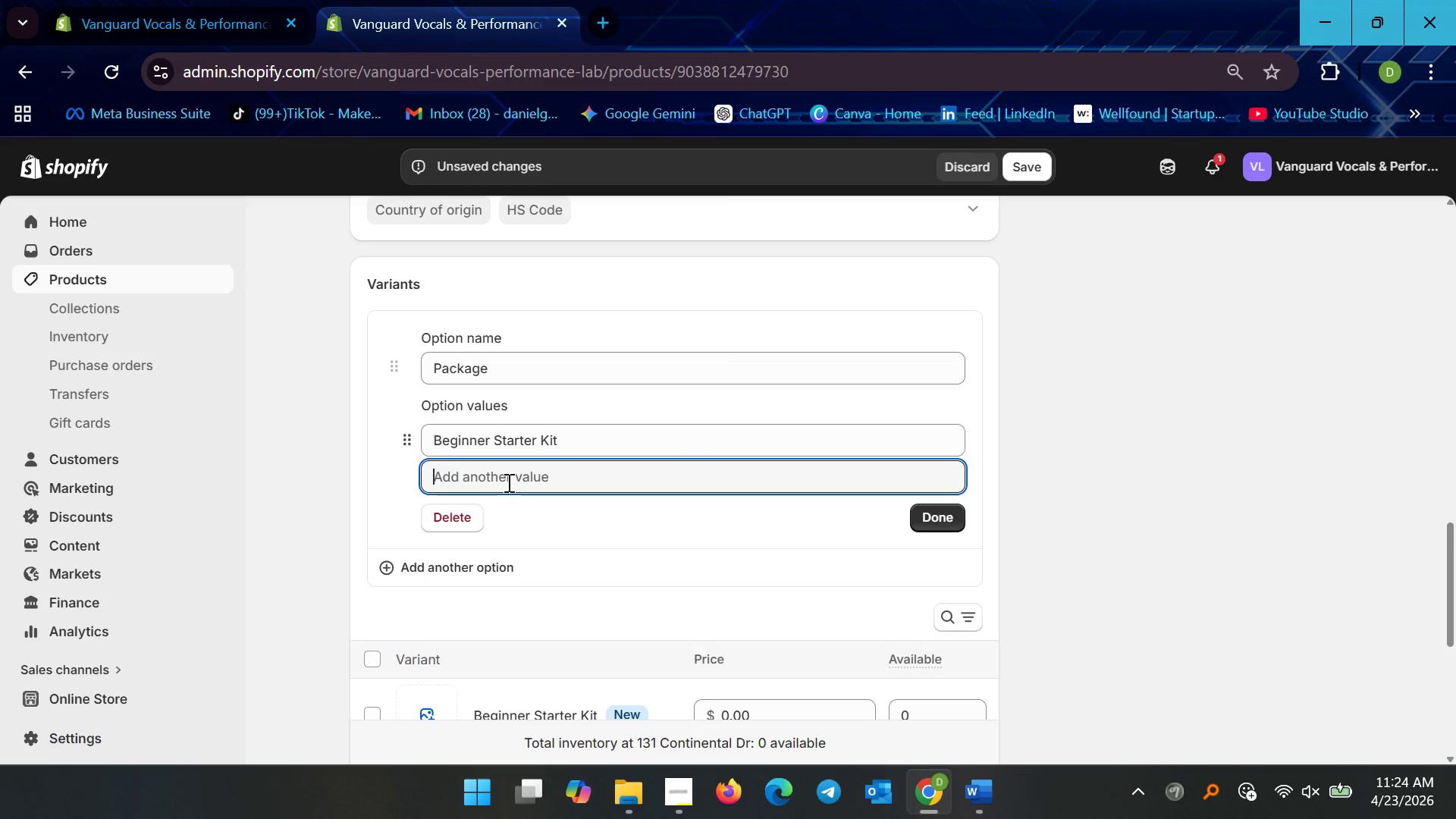 
type(PLus Learning Kit ())
 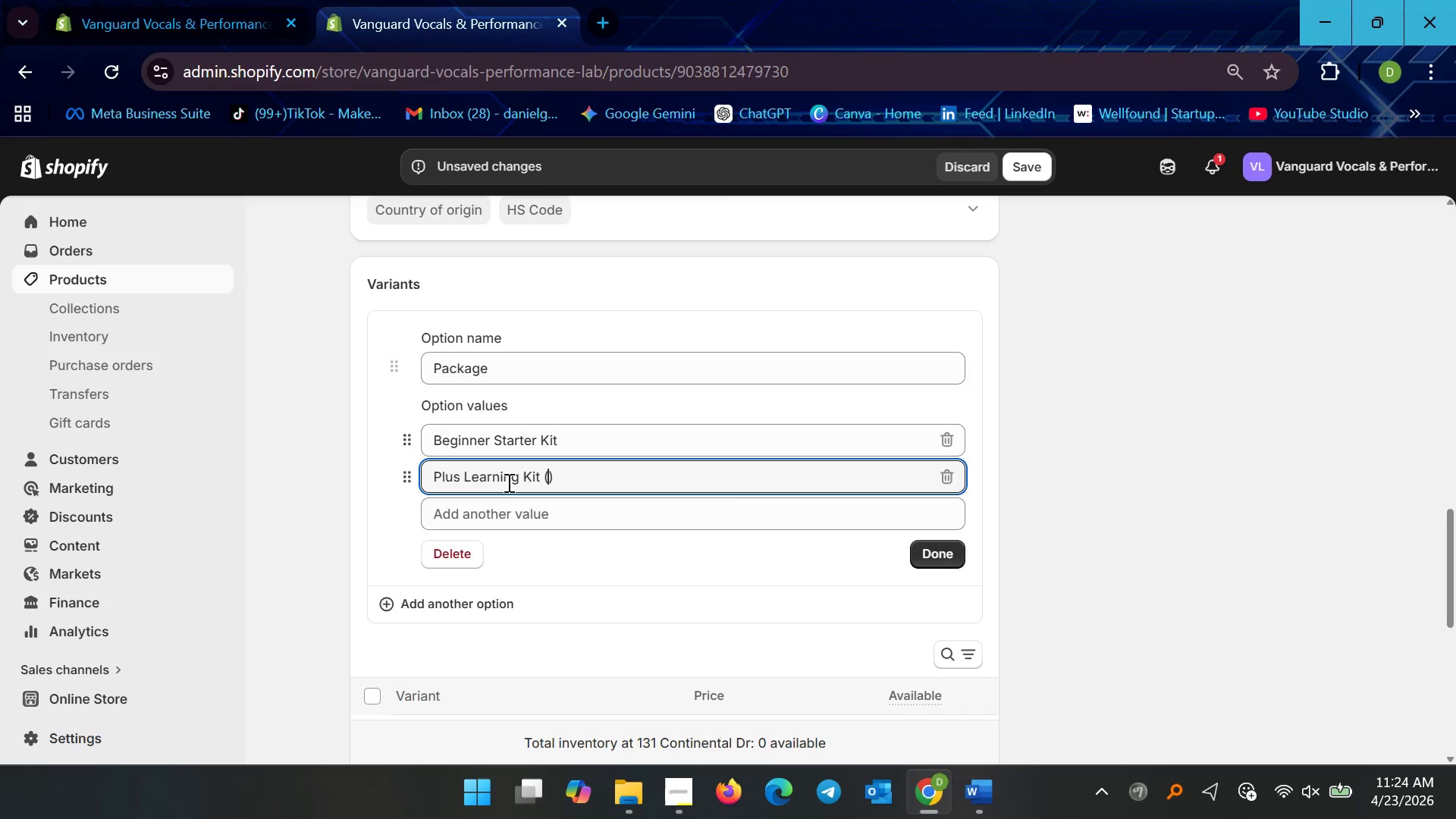 
 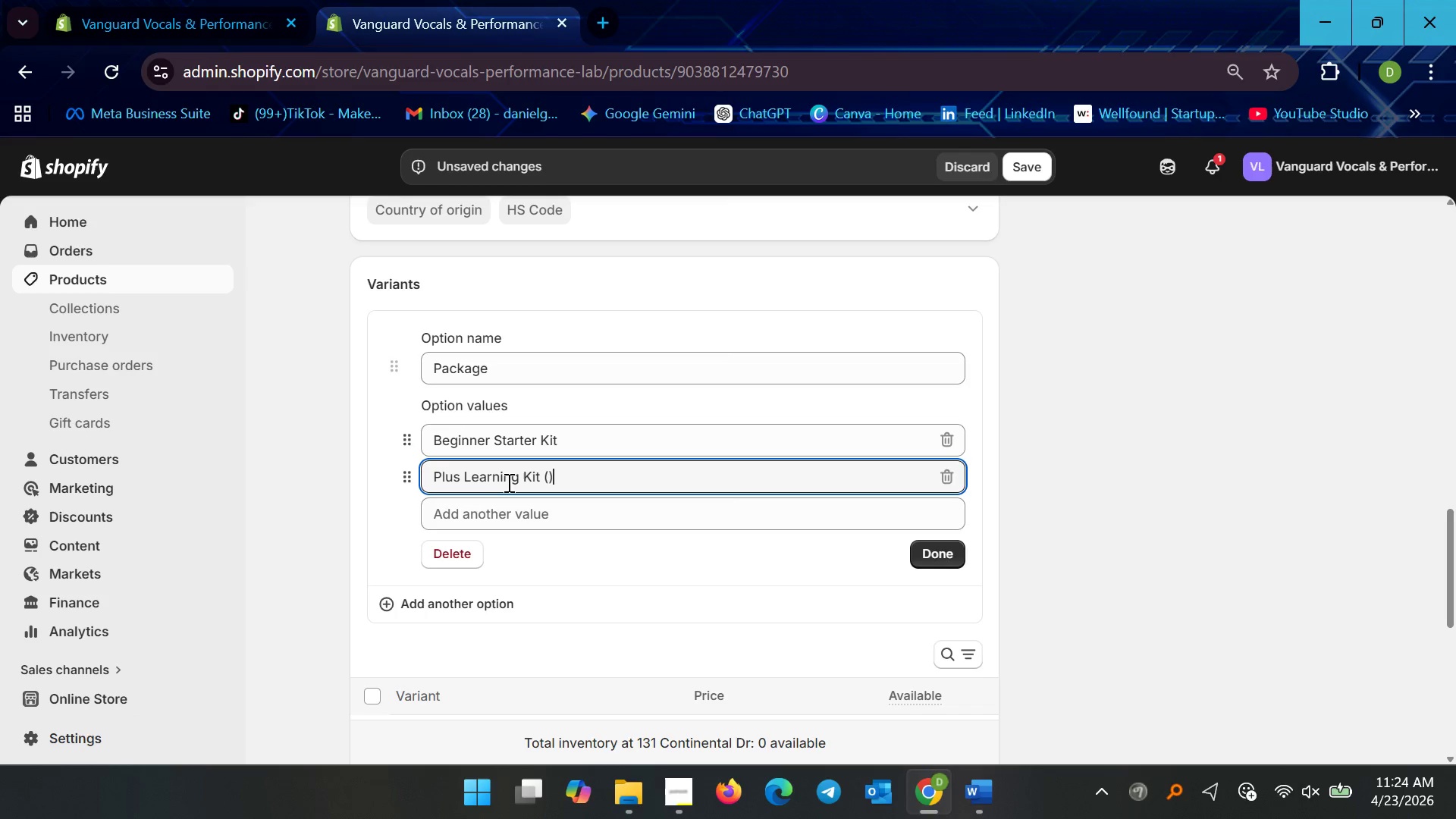 
key(ArrowLeft)
 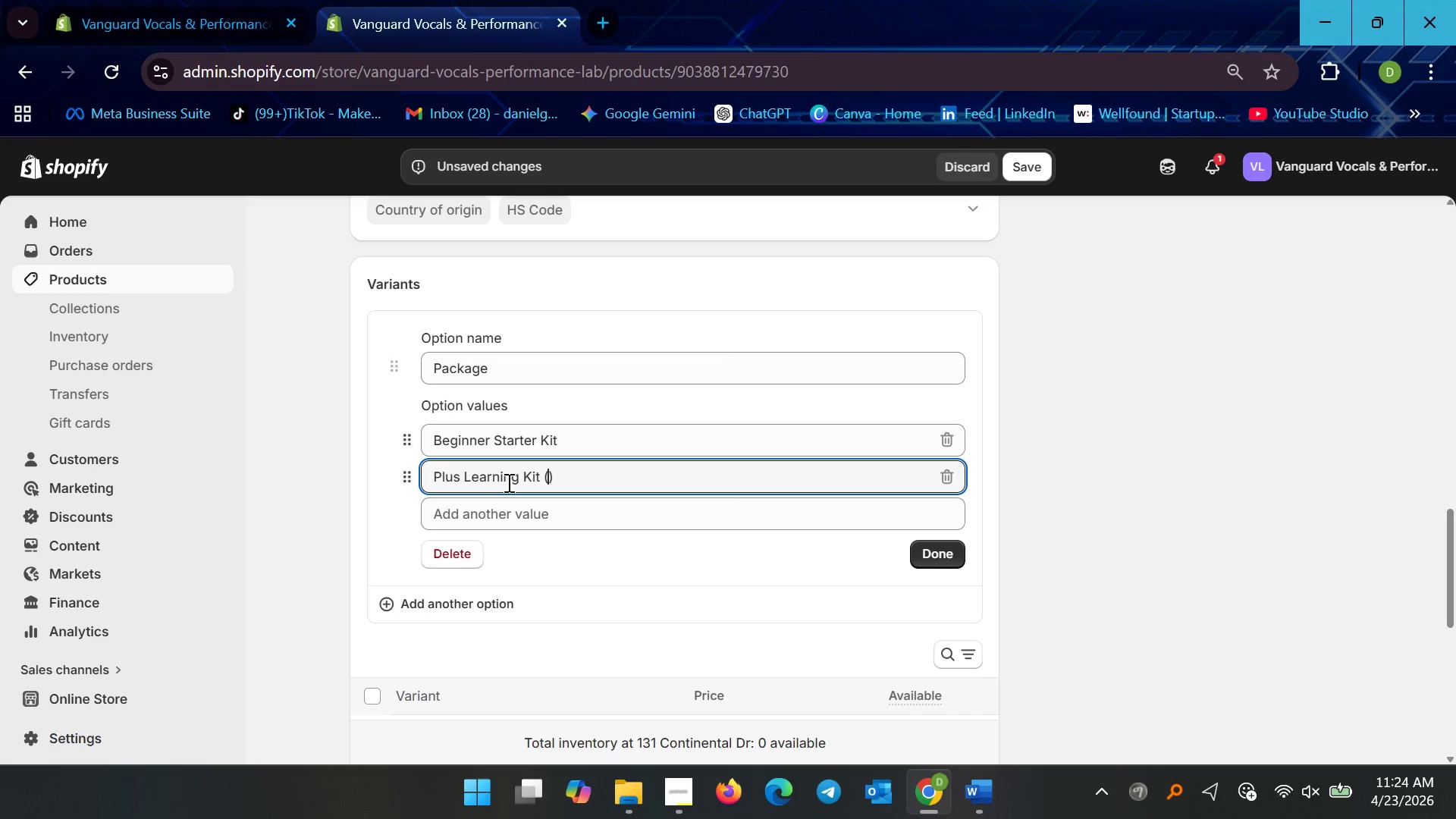 
type(Extra Lessons)
 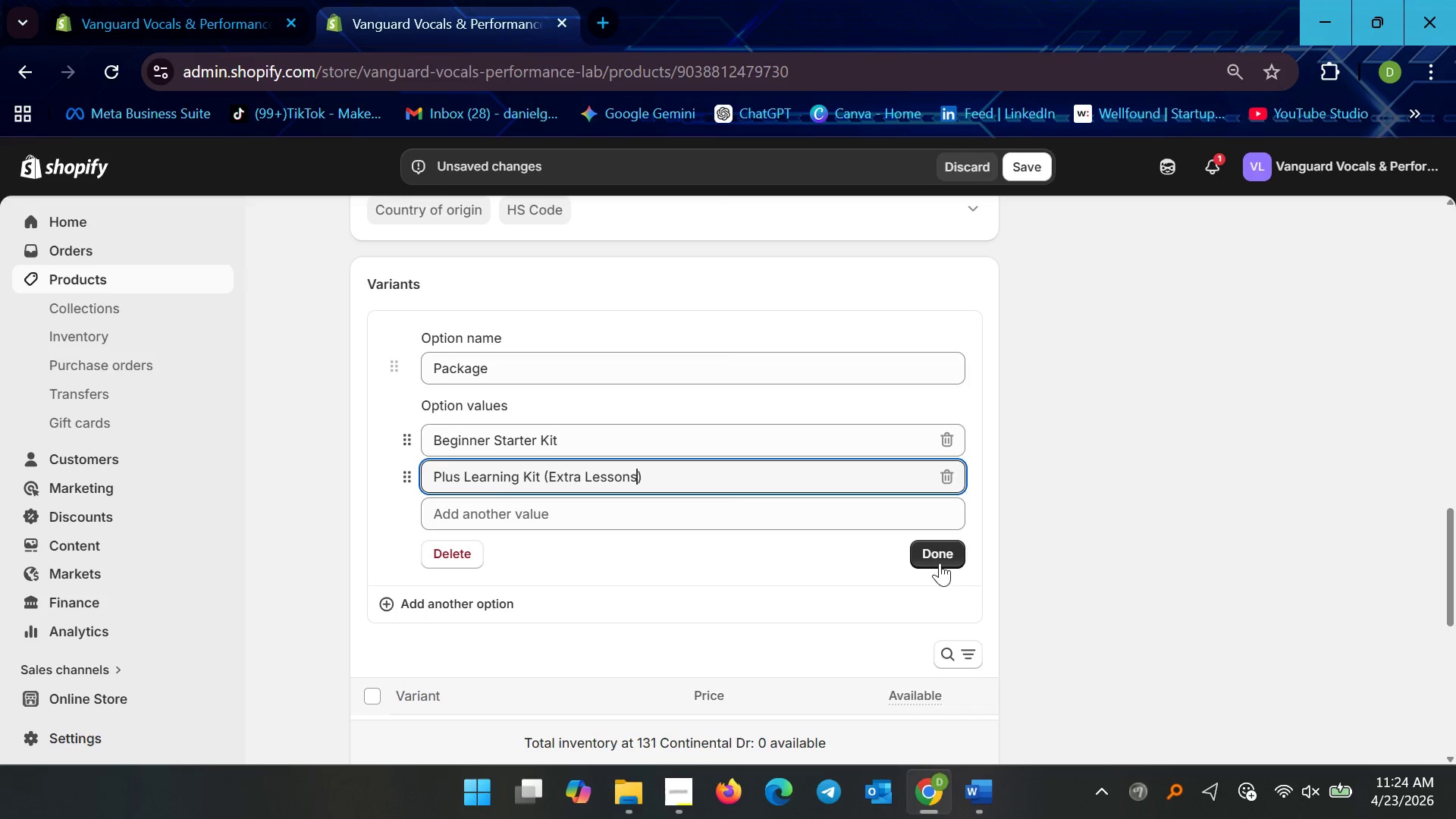 
left_click([941, 554])
 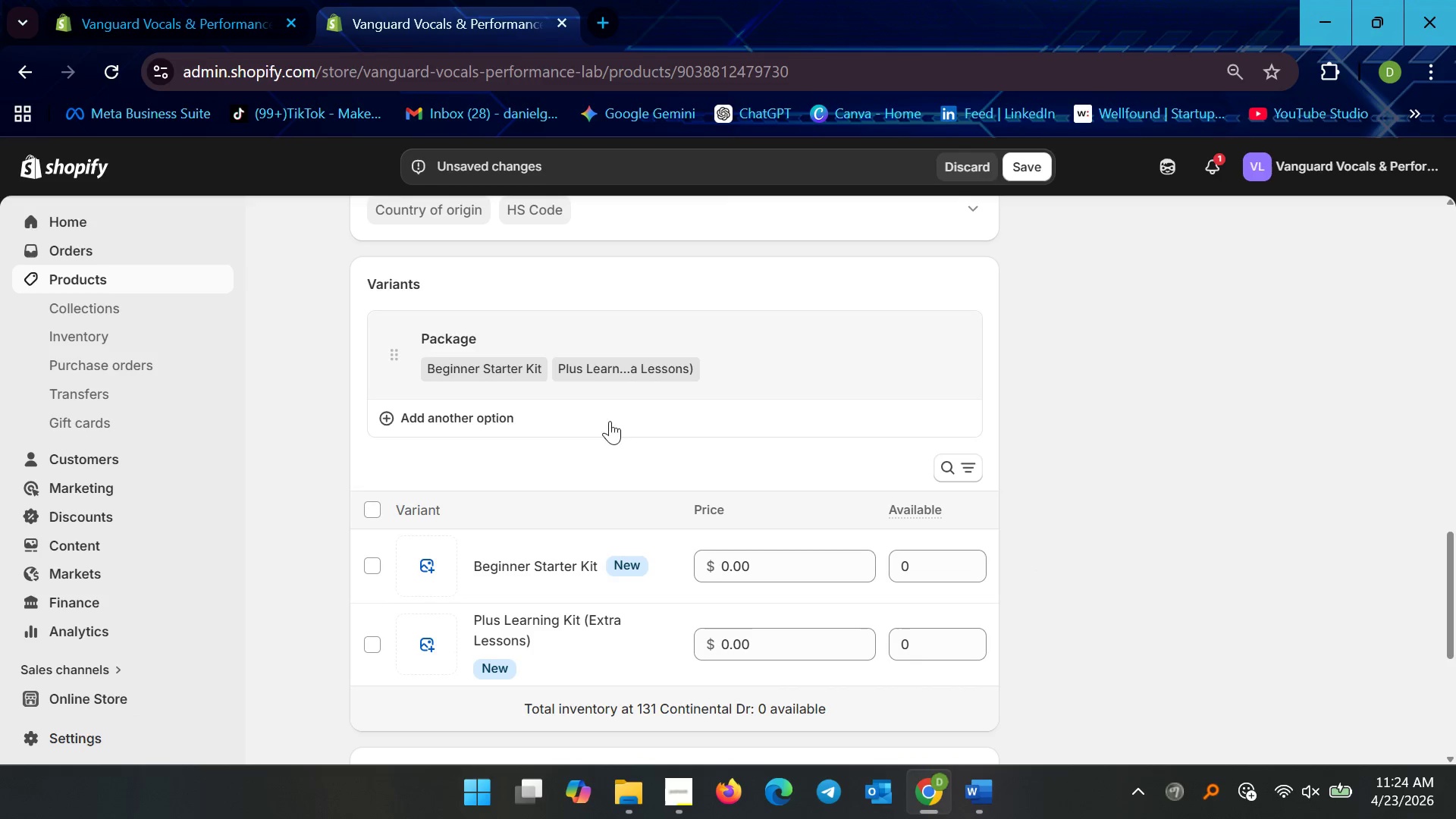 
scroll: coordinate [584, 436], scroll_direction: down, amount: 3.0
 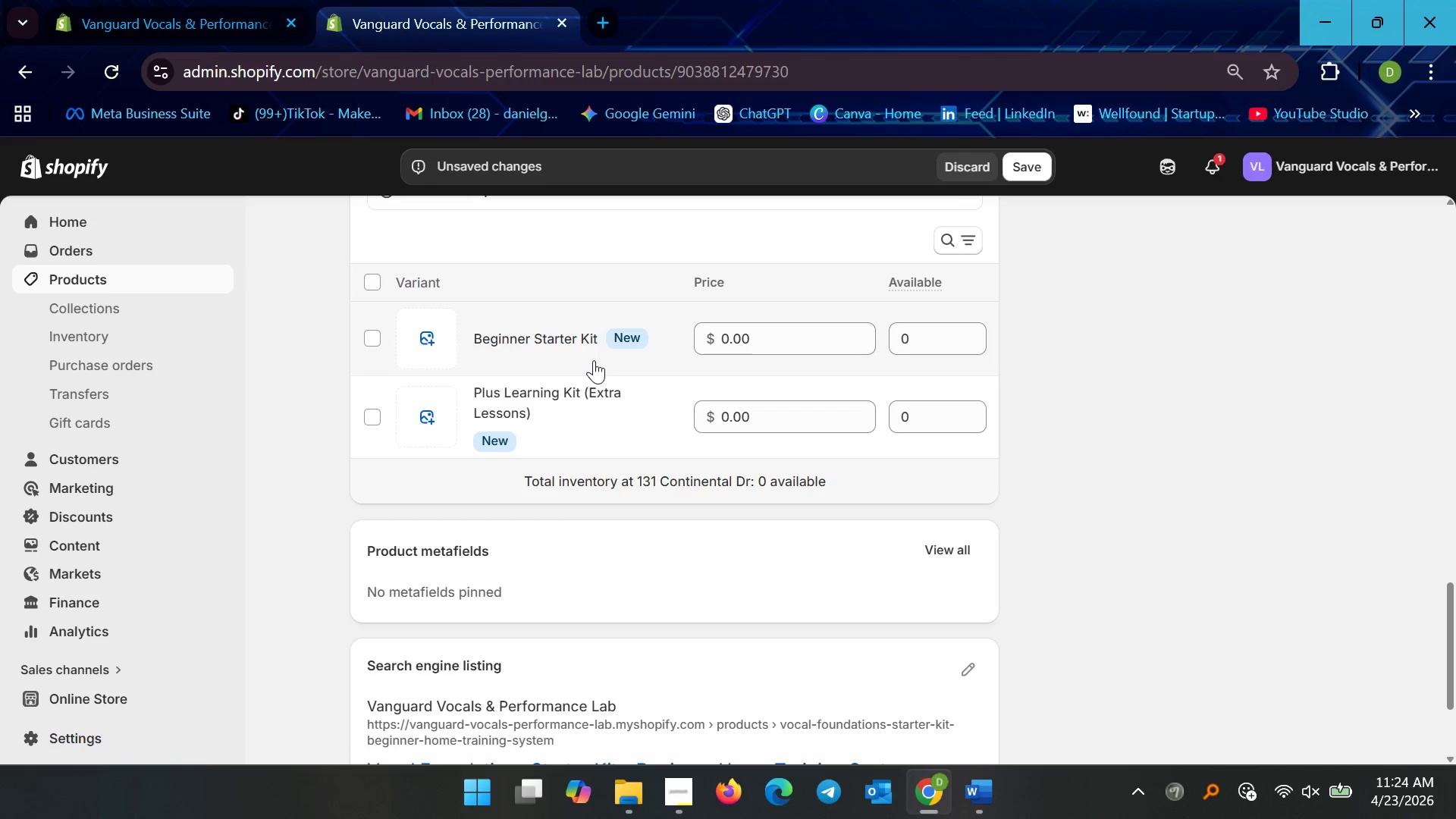 
left_click([594, 351])
 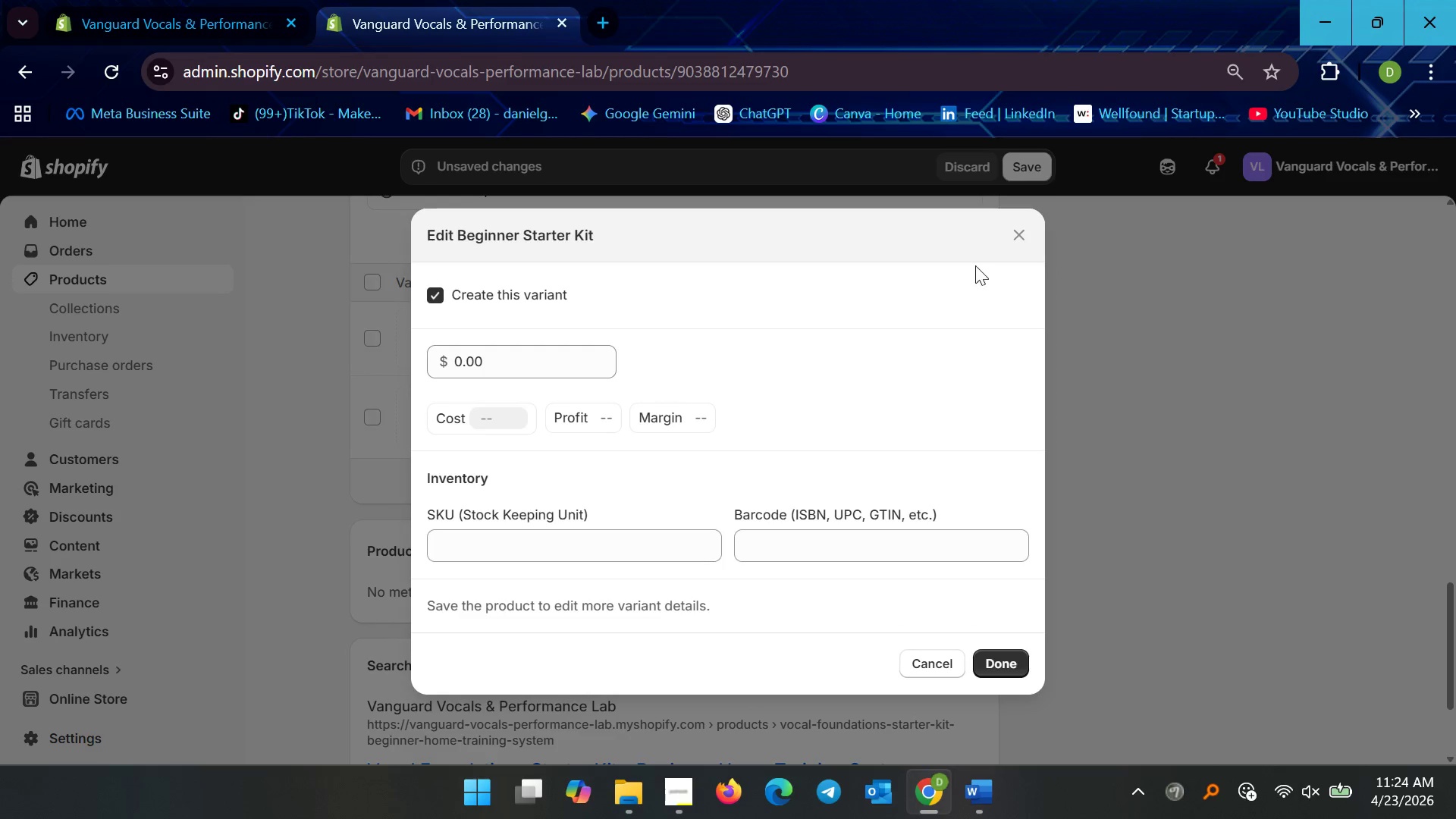 
left_click([1017, 237])
 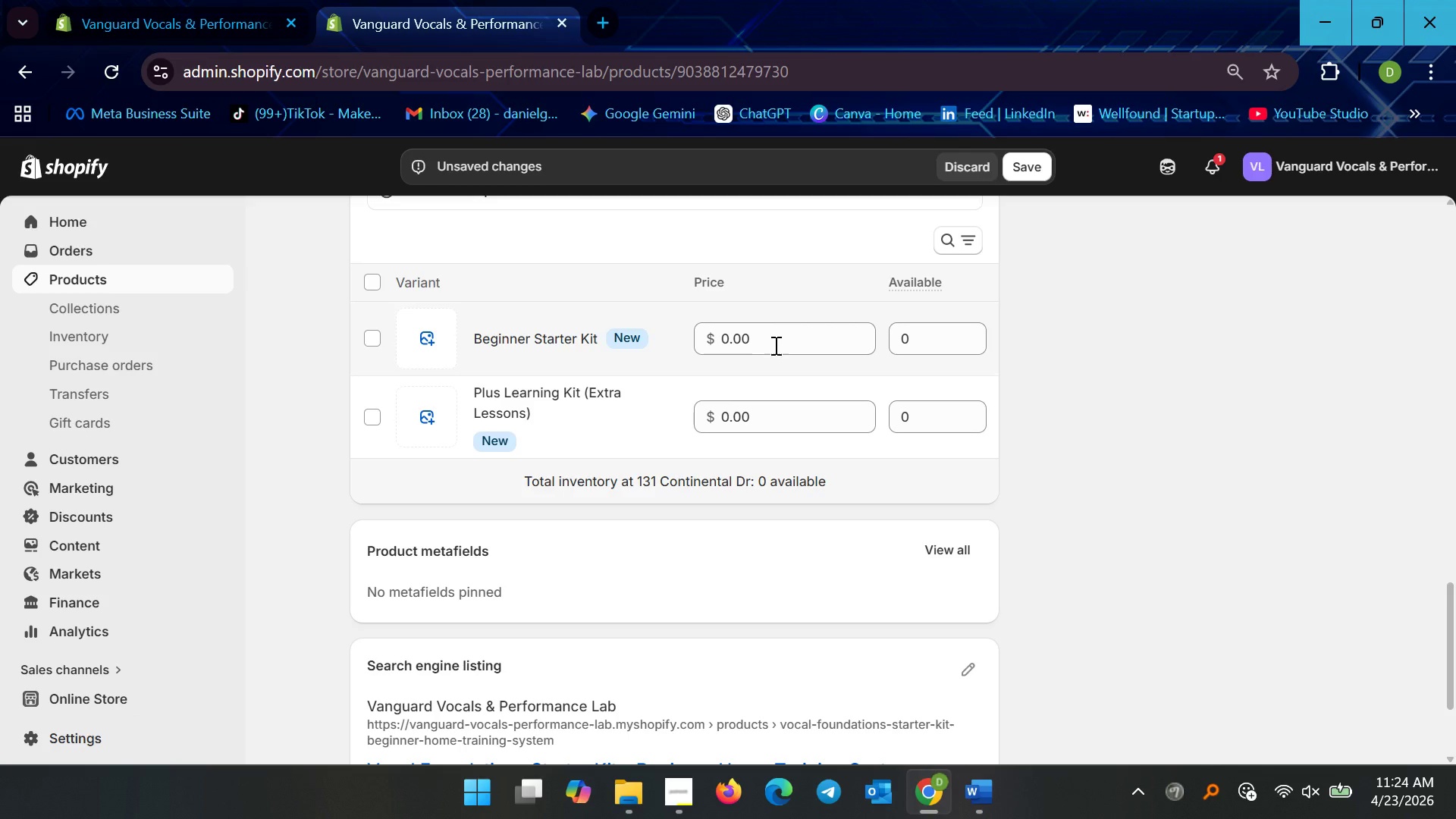 
left_click([774, 346])
 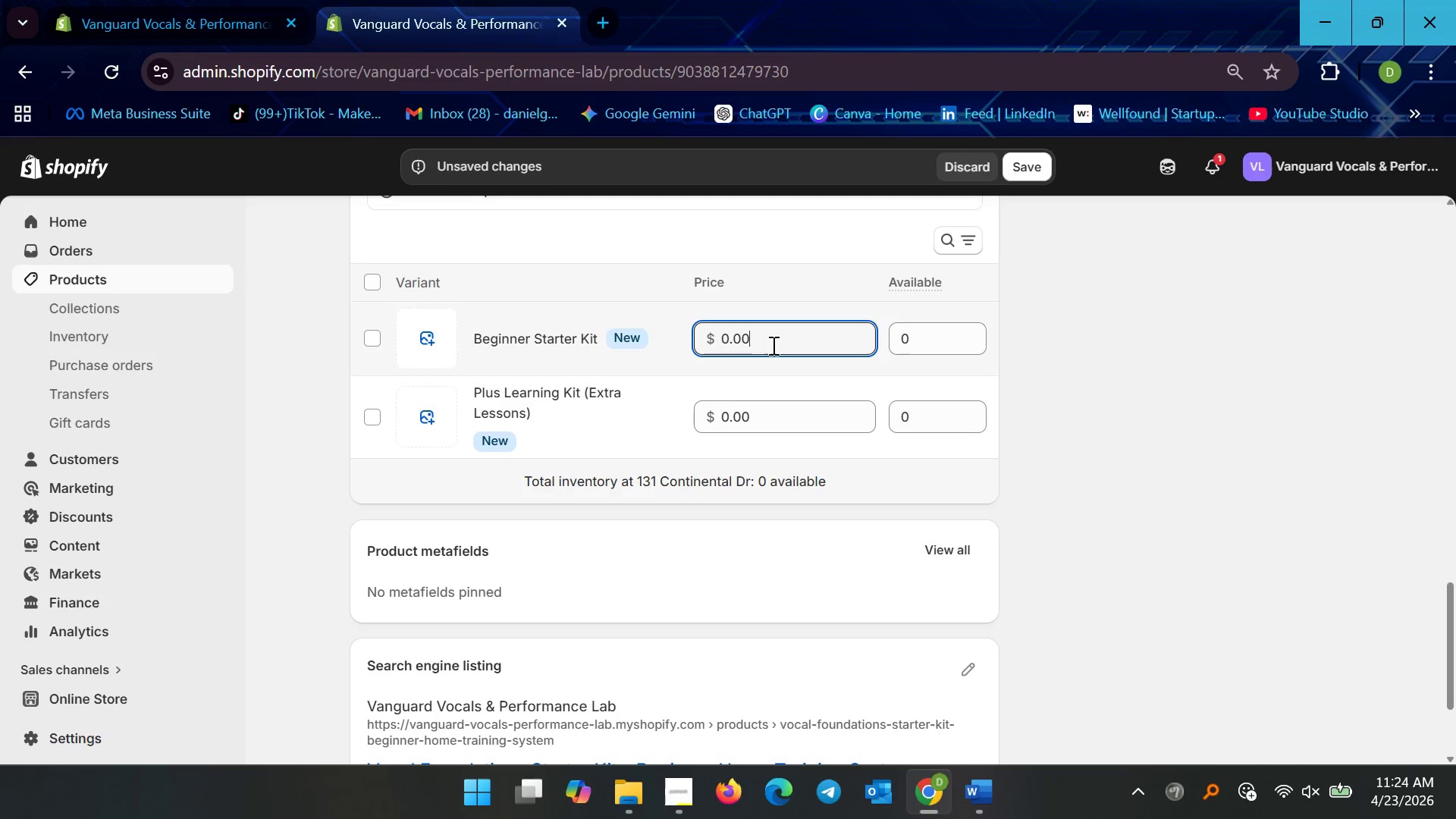 
key(Control+ControlLeft)
 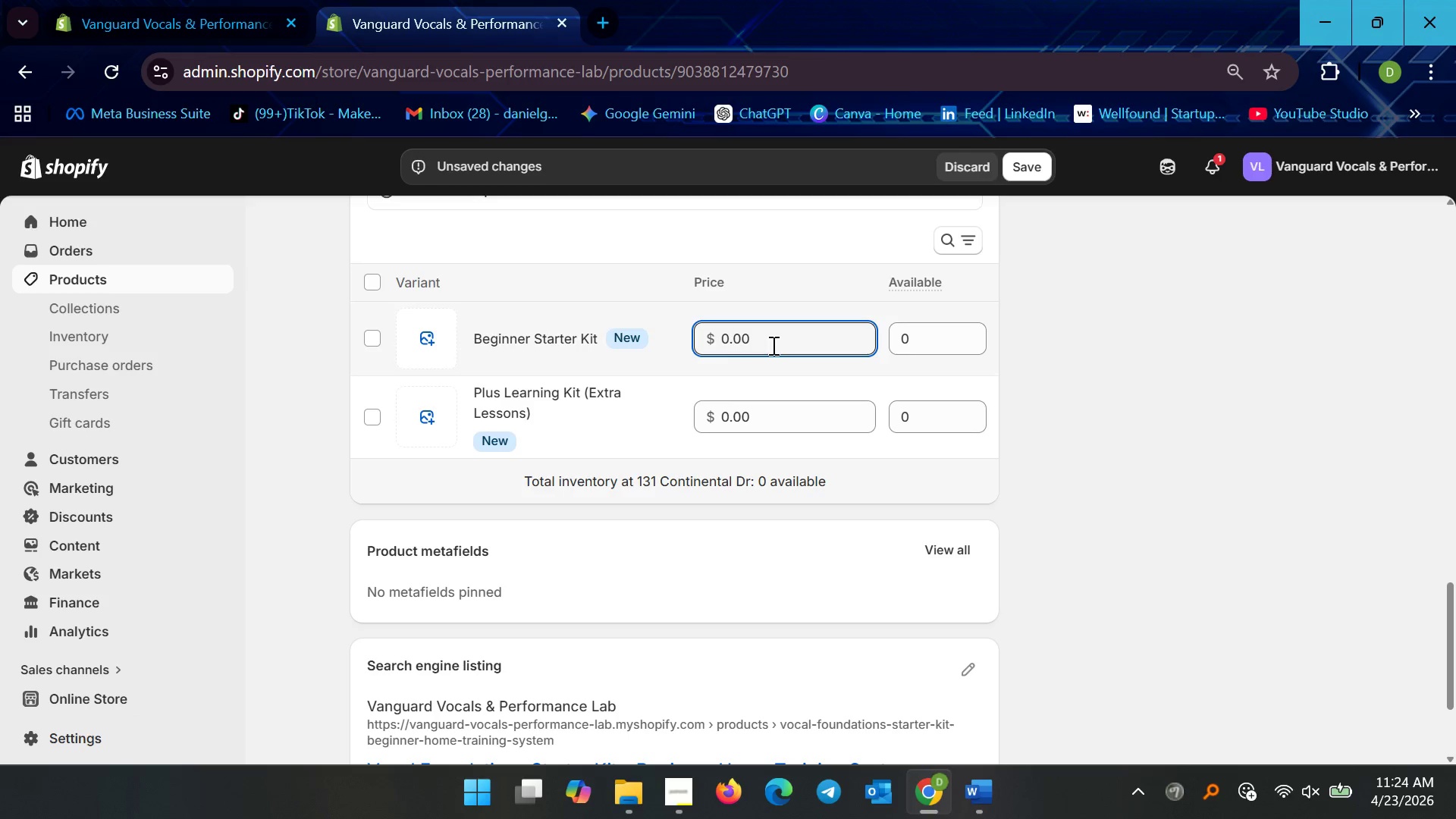 
key(Control+A)
 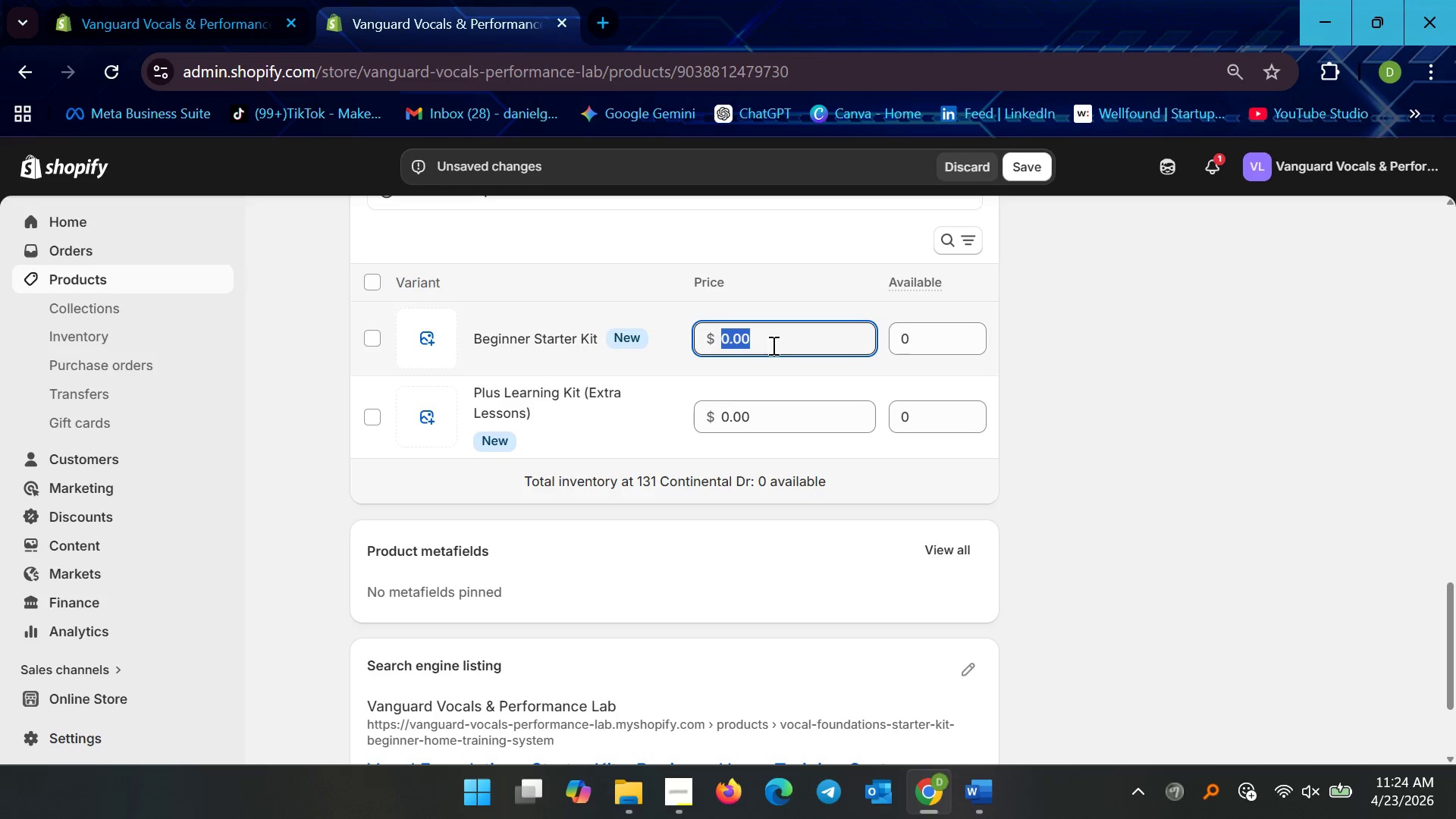 
type(199.99)
 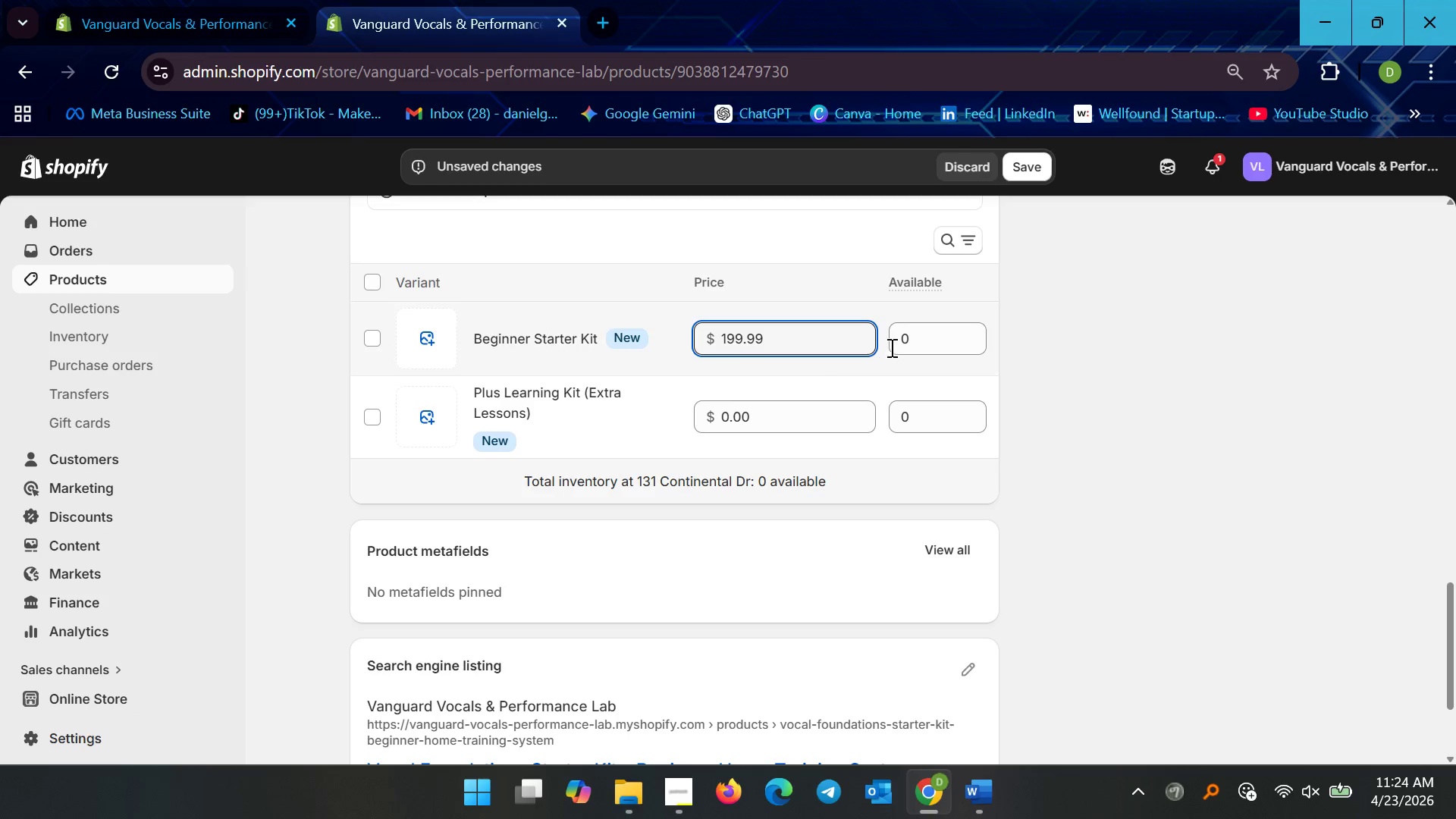 
left_click([916, 334])
 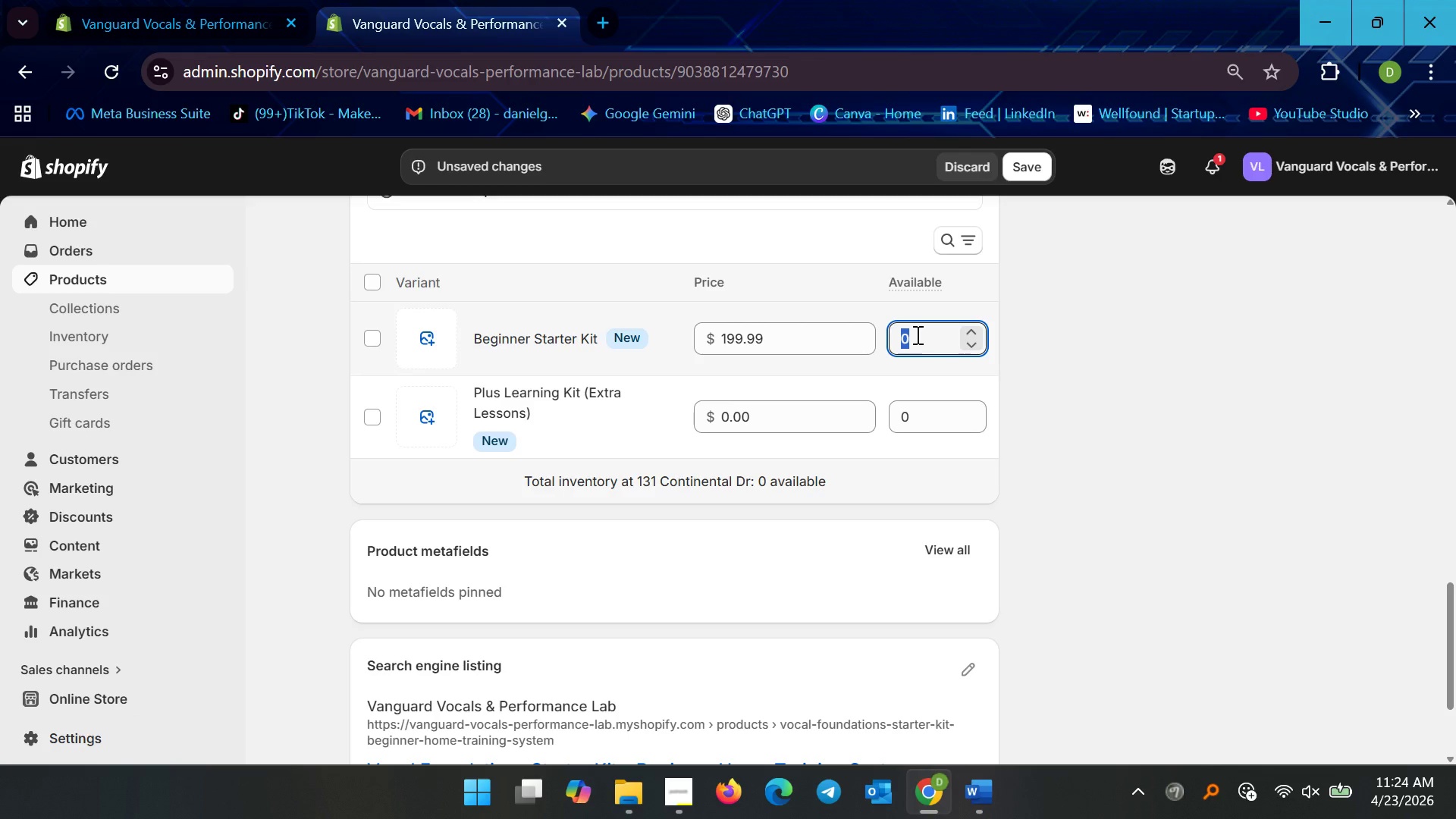 
wait(28.56)
 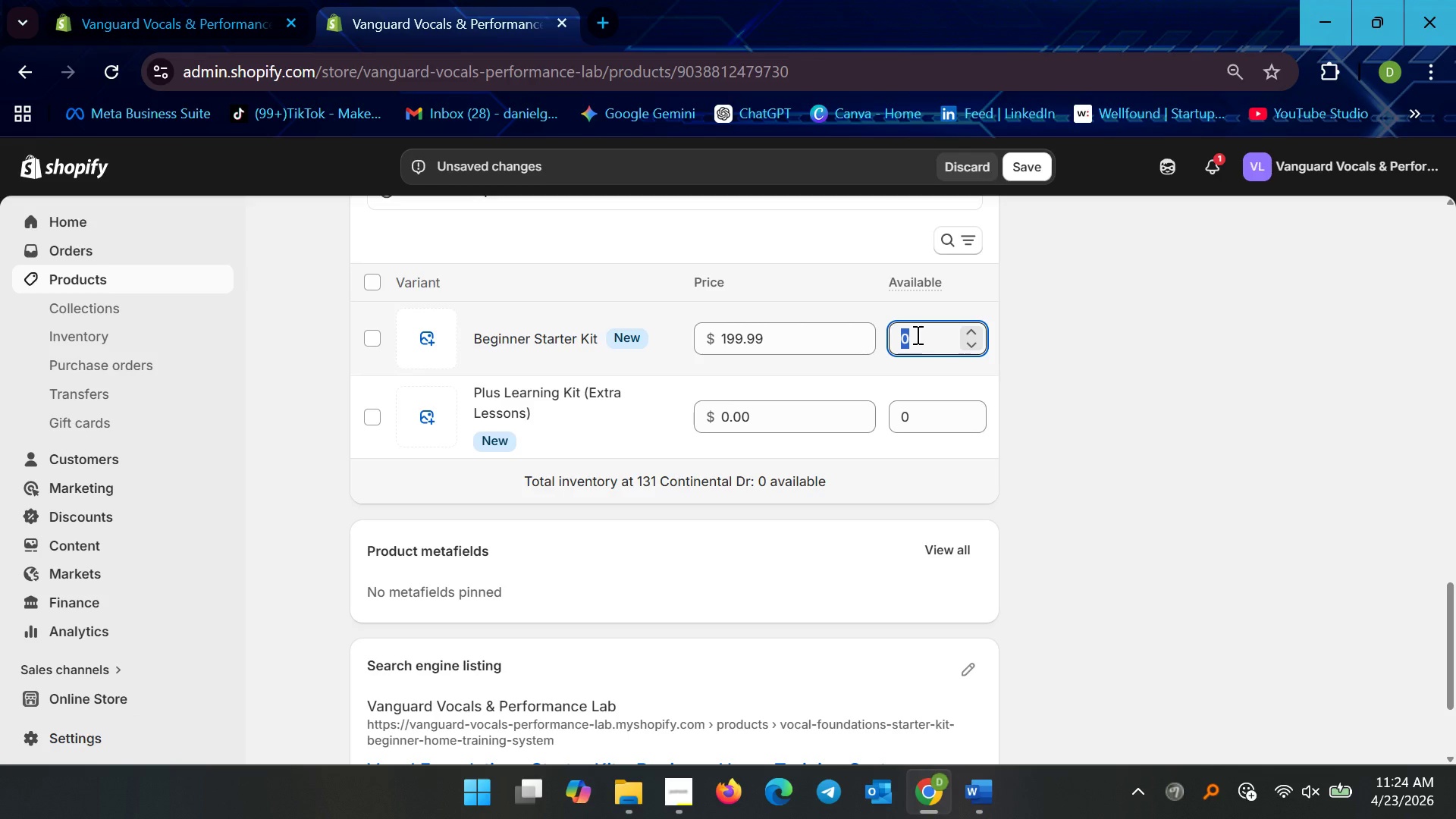 
type(60)
 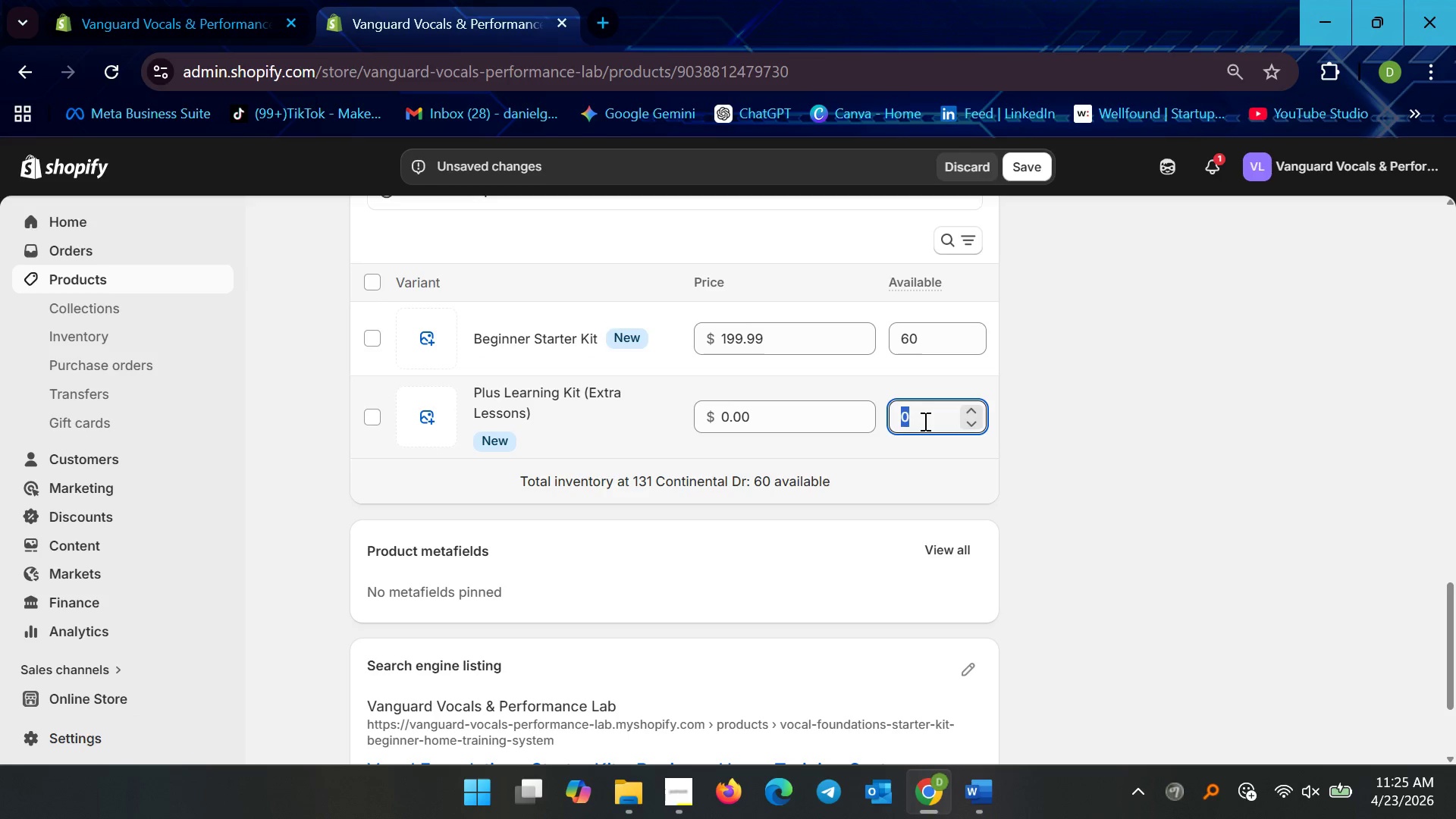 
type(60)
 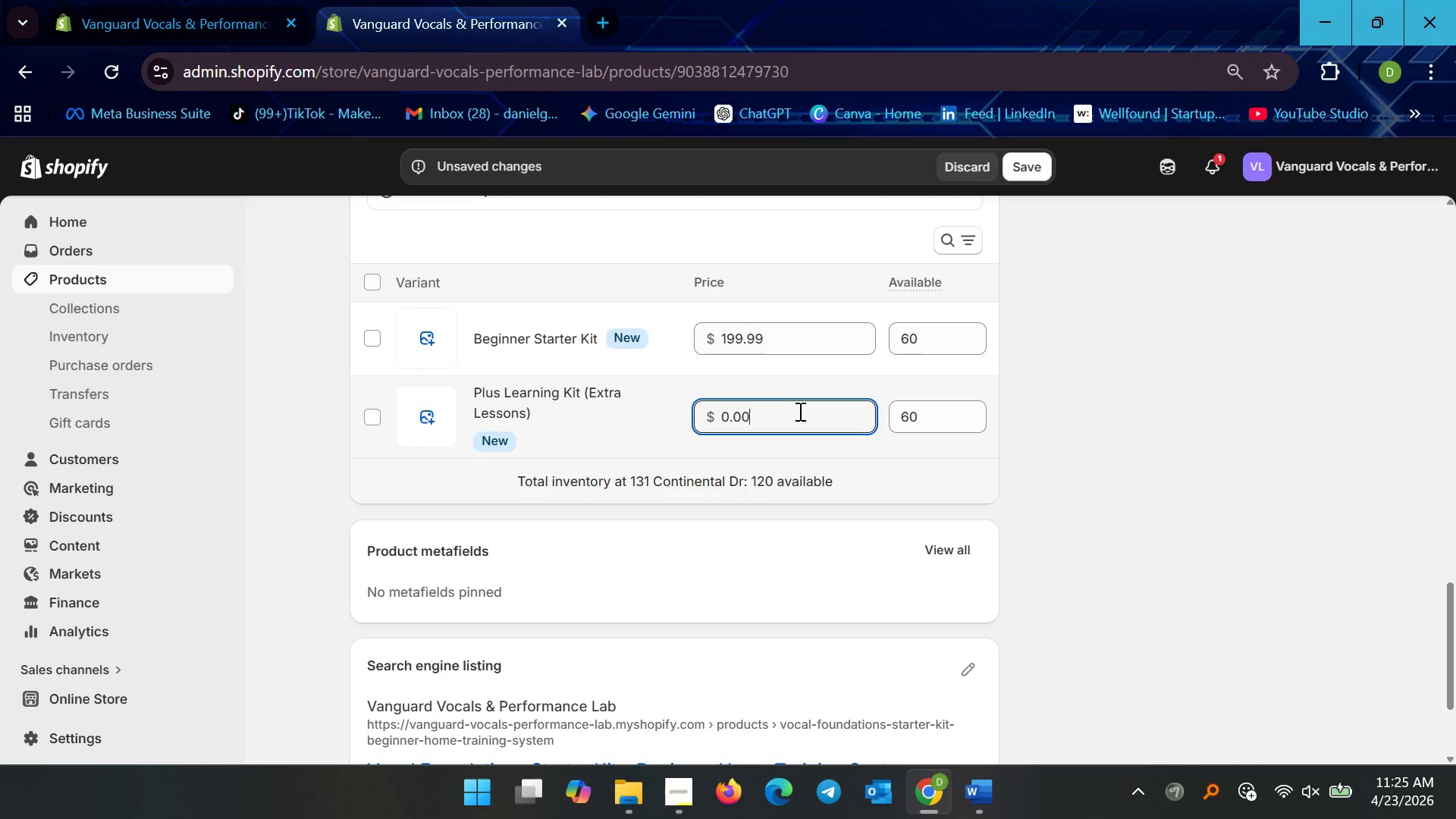 
key(Control+ControlLeft)
 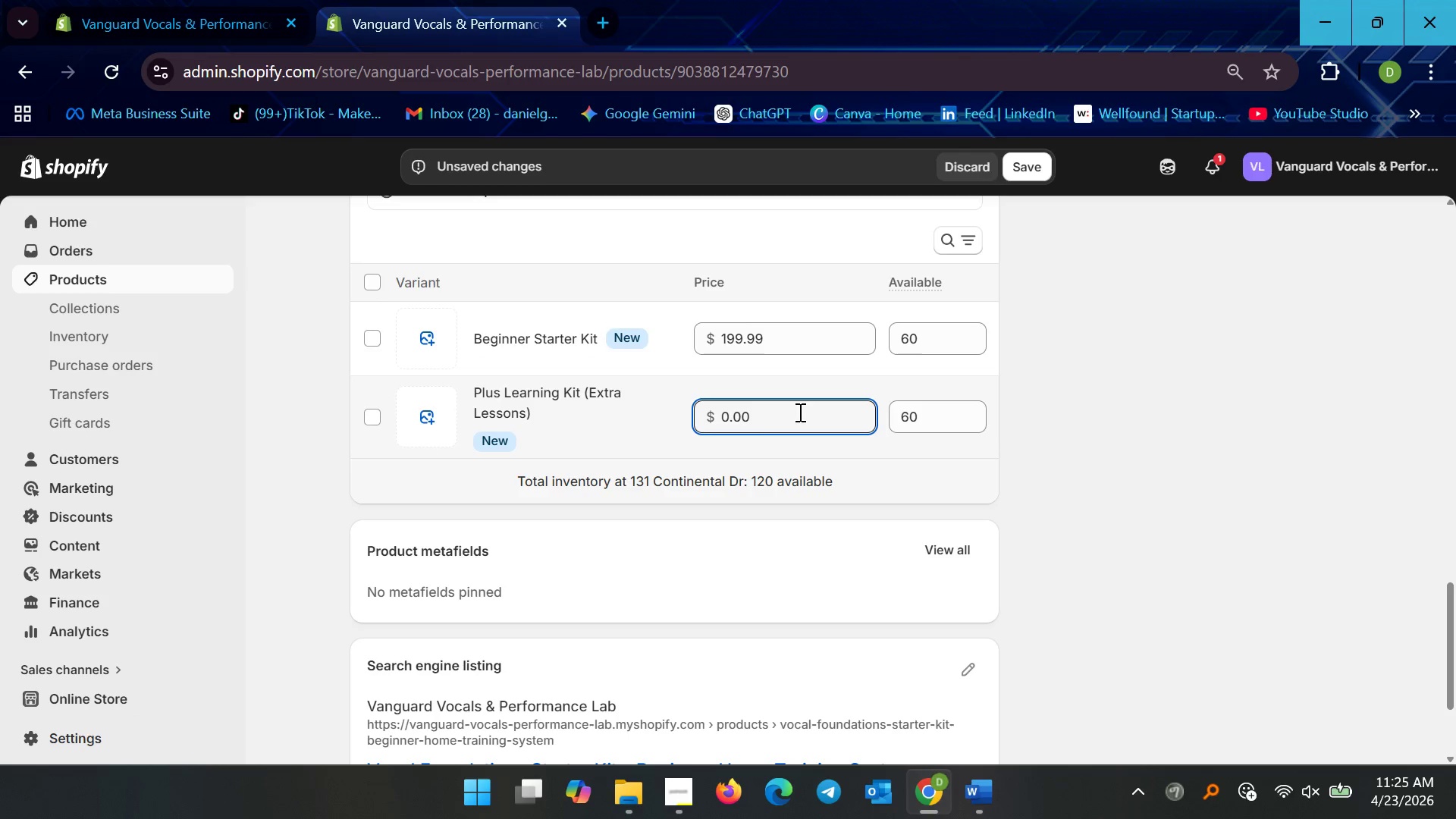 
key(Control+A)
 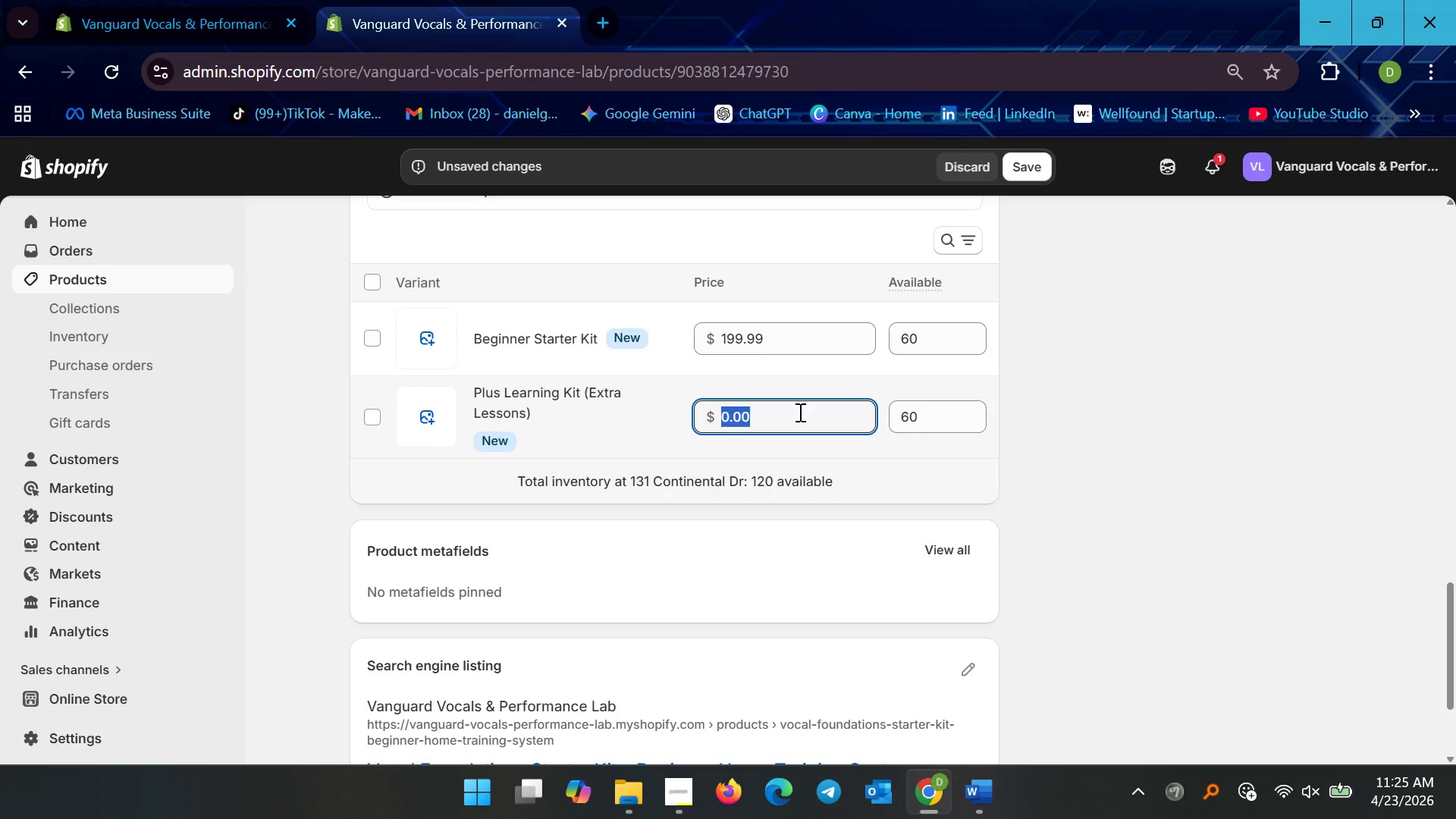 
type(239.99)
 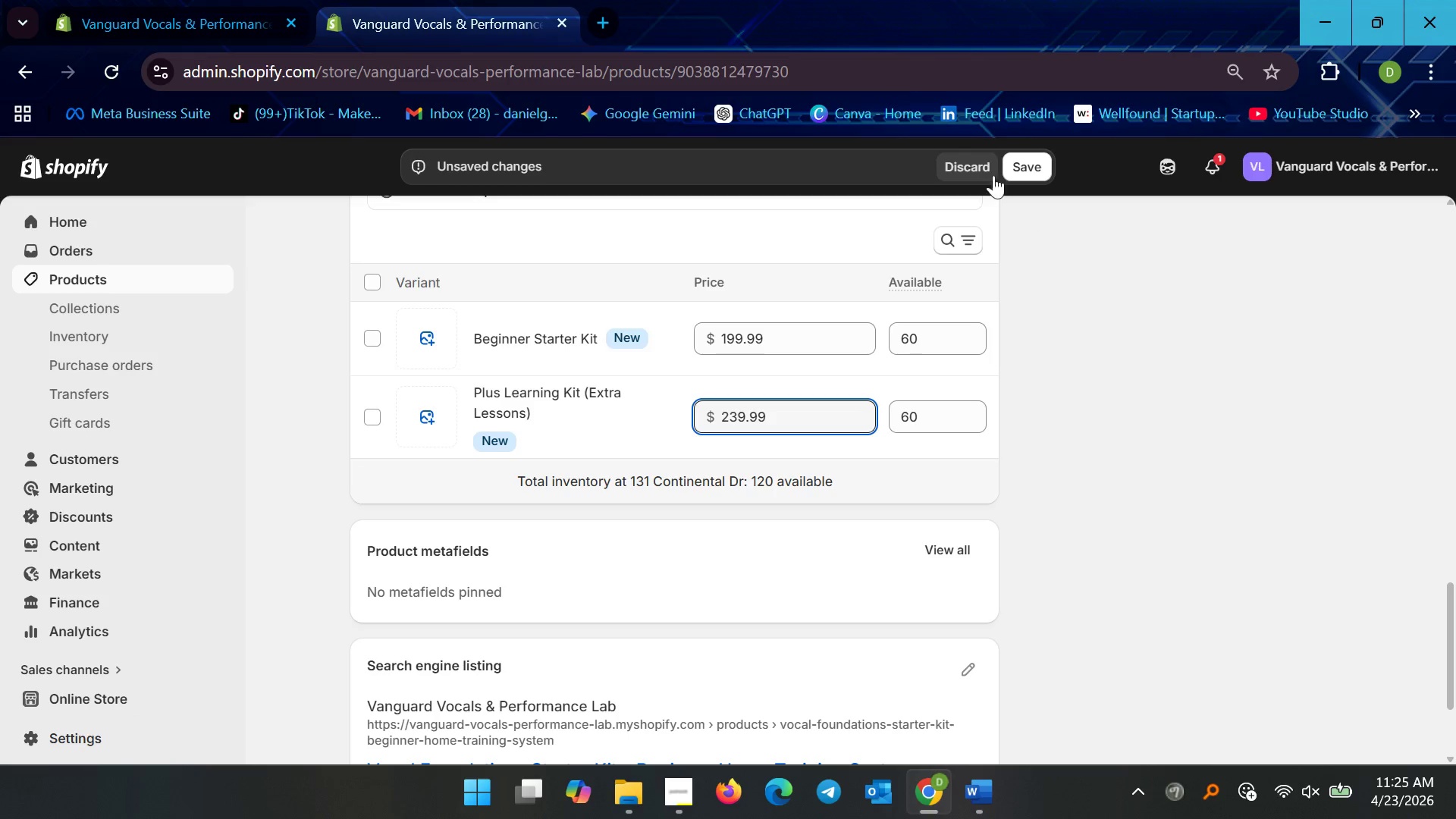 
left_click([1025, 157])
 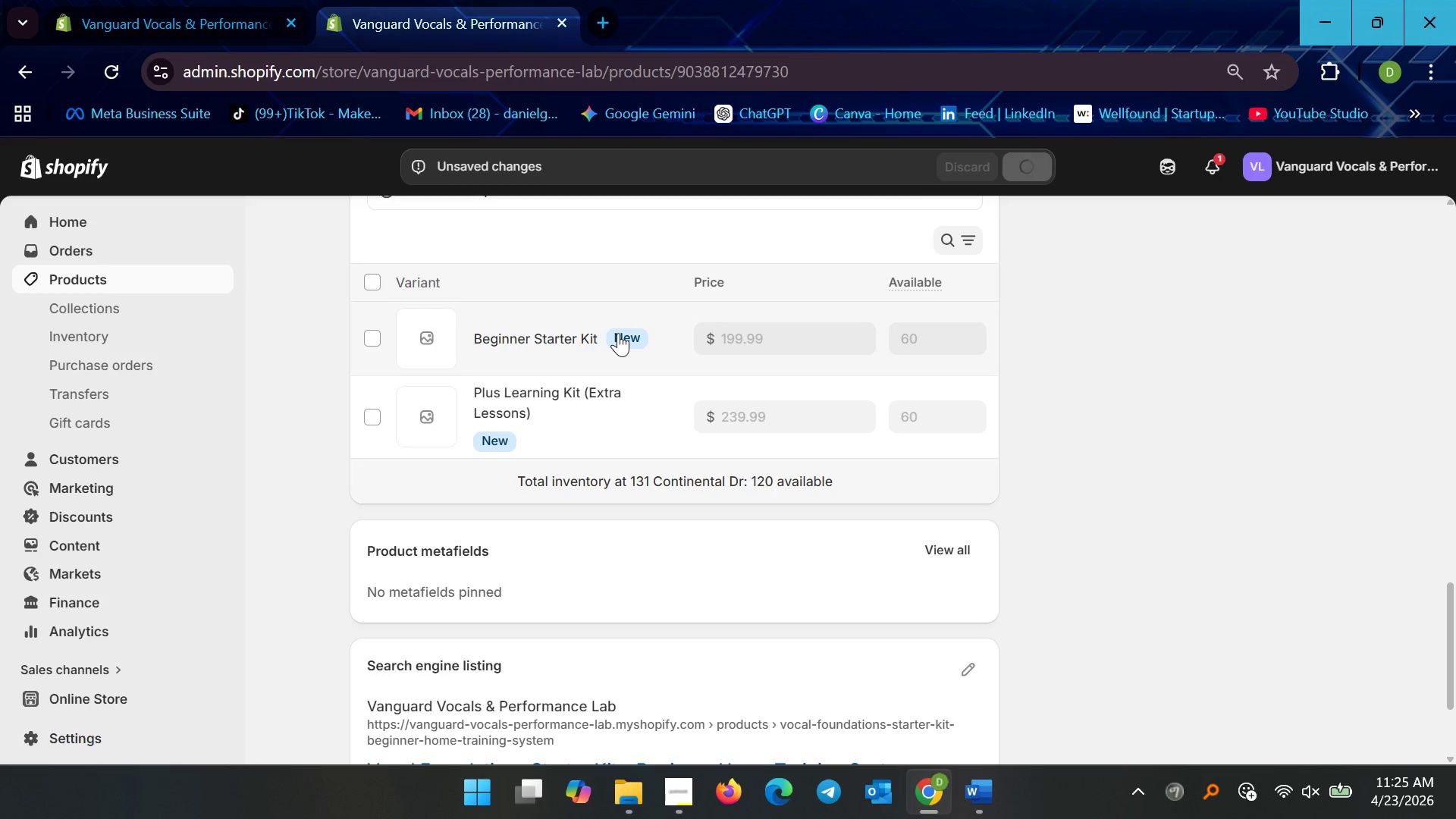 
wait(7.16)
 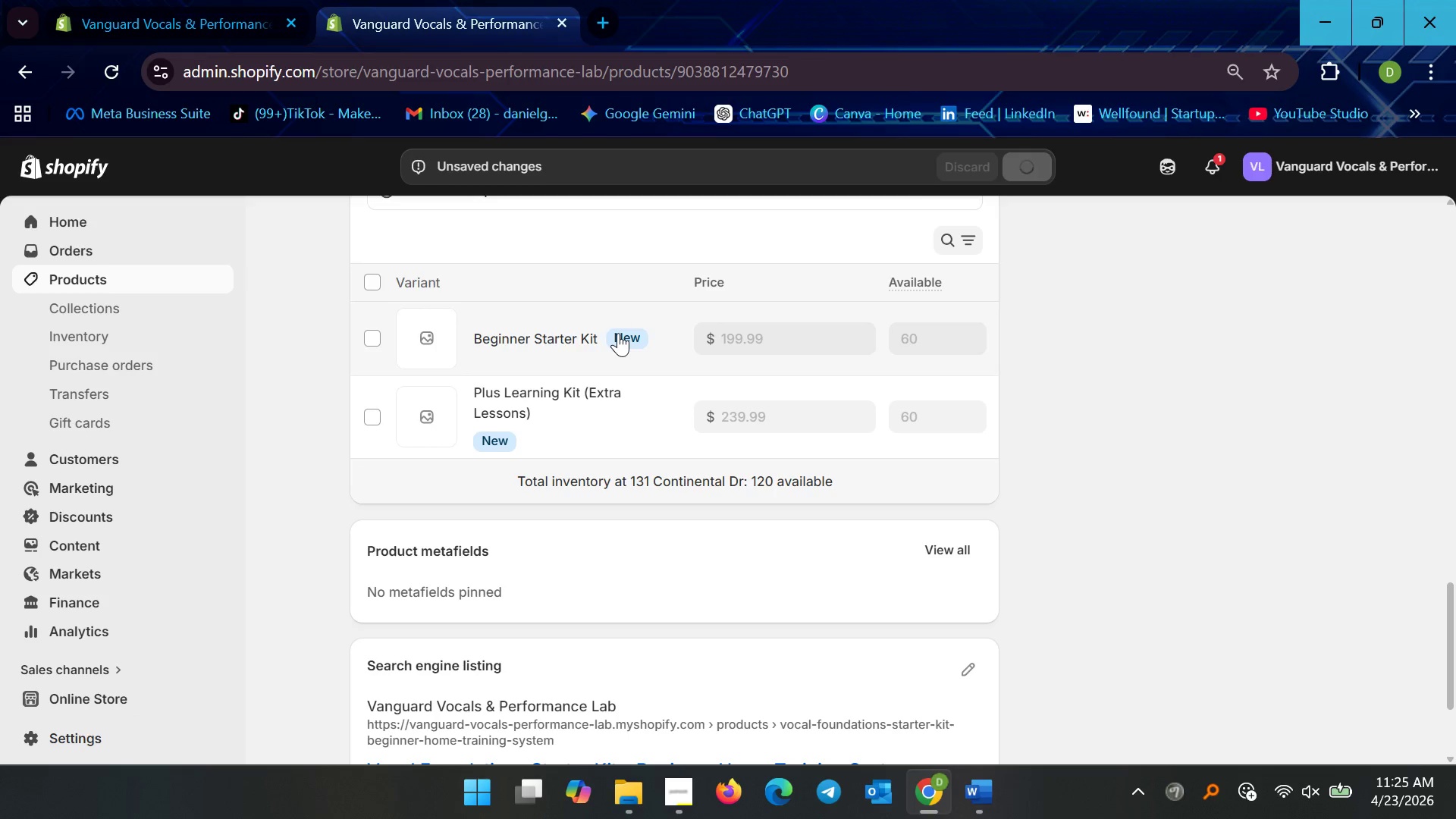 
left_click([618, 333])
 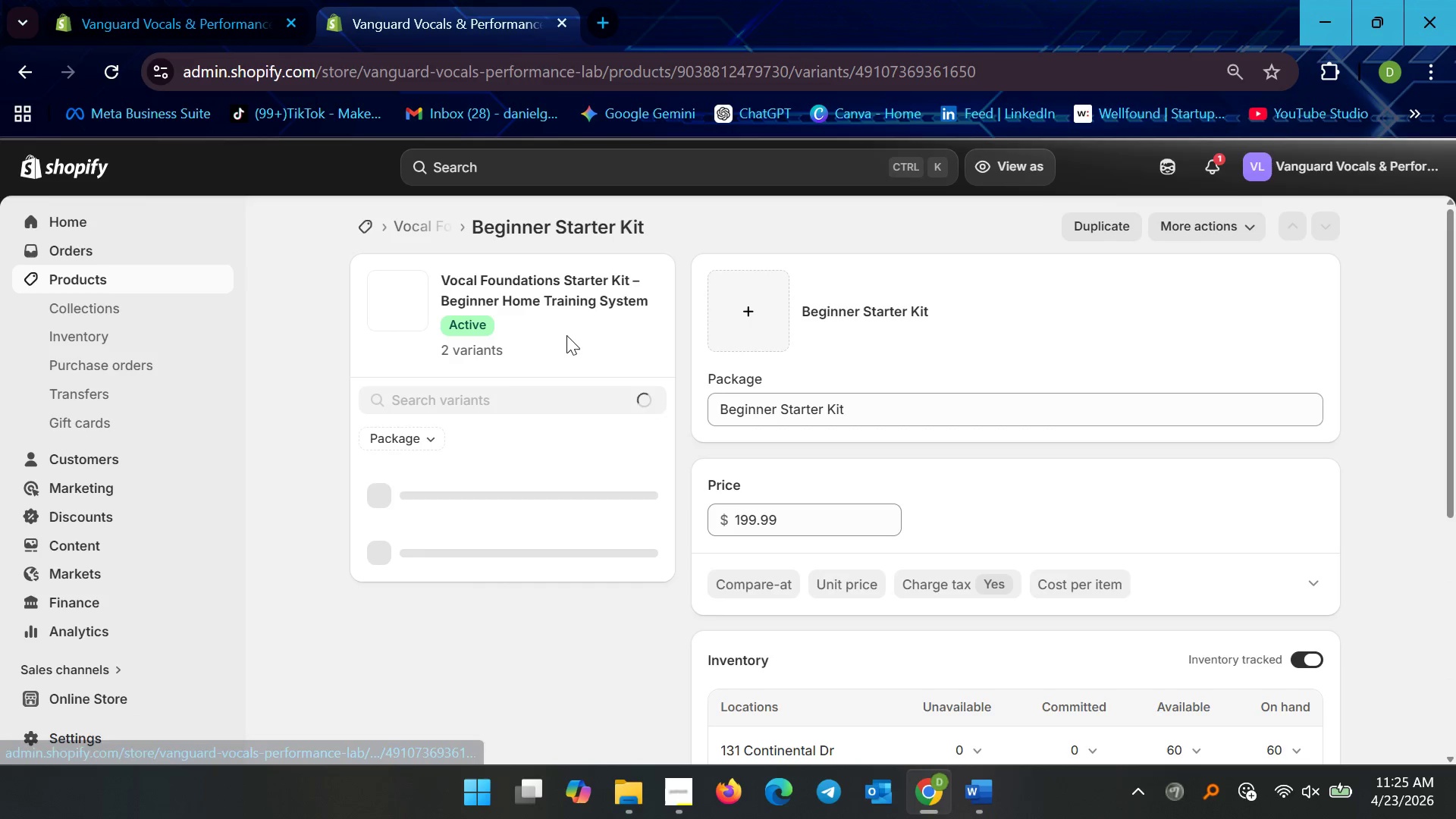 
scroll: coordinate [879, 482], scroll_direction: down, amount: 9.0
 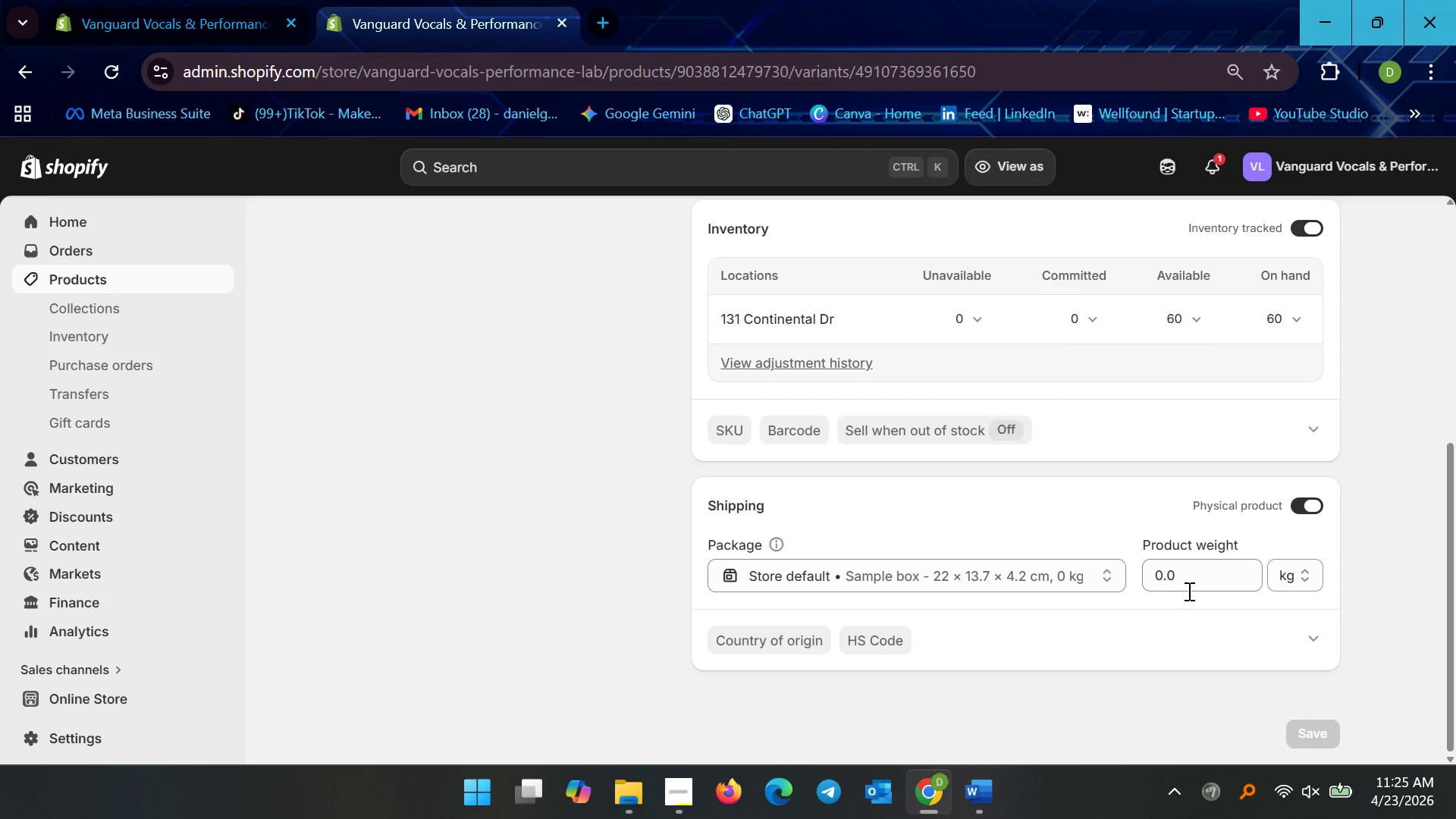 
left_click([1188, 590])
 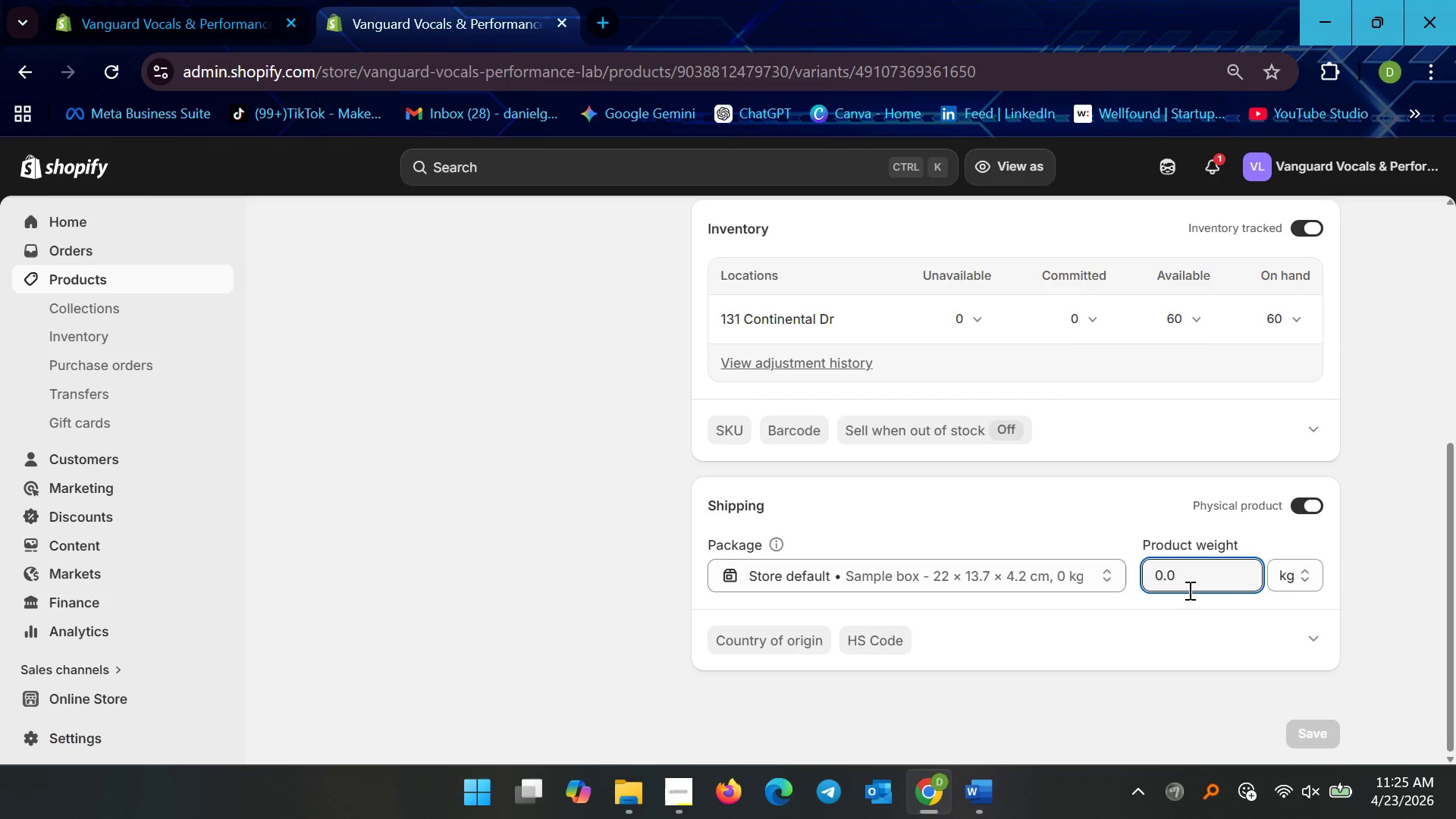 
key(Control+ControlLeft)
 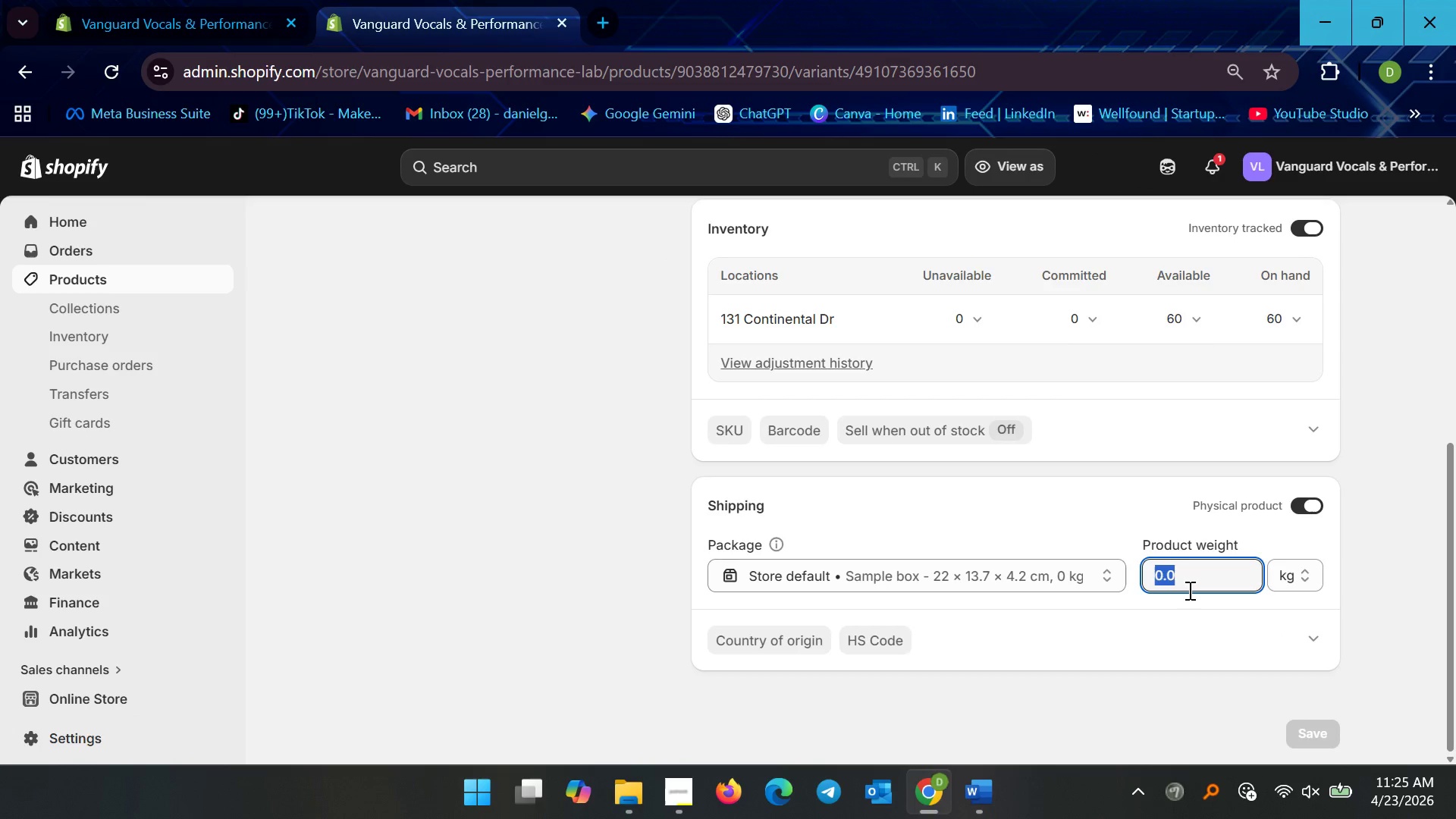 
key(Control+A)
 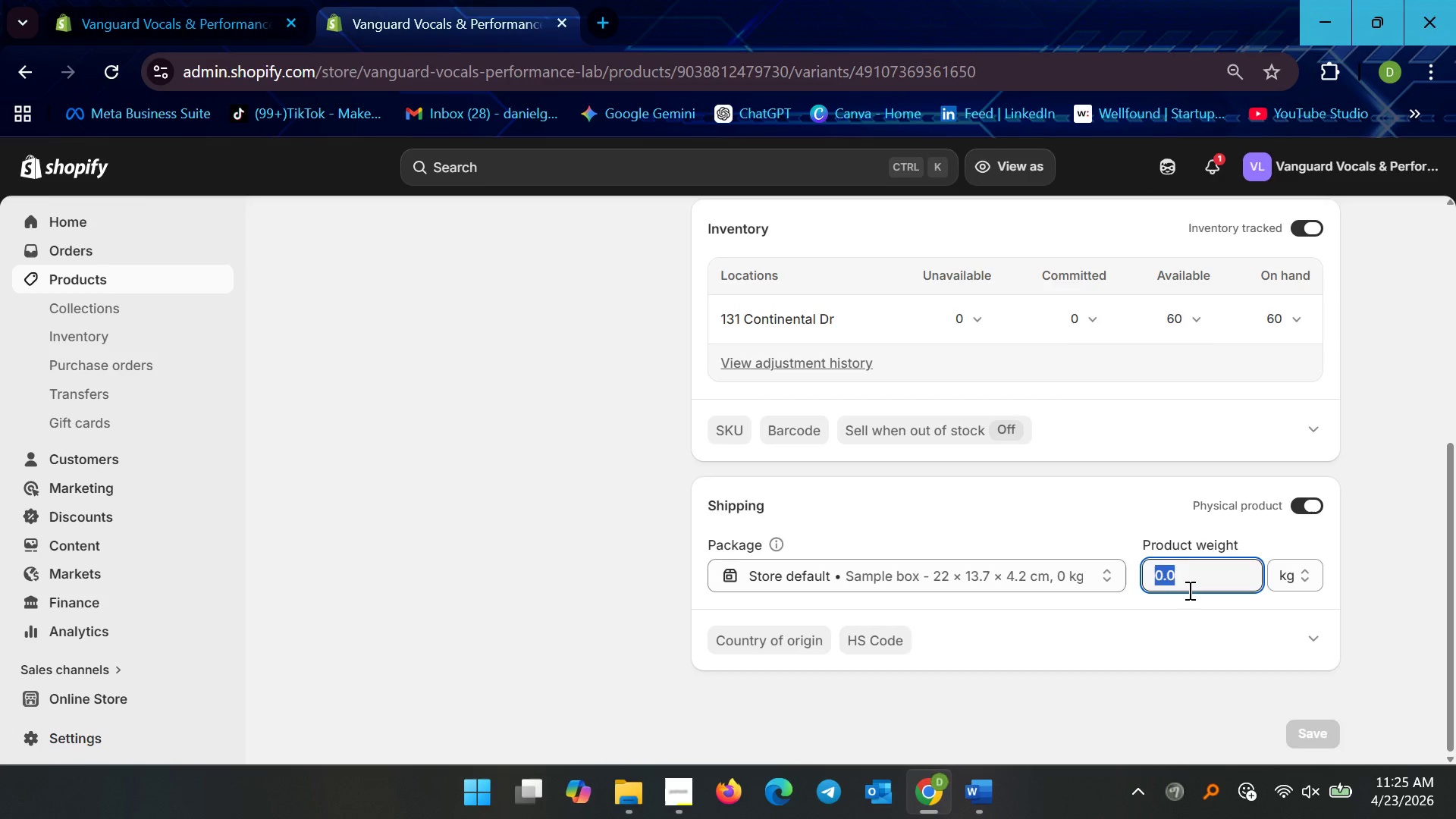 
key(2)
 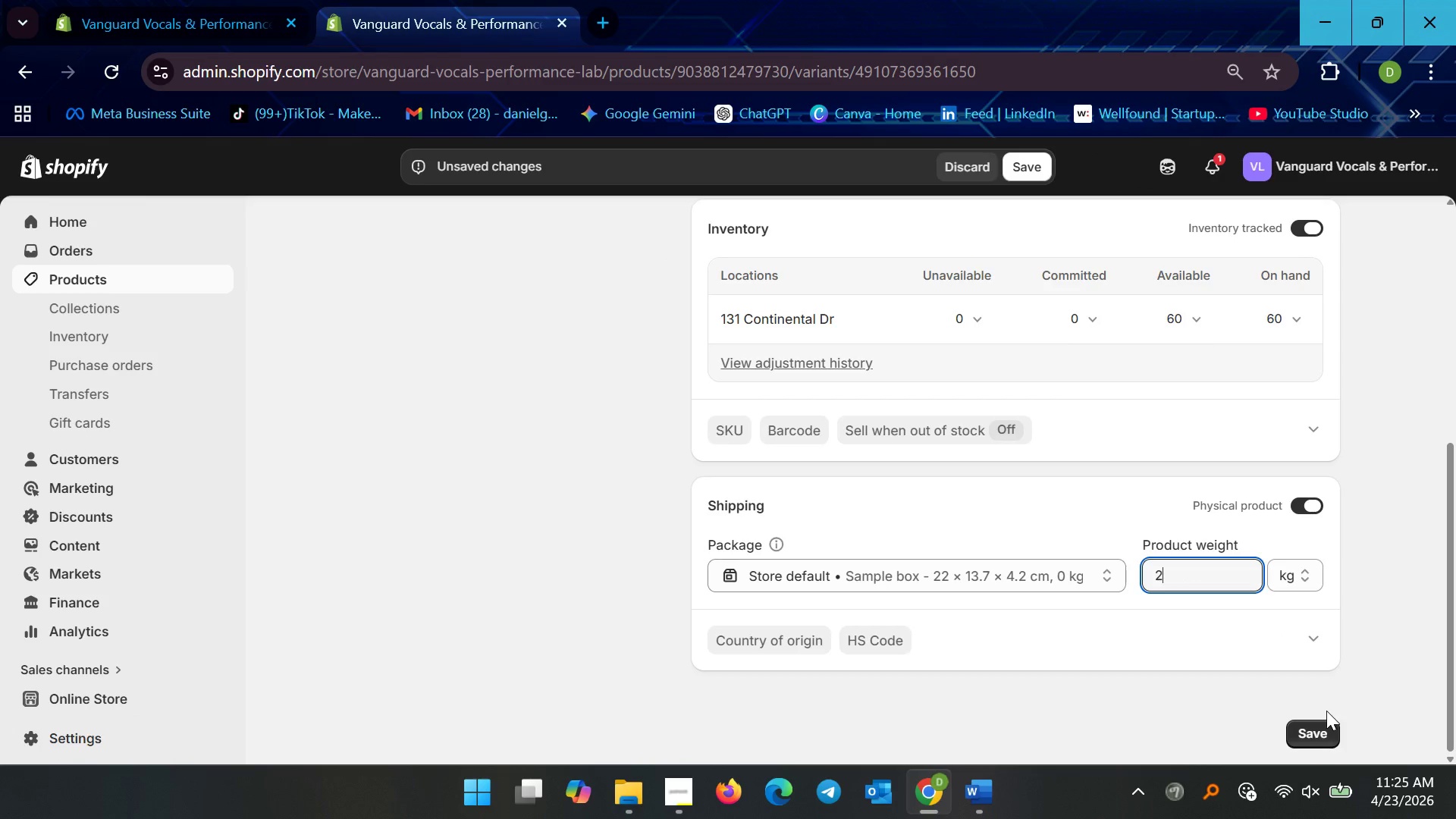 
left_click([1319, 732])
 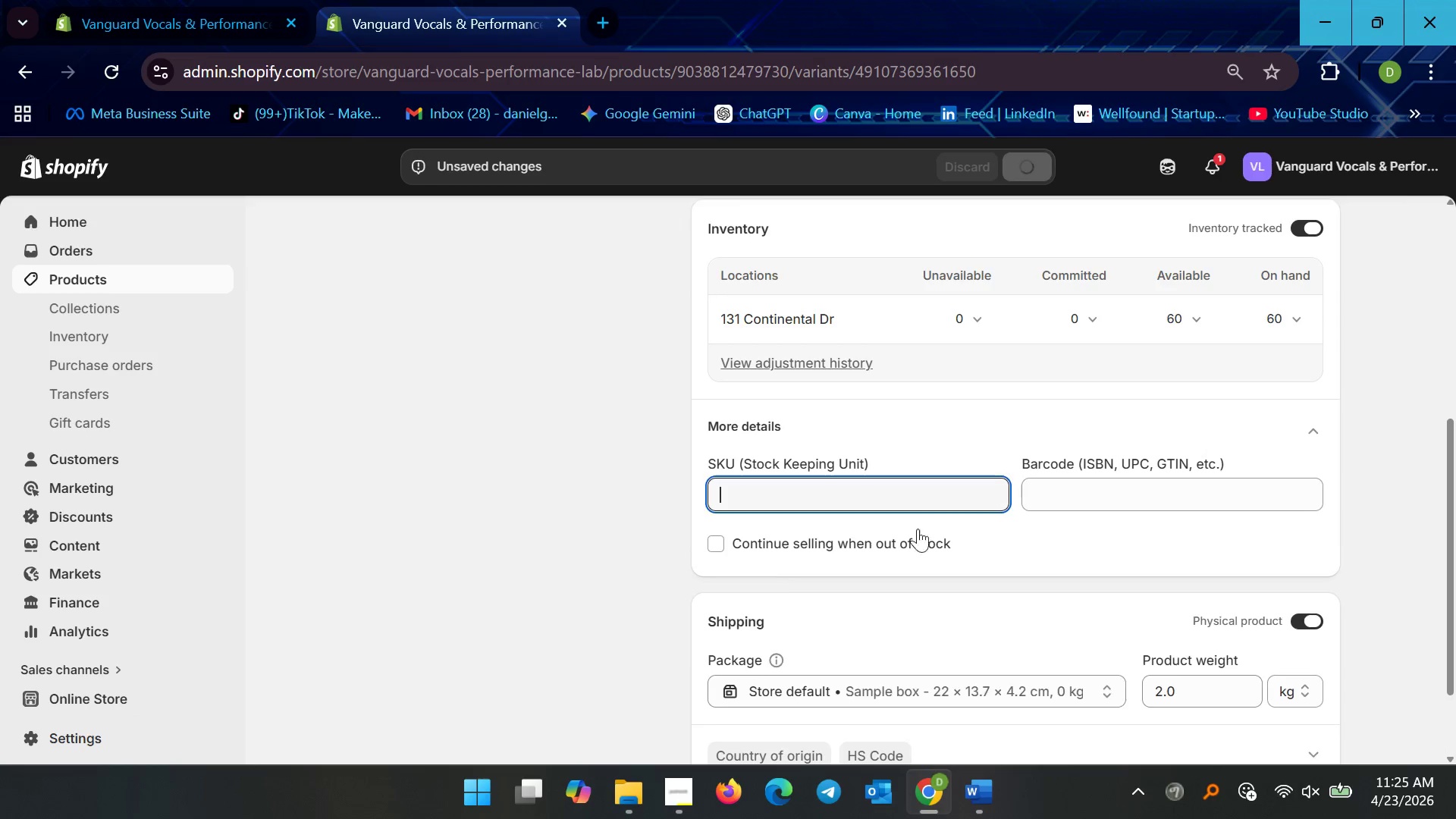 
left_click([860, 491])
 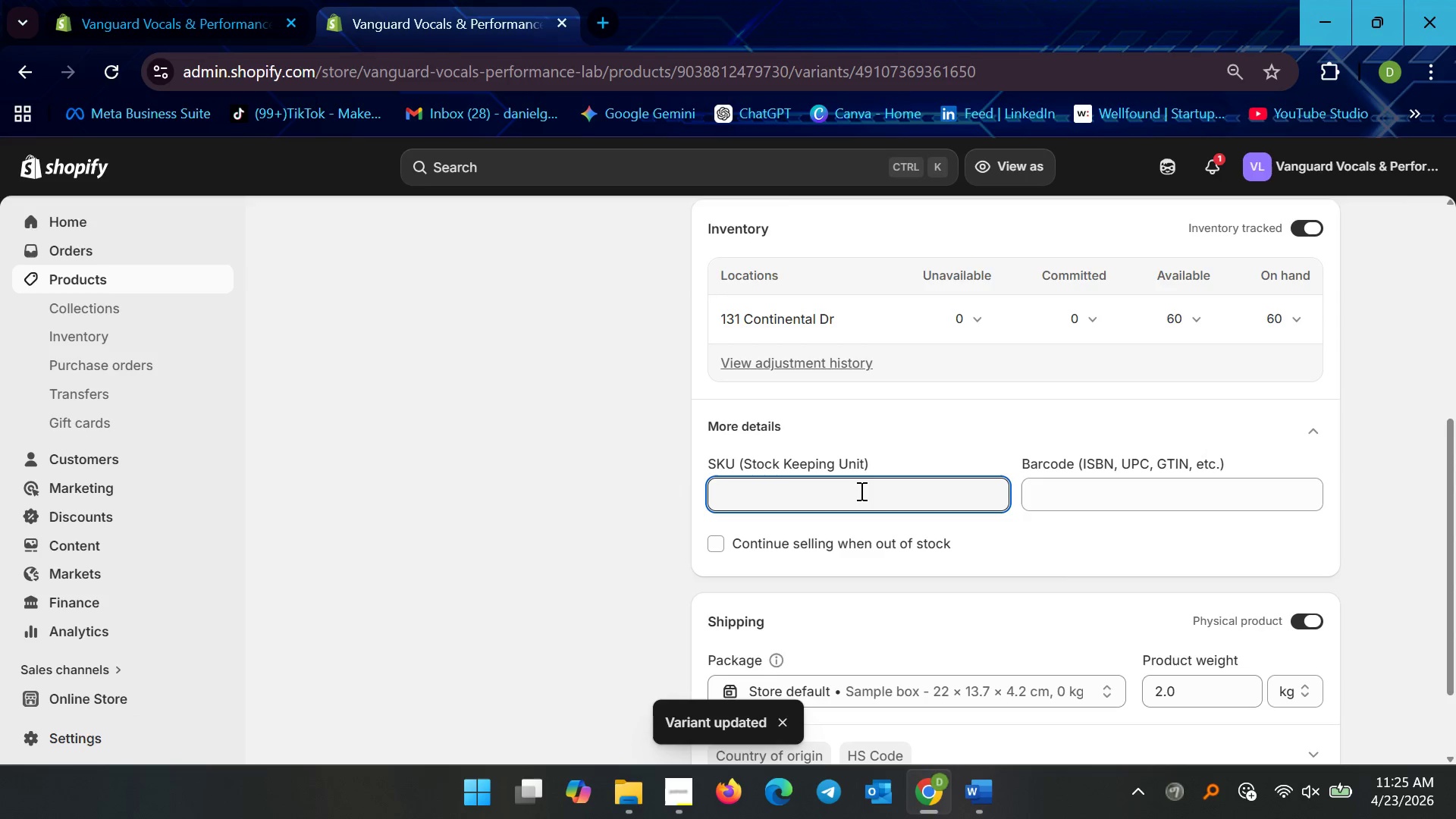 
type(VVF-VFS-STD)
 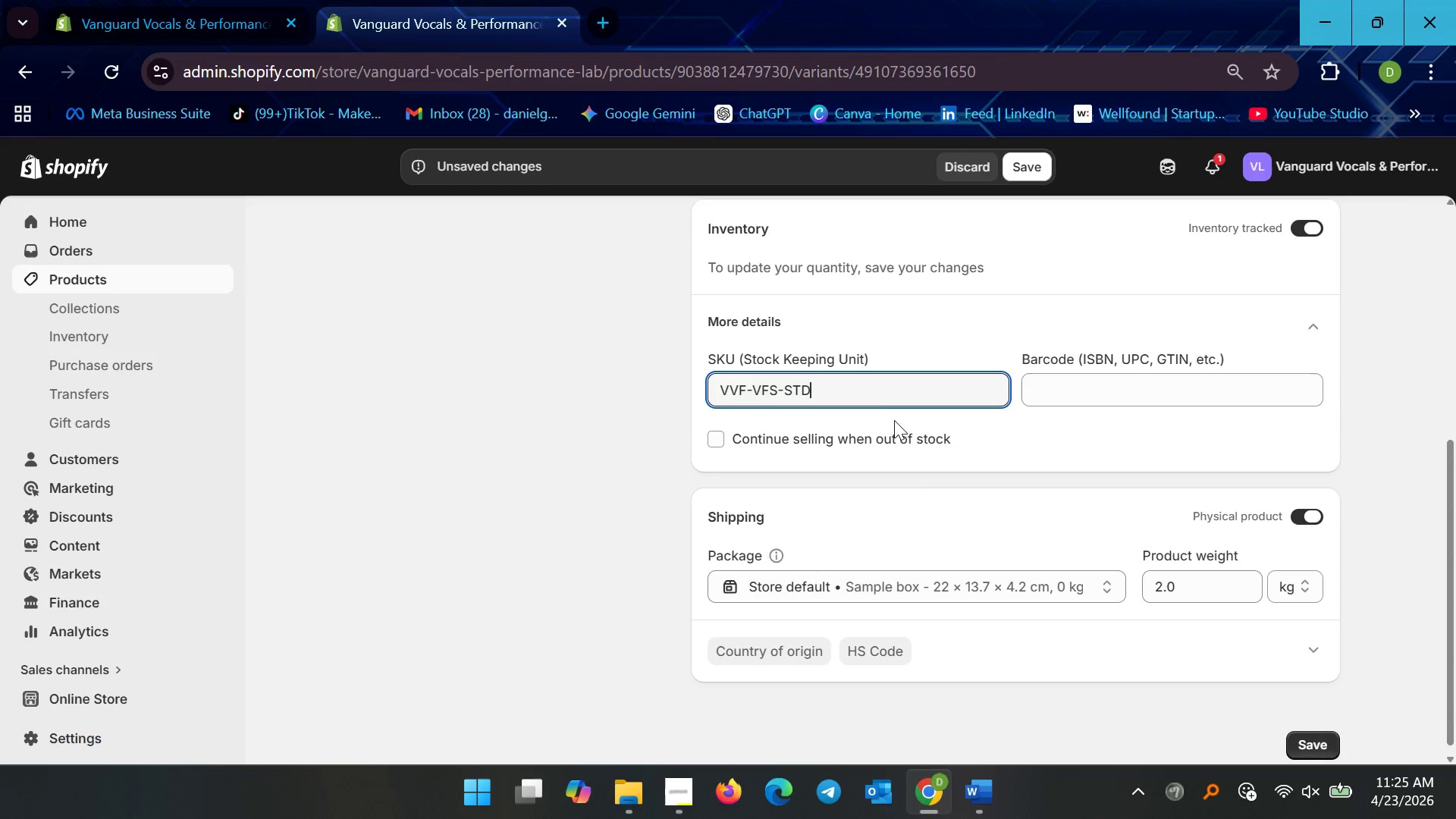 
left_click([1318, 746])
 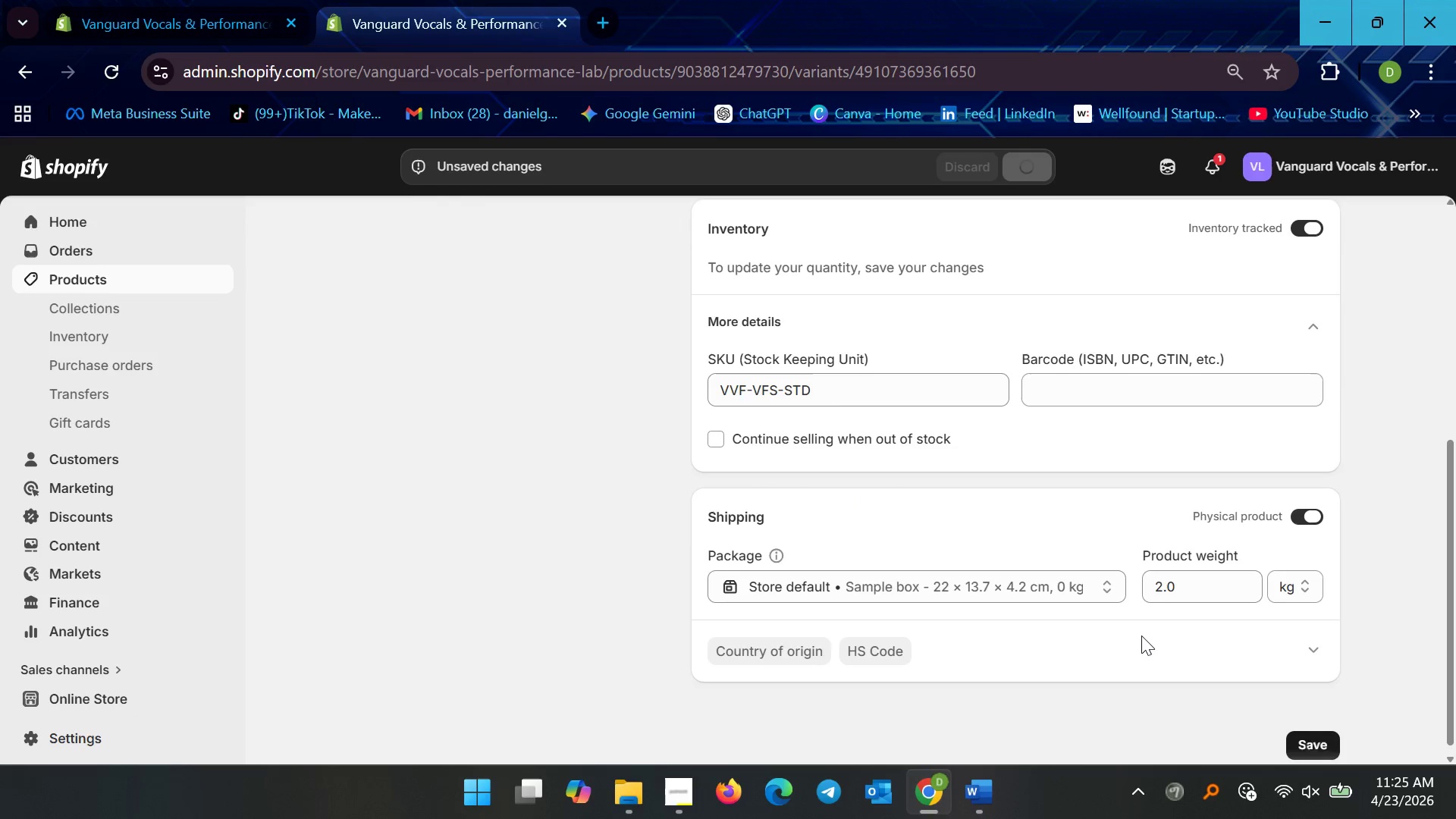 
scroll: coordinate [1141, 635], scroll_direction: up, amount: 3.0
 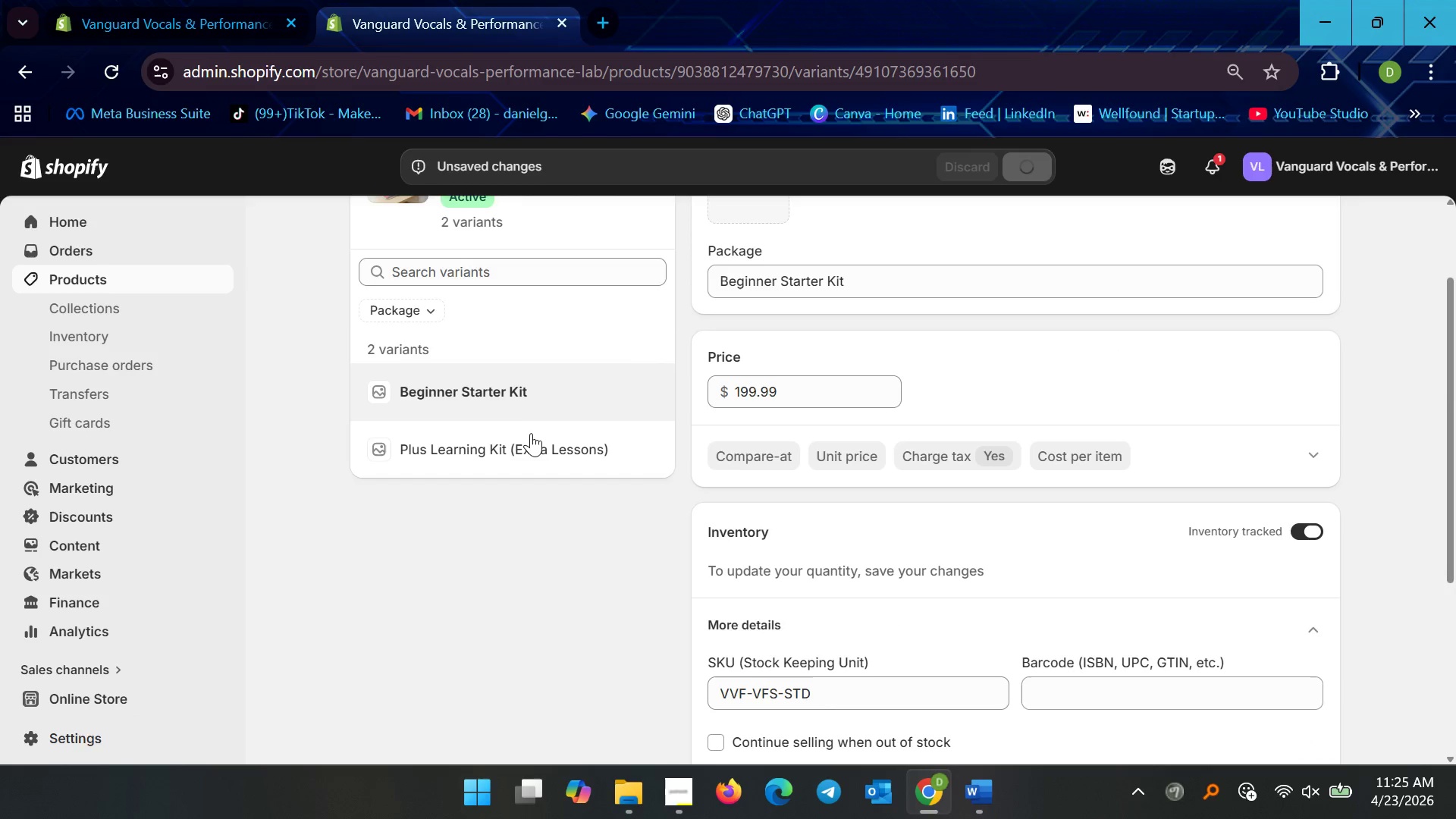 
left_click([528, 442])
 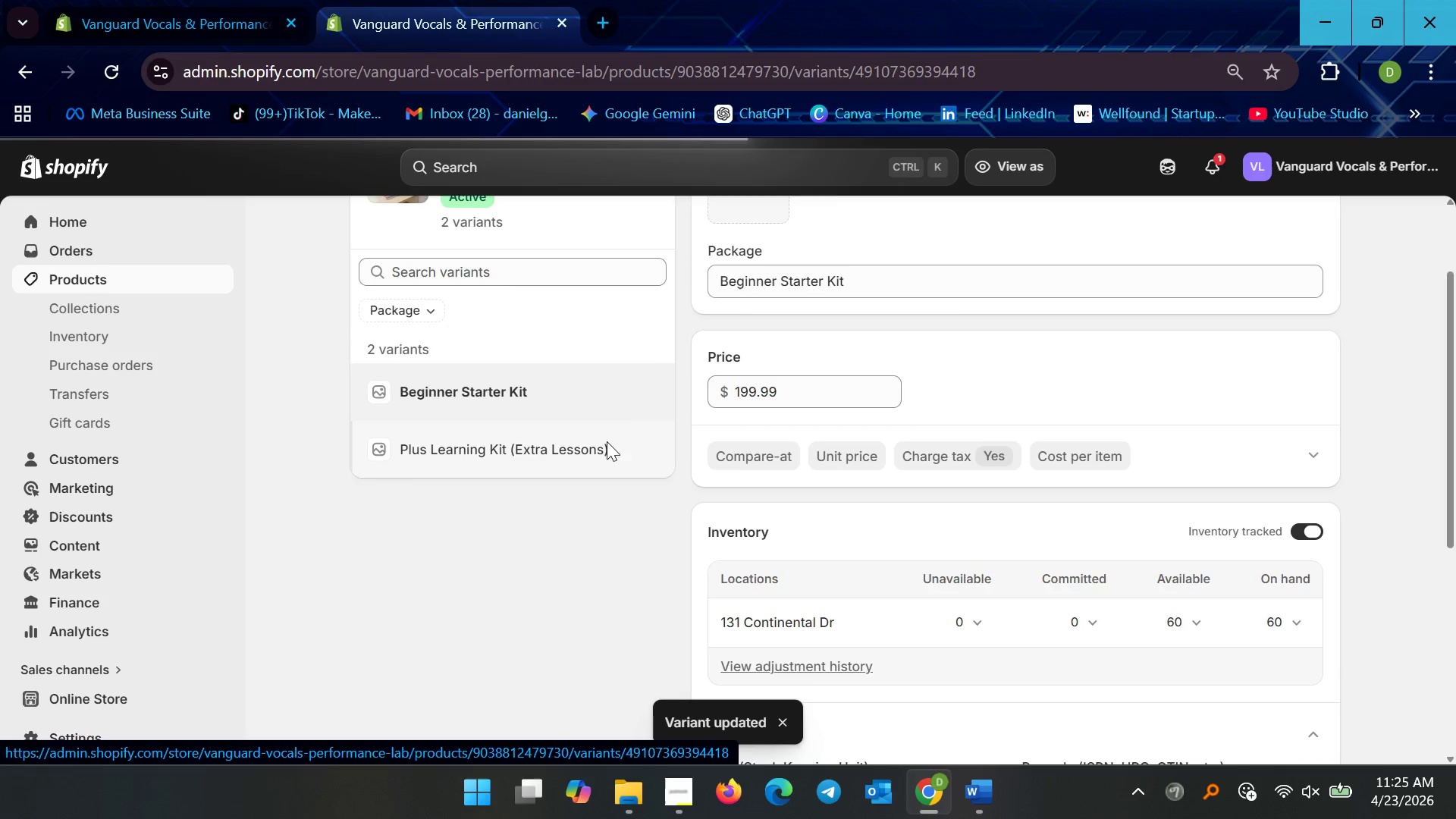 
scroll: coordinate [893, 641], scroll_direction: down, amount: 9.0
 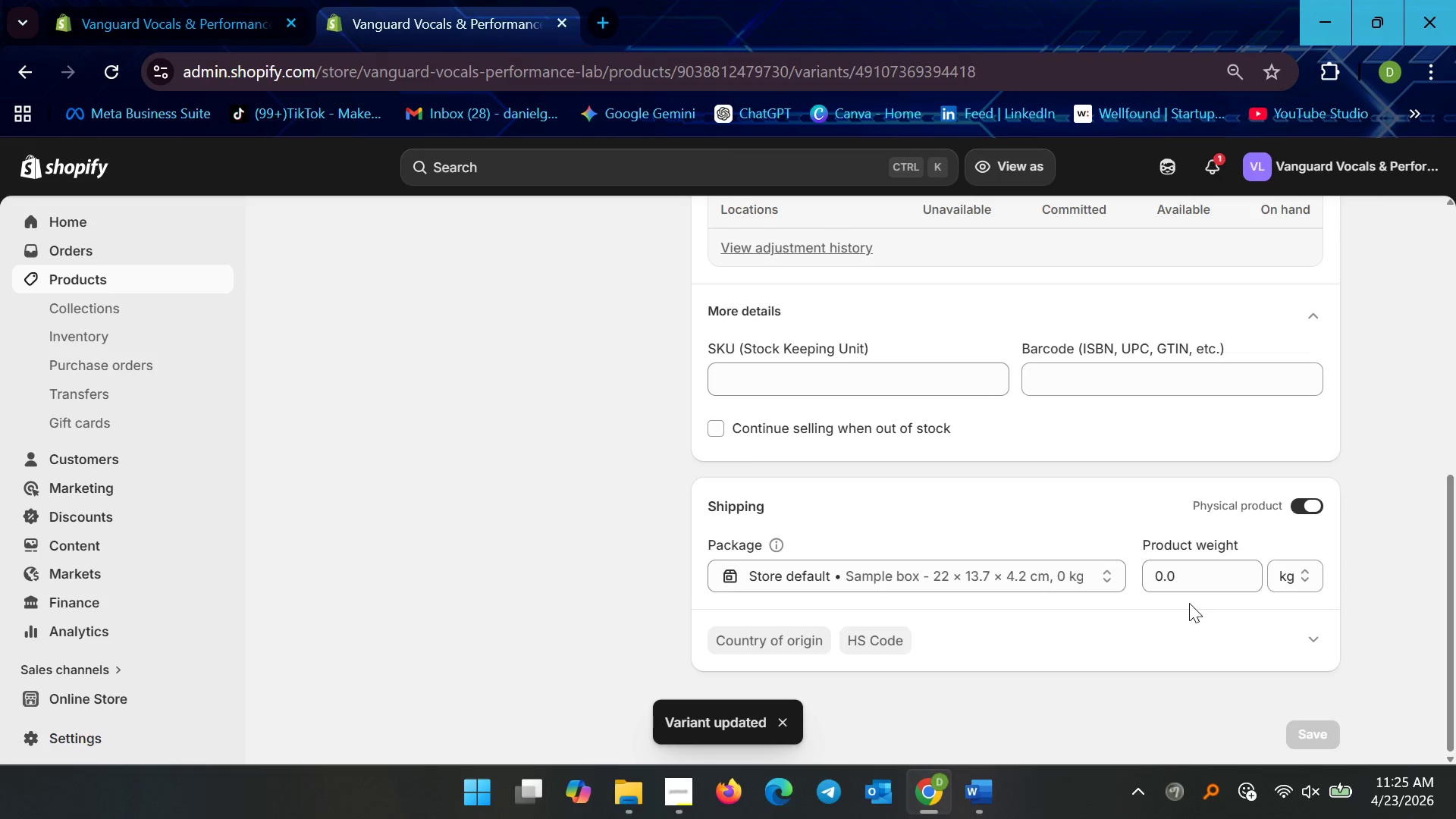 
left_click([1184, 565])
 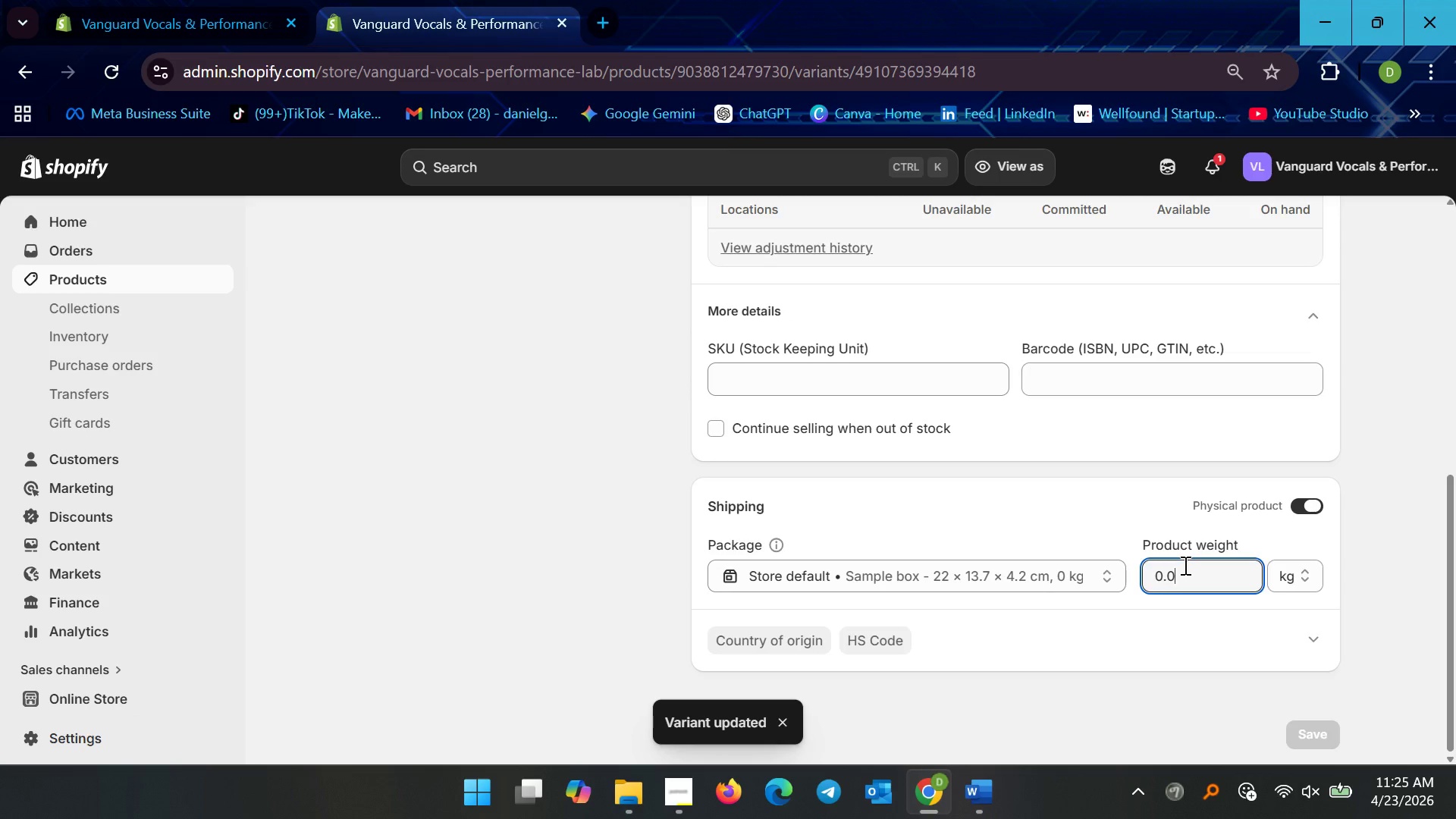 
key(Control+ControlLeft)
 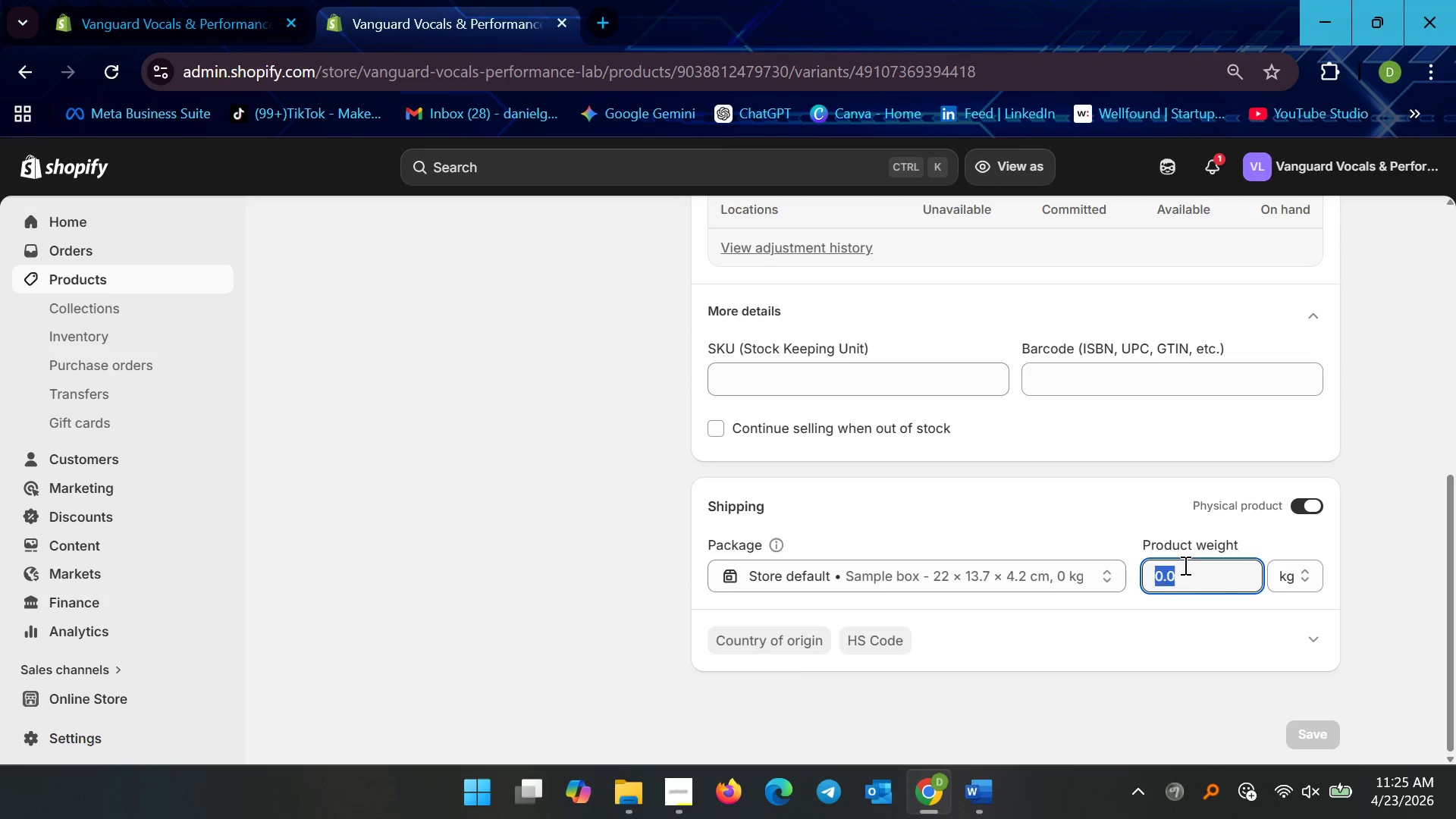 
key(Control+A)
 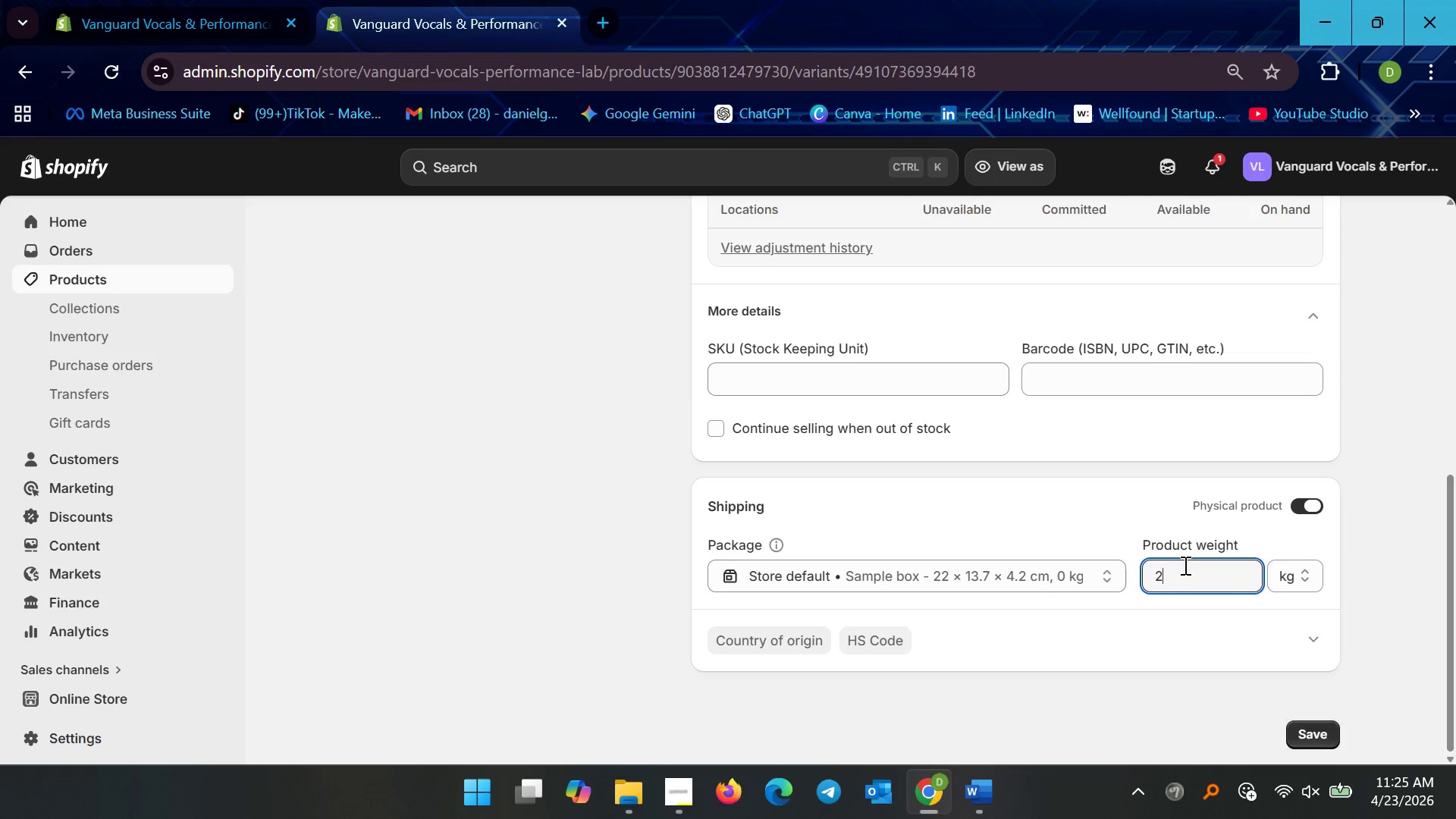 
key(2)
 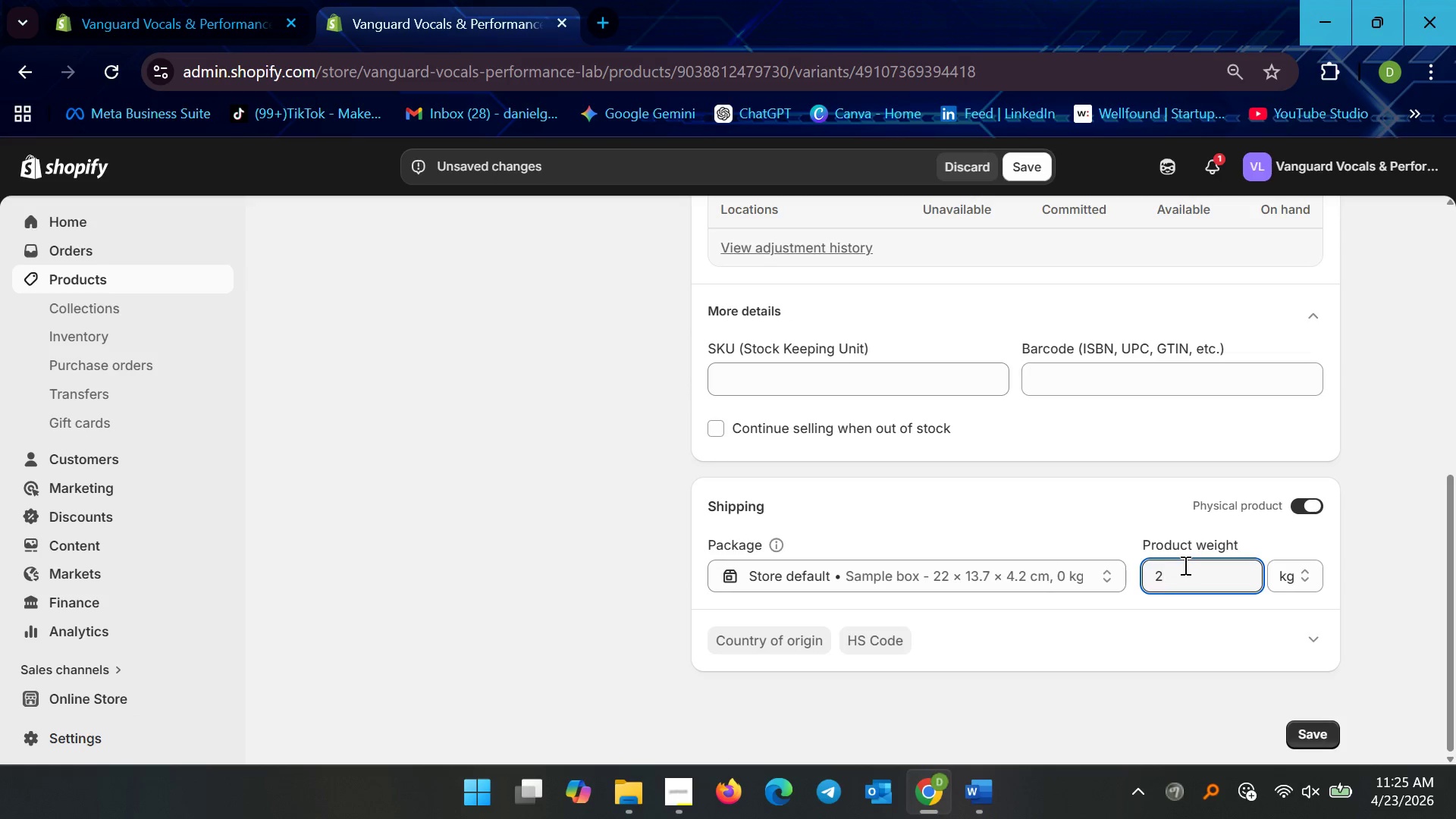 
key(Period)
 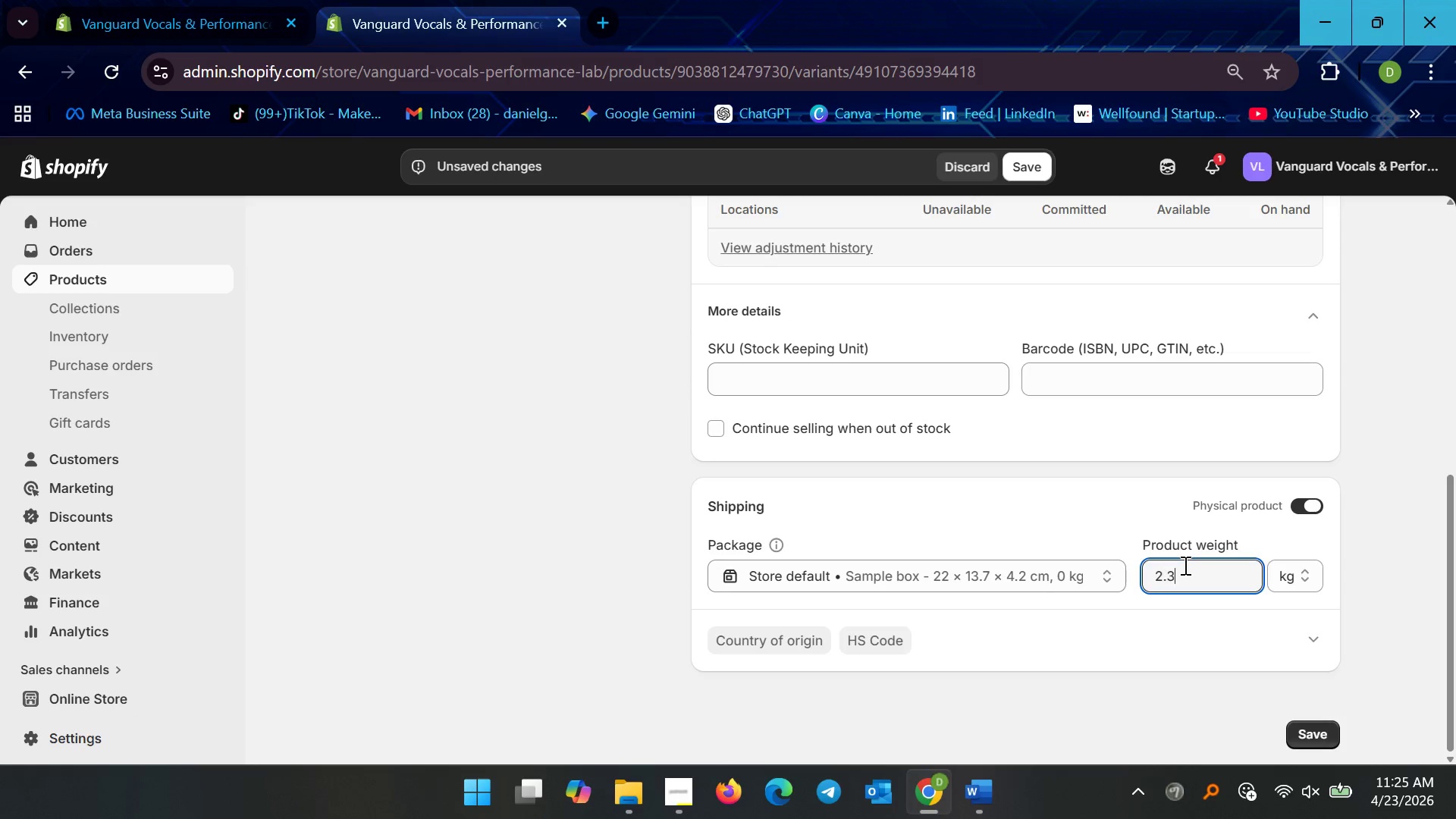 
key(3)
 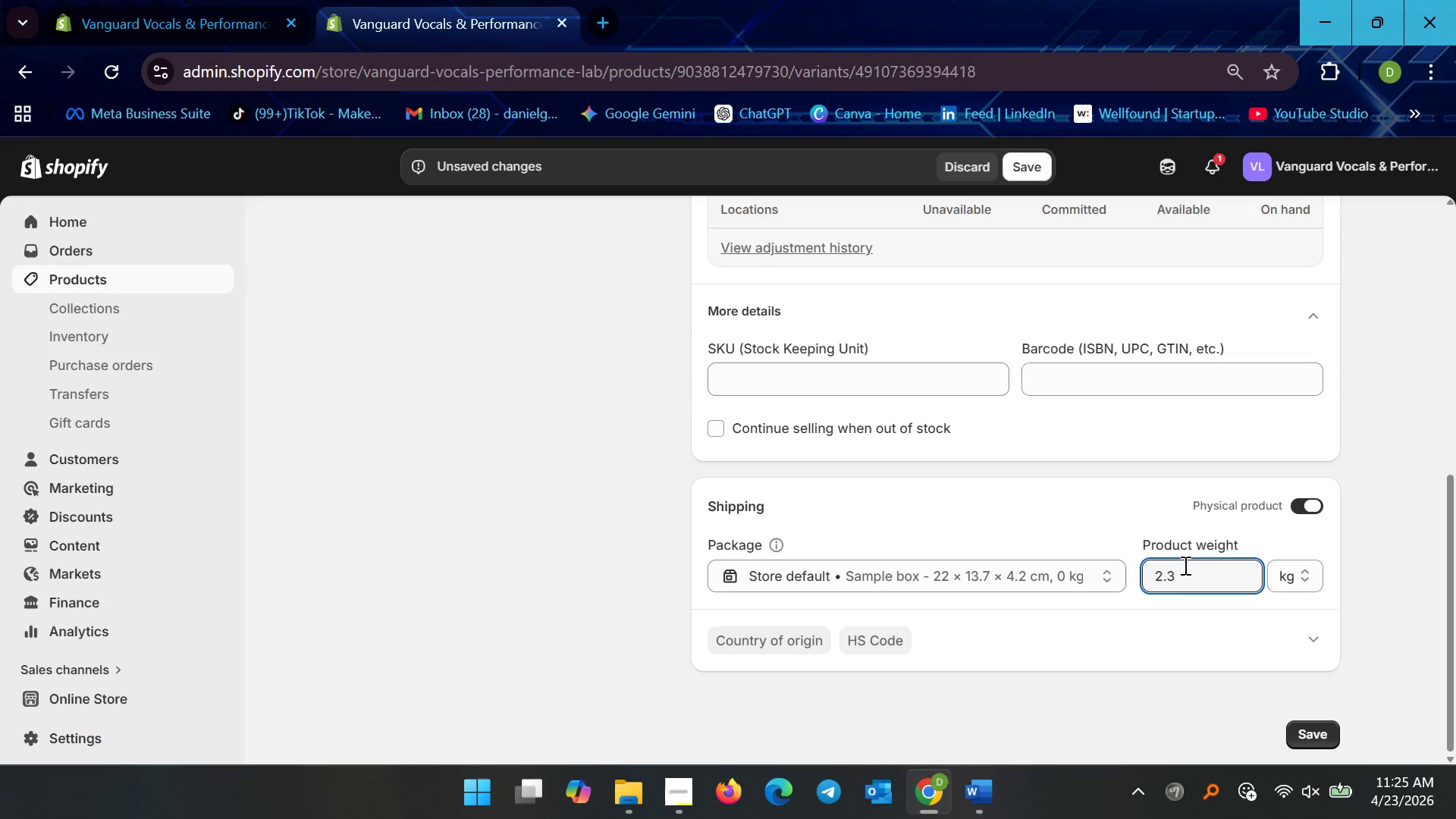 
key(Backspace)
 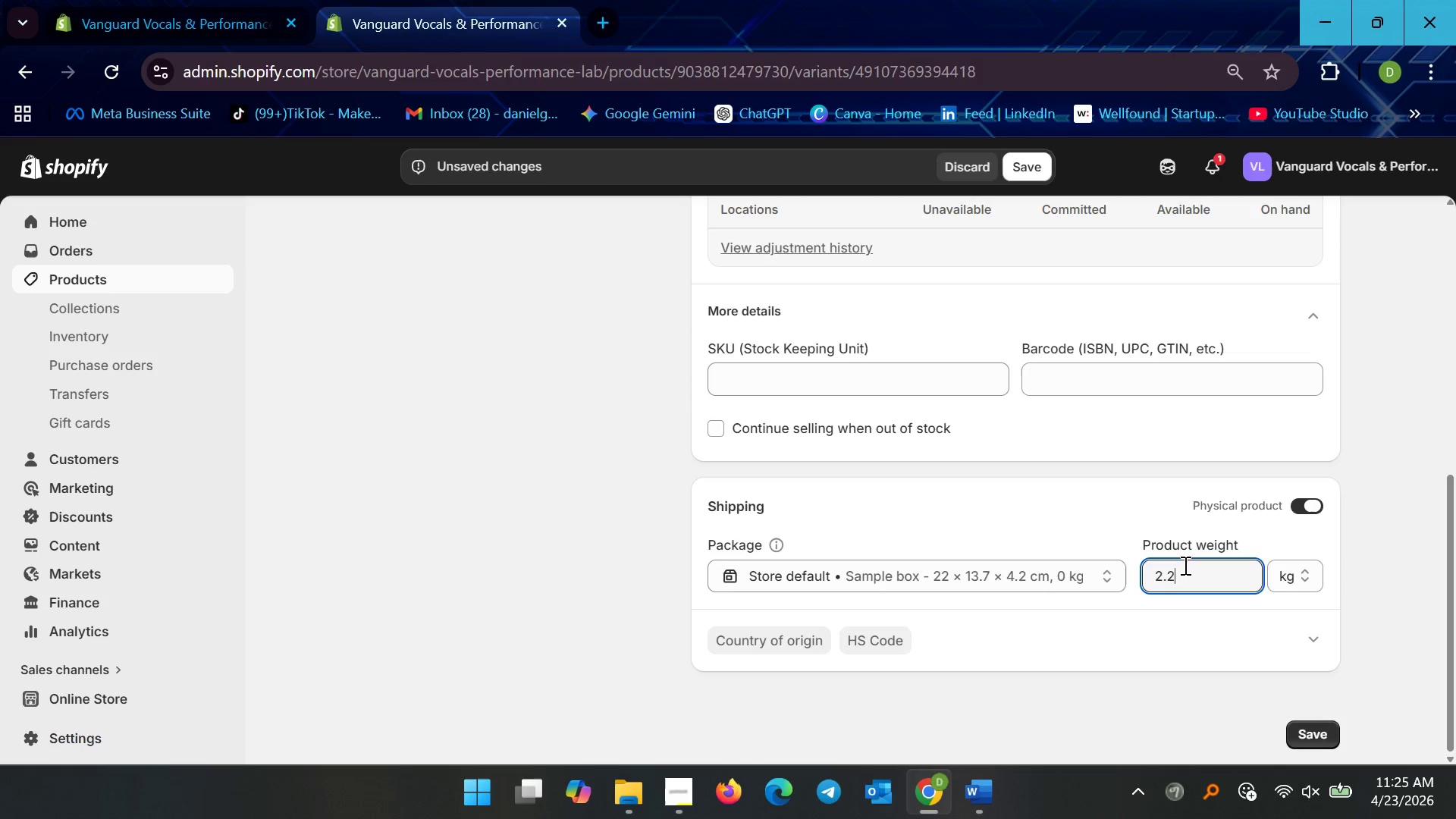 
key(2)
 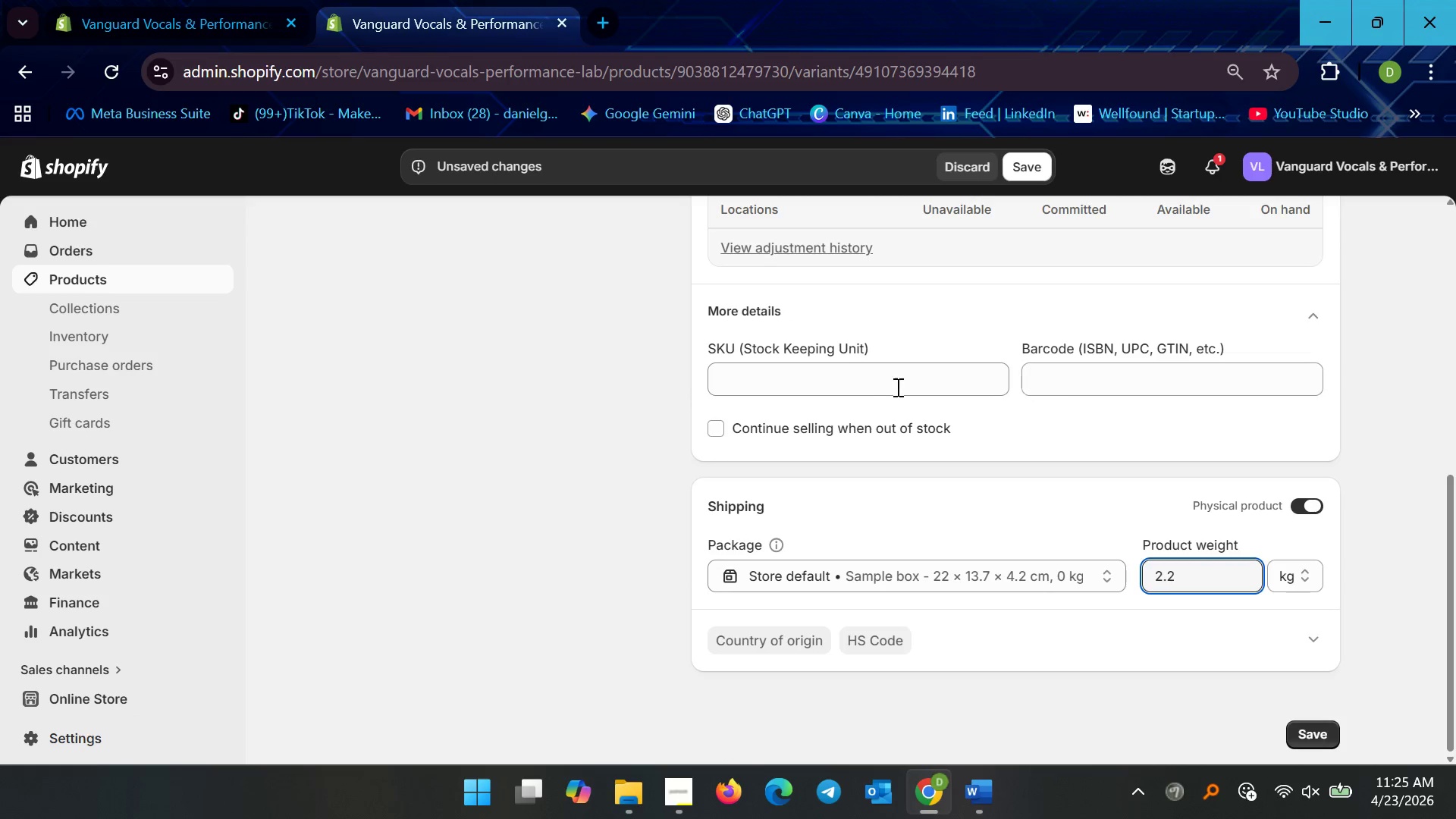 
scroll: coordinate [870, 391], scroll_direction: up, amount: 1.0
 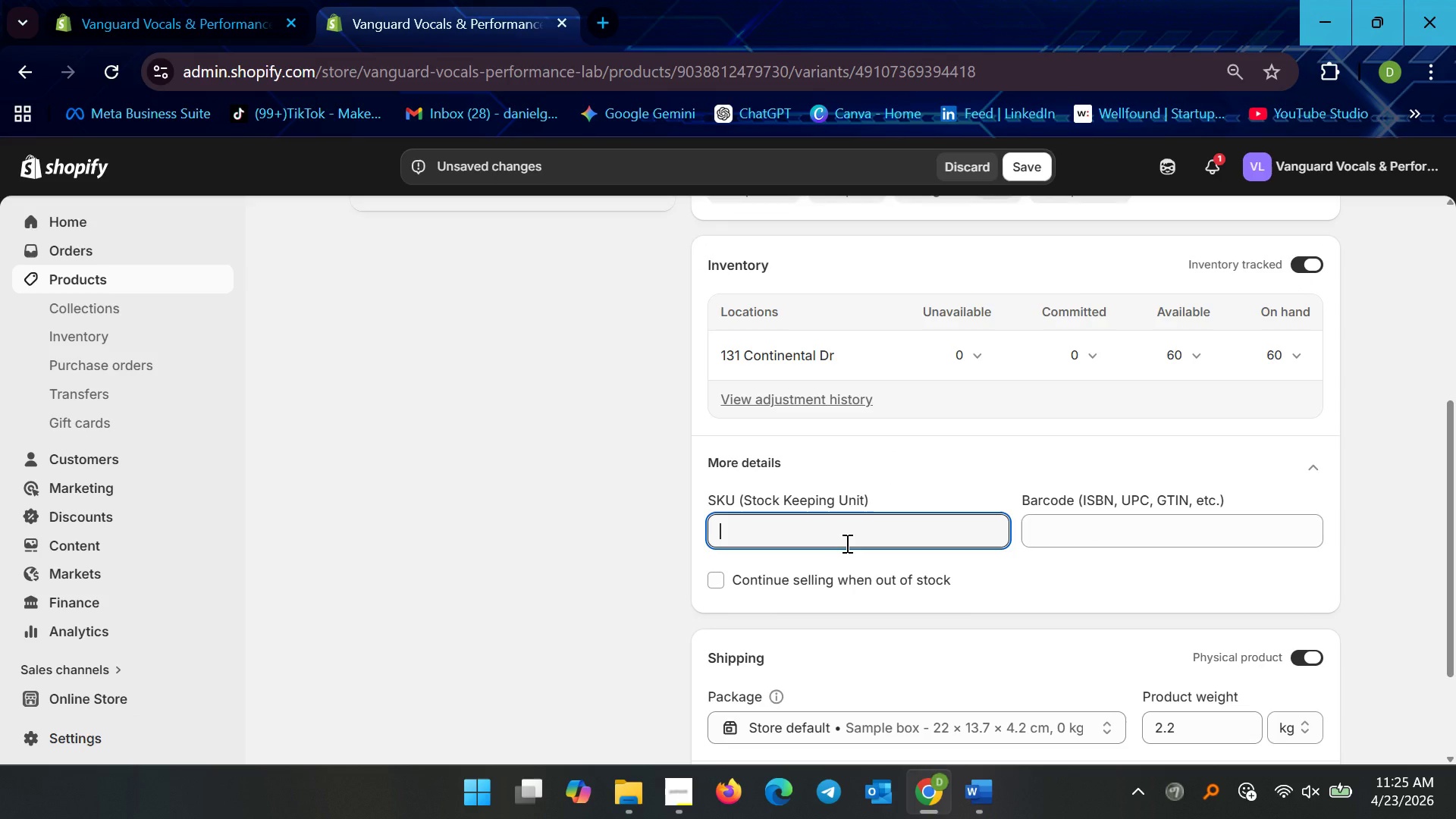 
type(VVF-)
 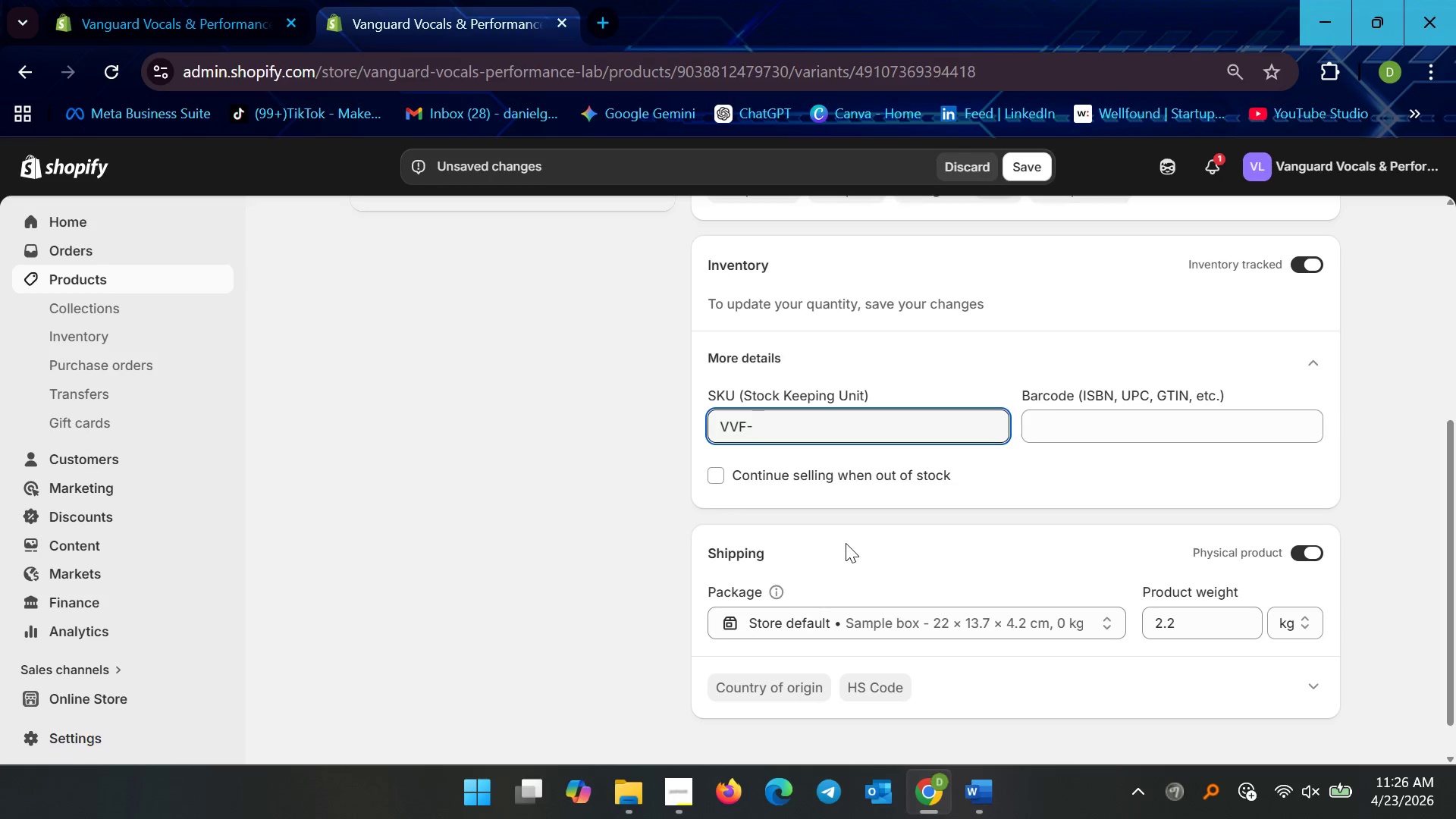 
type(VFS-PLUS)
 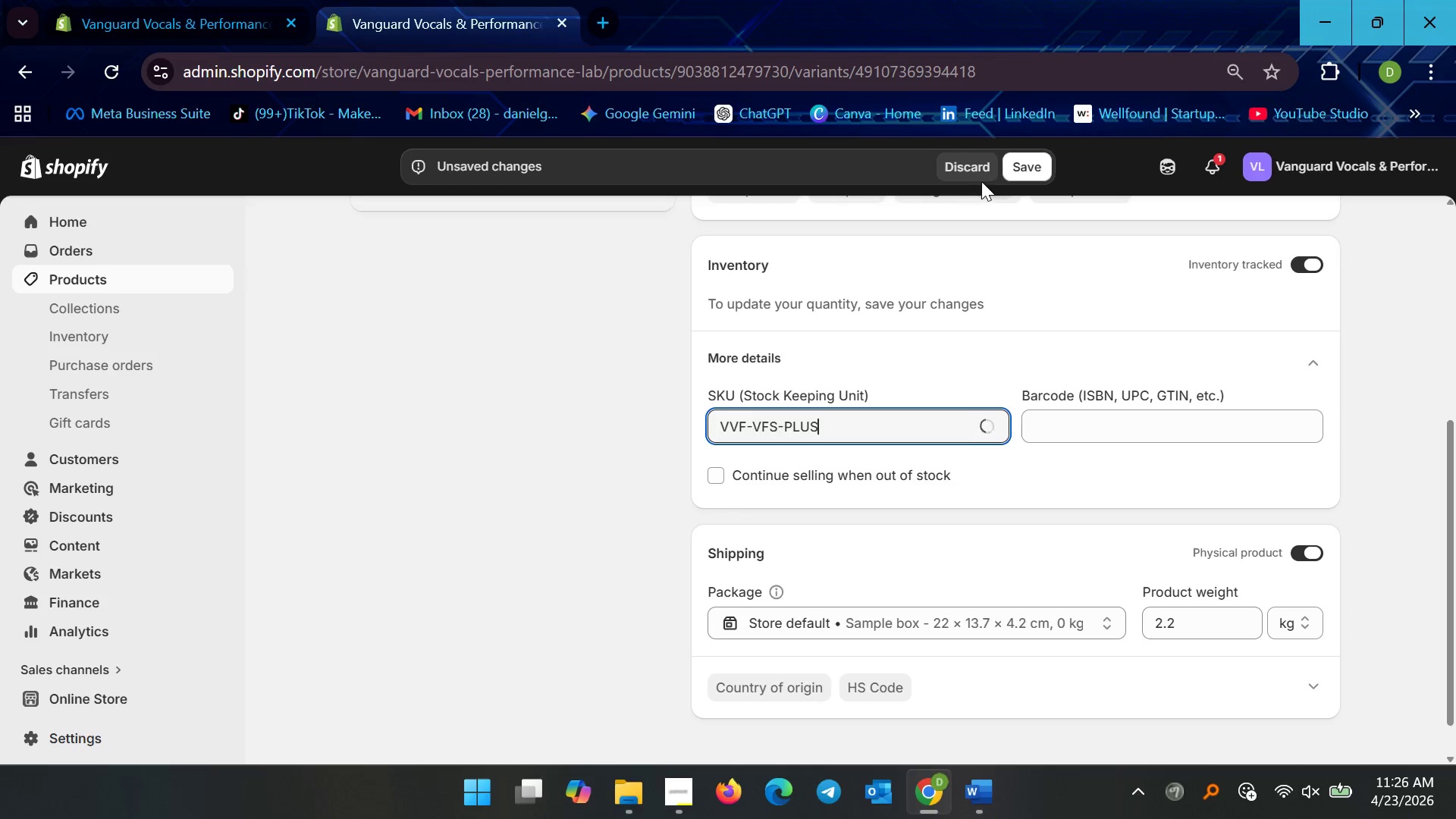 
left_click([1018, 166])
 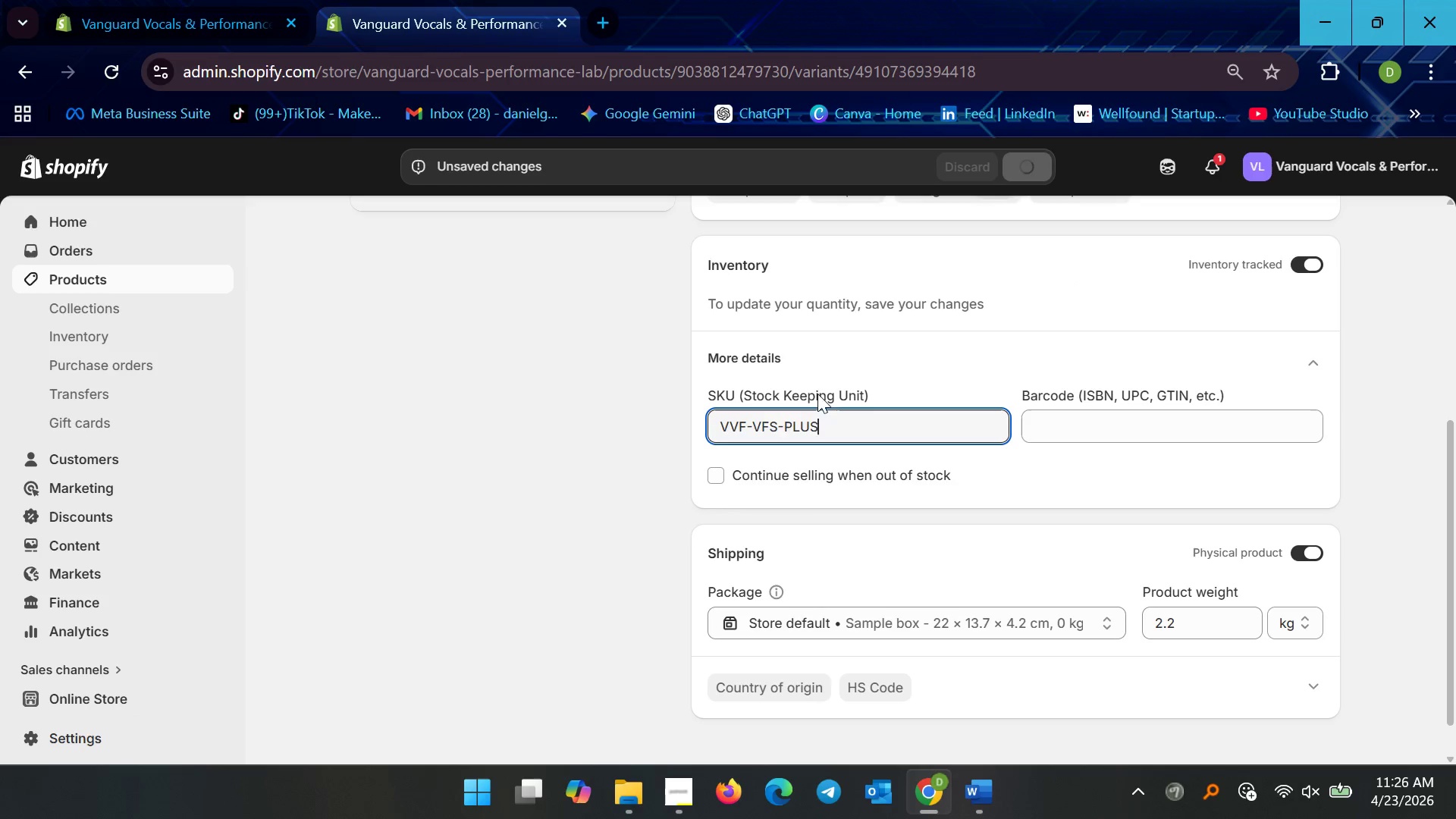 
scroll: coordinate [800, 507], scroll_direction: up, amount: 3.0
 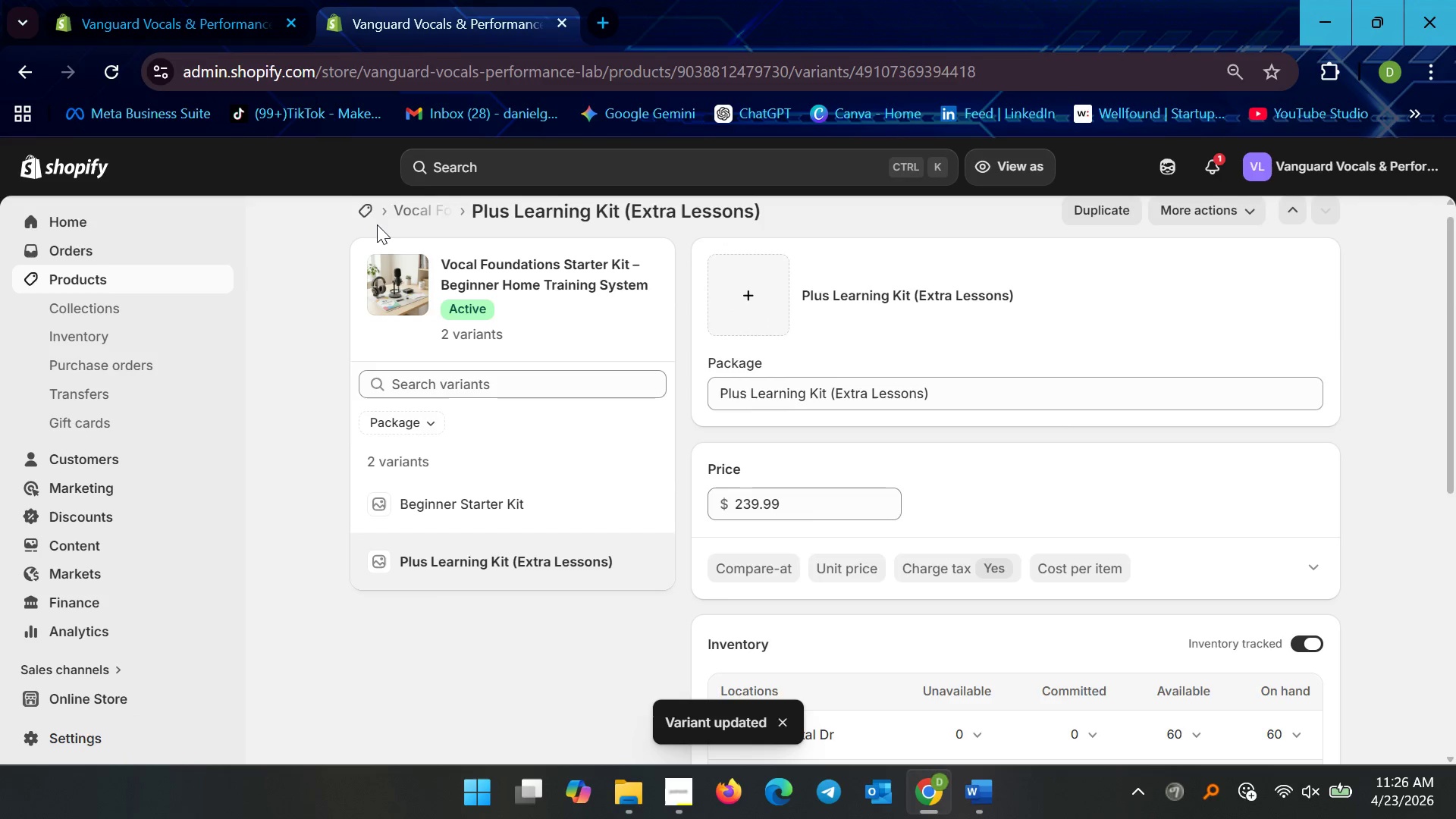 
left_click([406, 214])
 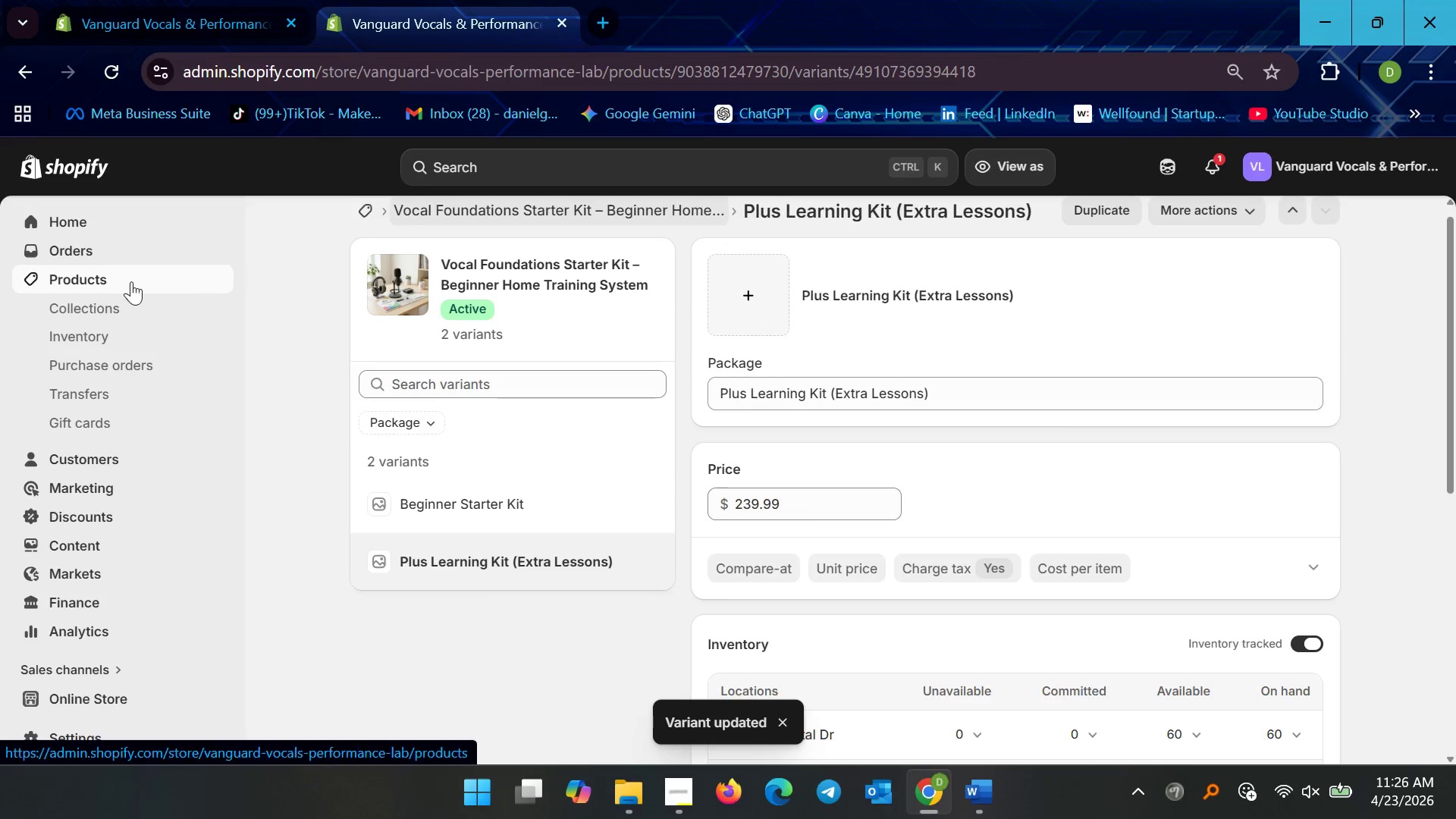 
left_click([131, 281])
 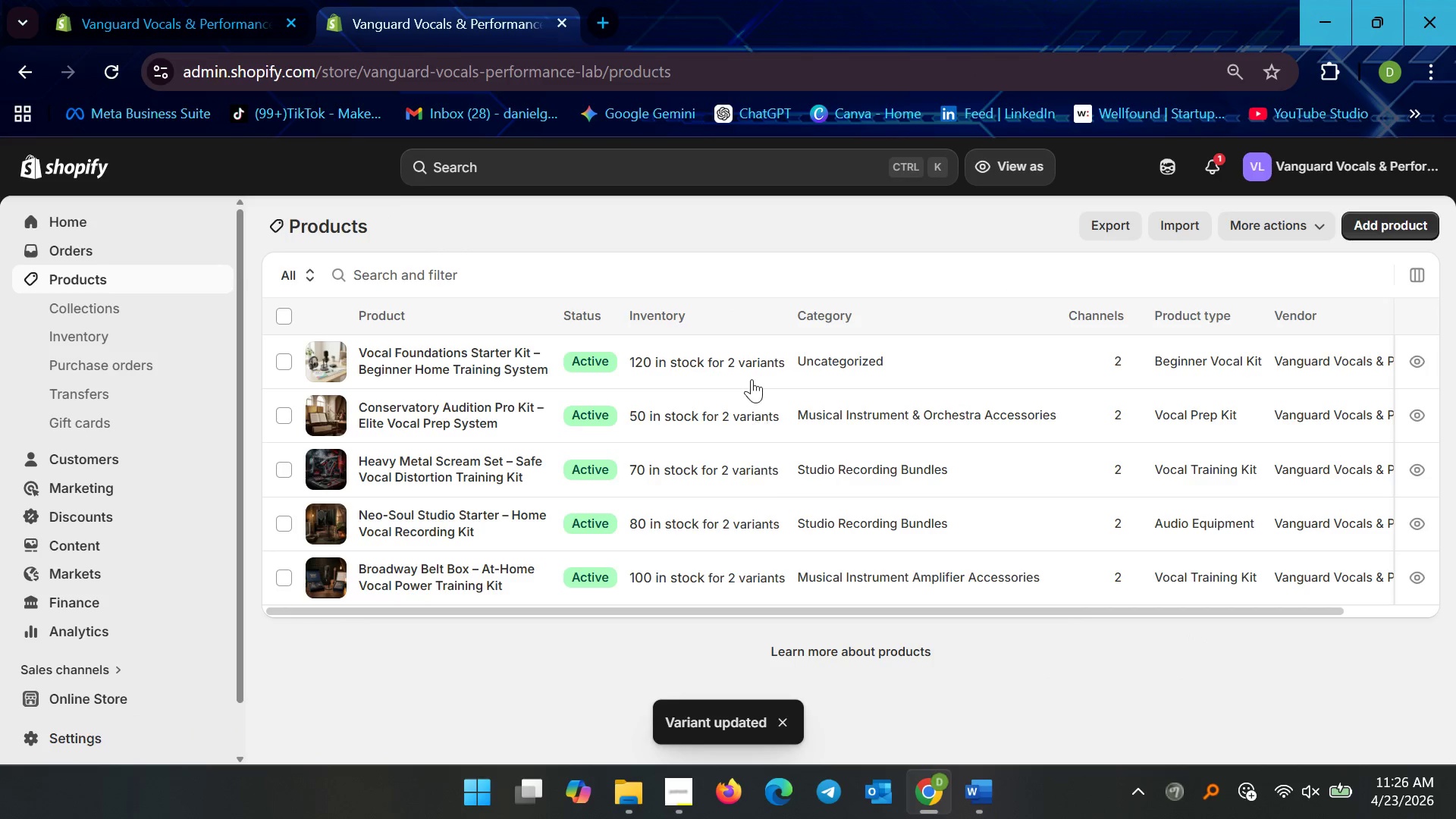 
left_click([748, 358])
 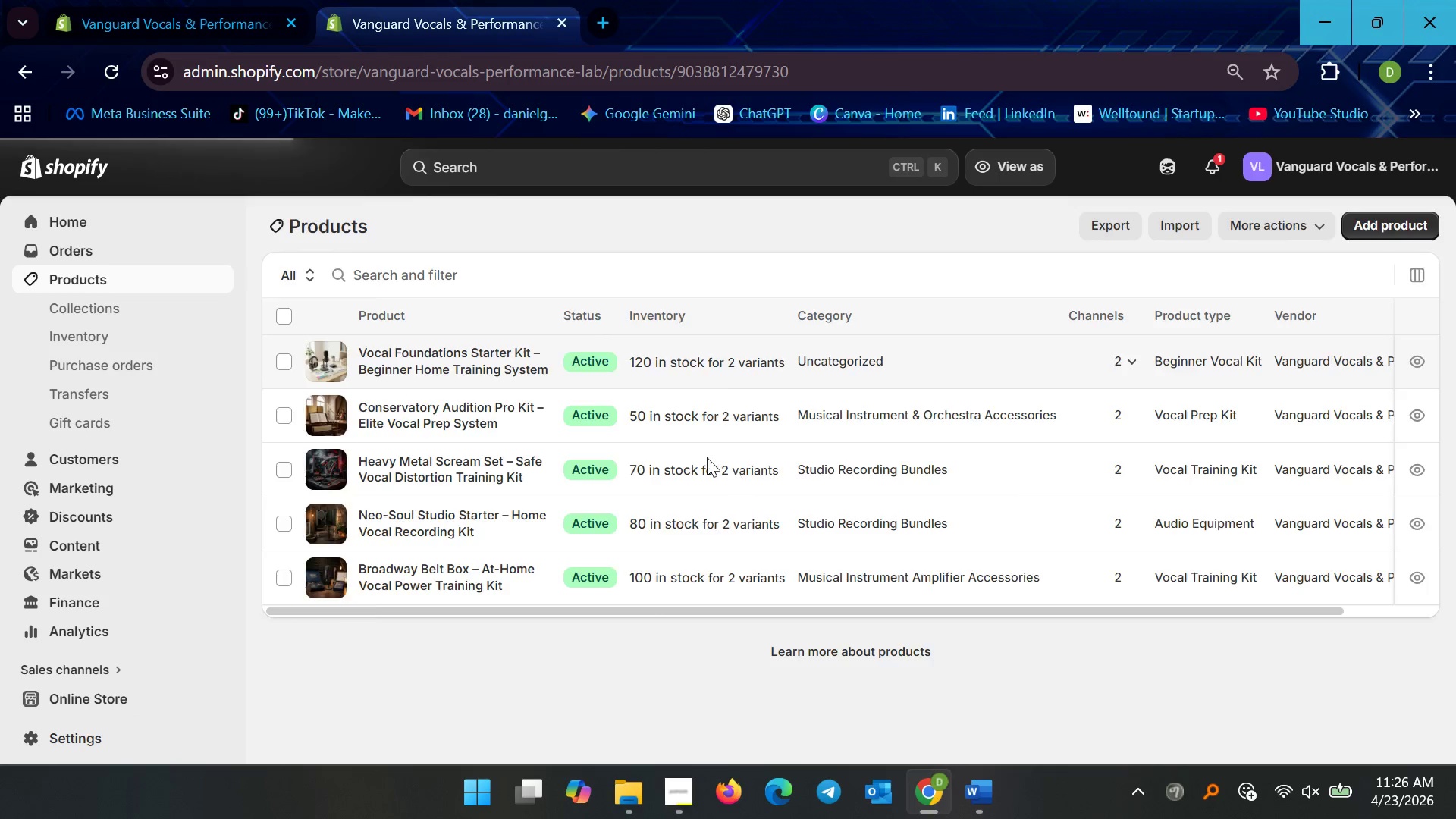 
scroll: coordinate [786, 593], scroll_direction: down, amount: 36.0
 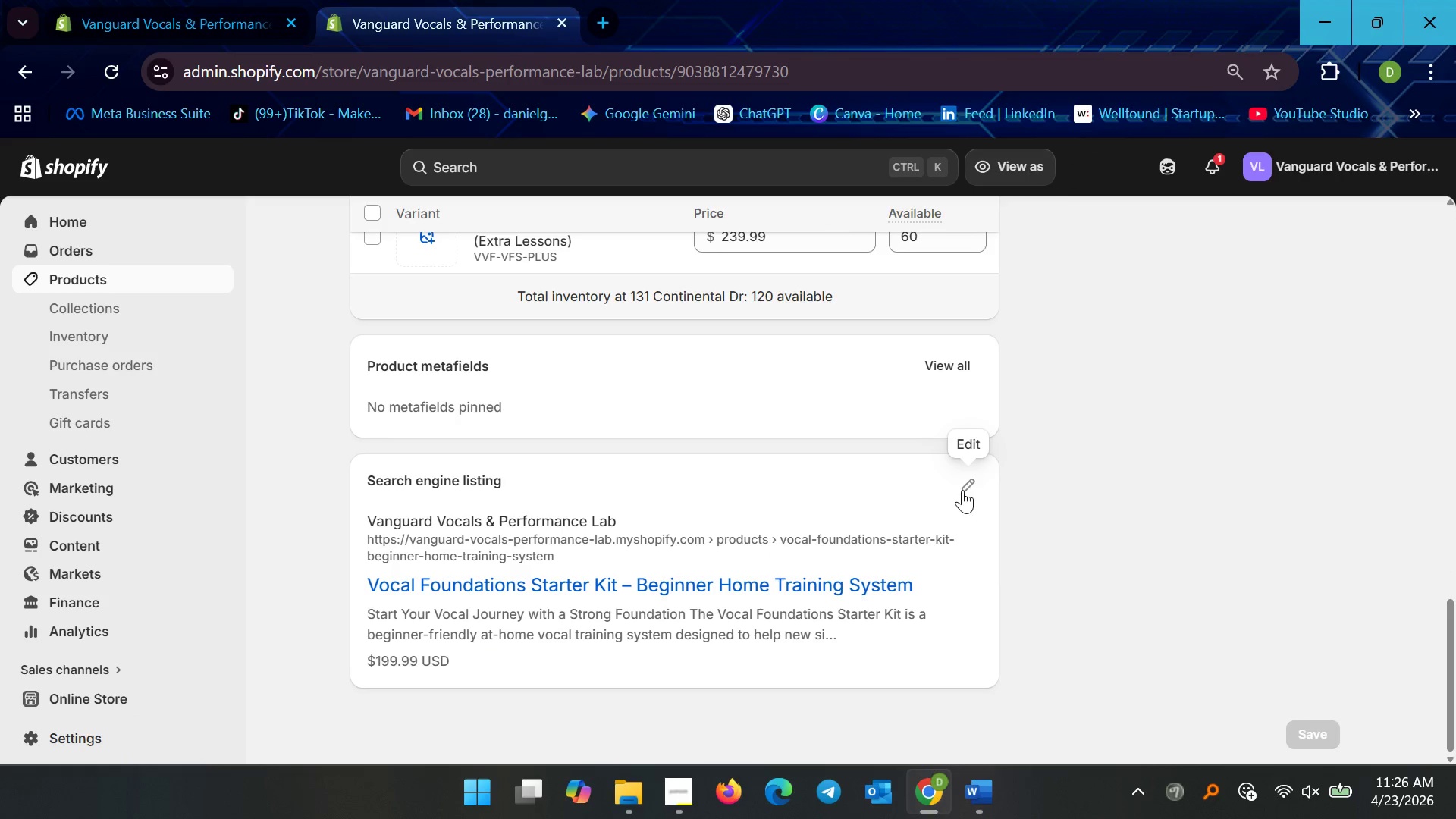 
left_click([962, 489])
 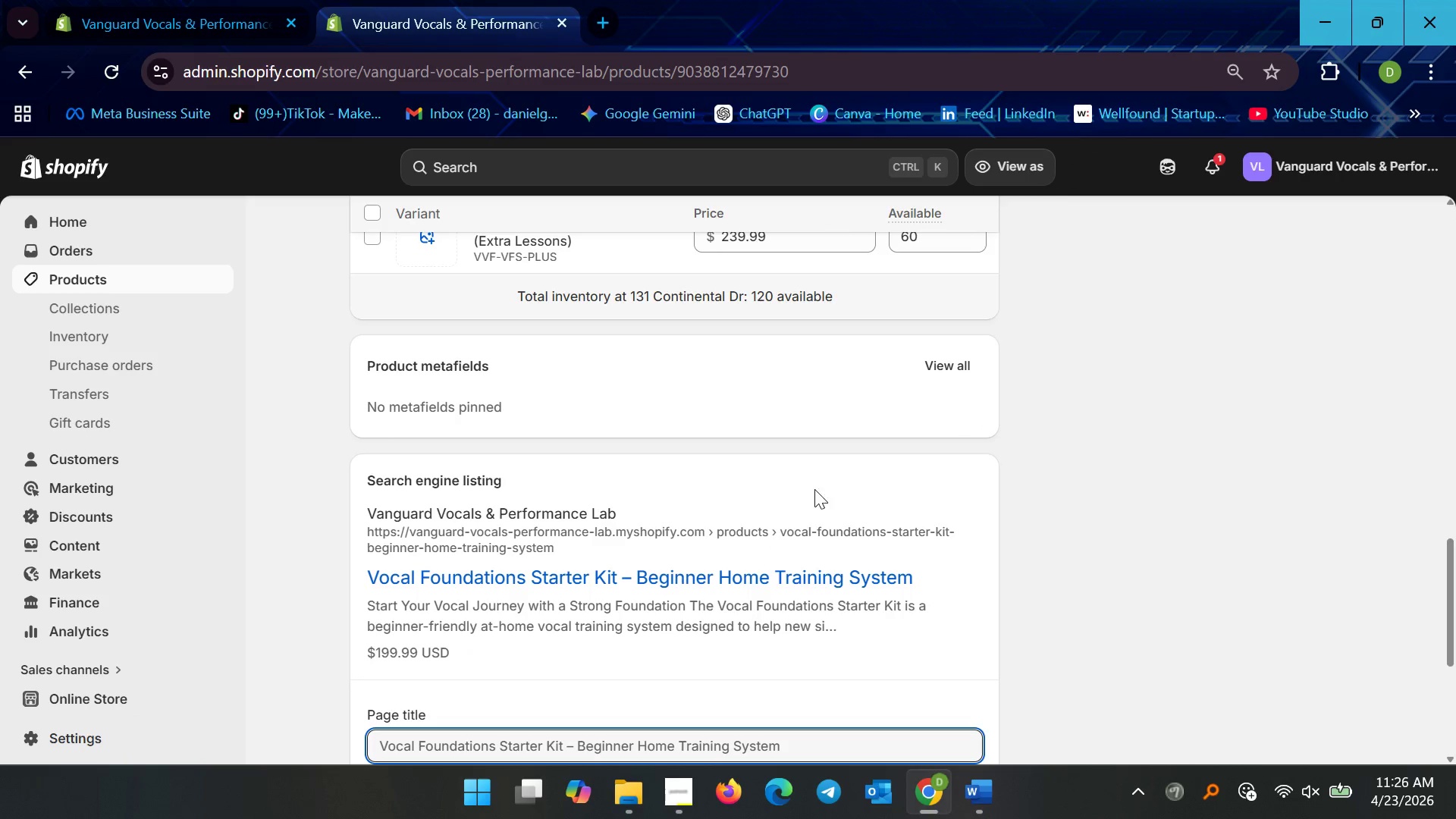 
scroll: coordinate [761, 501], scroll_direction: down, amount: 5.0
 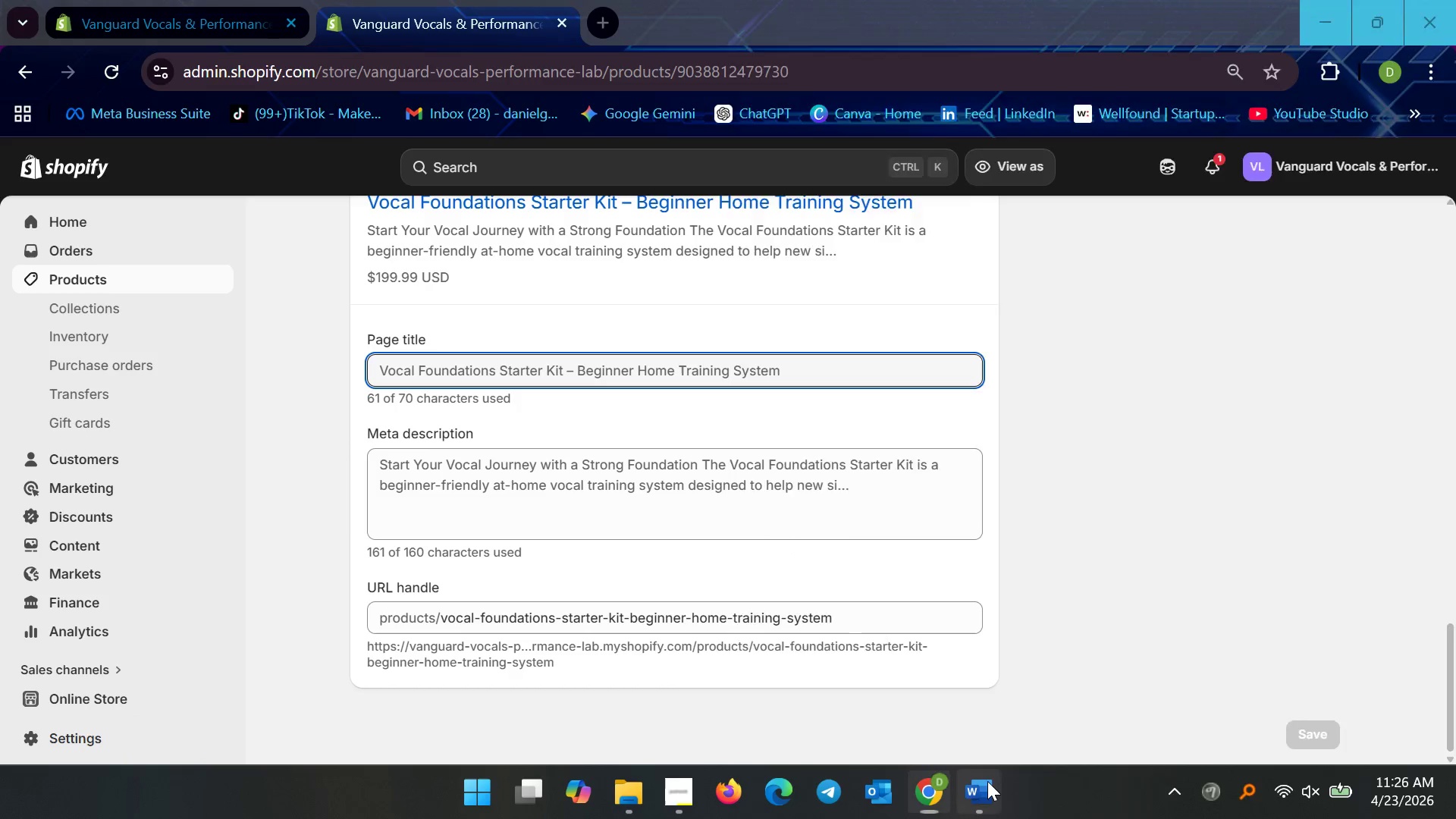 
left_click([996, 592])
 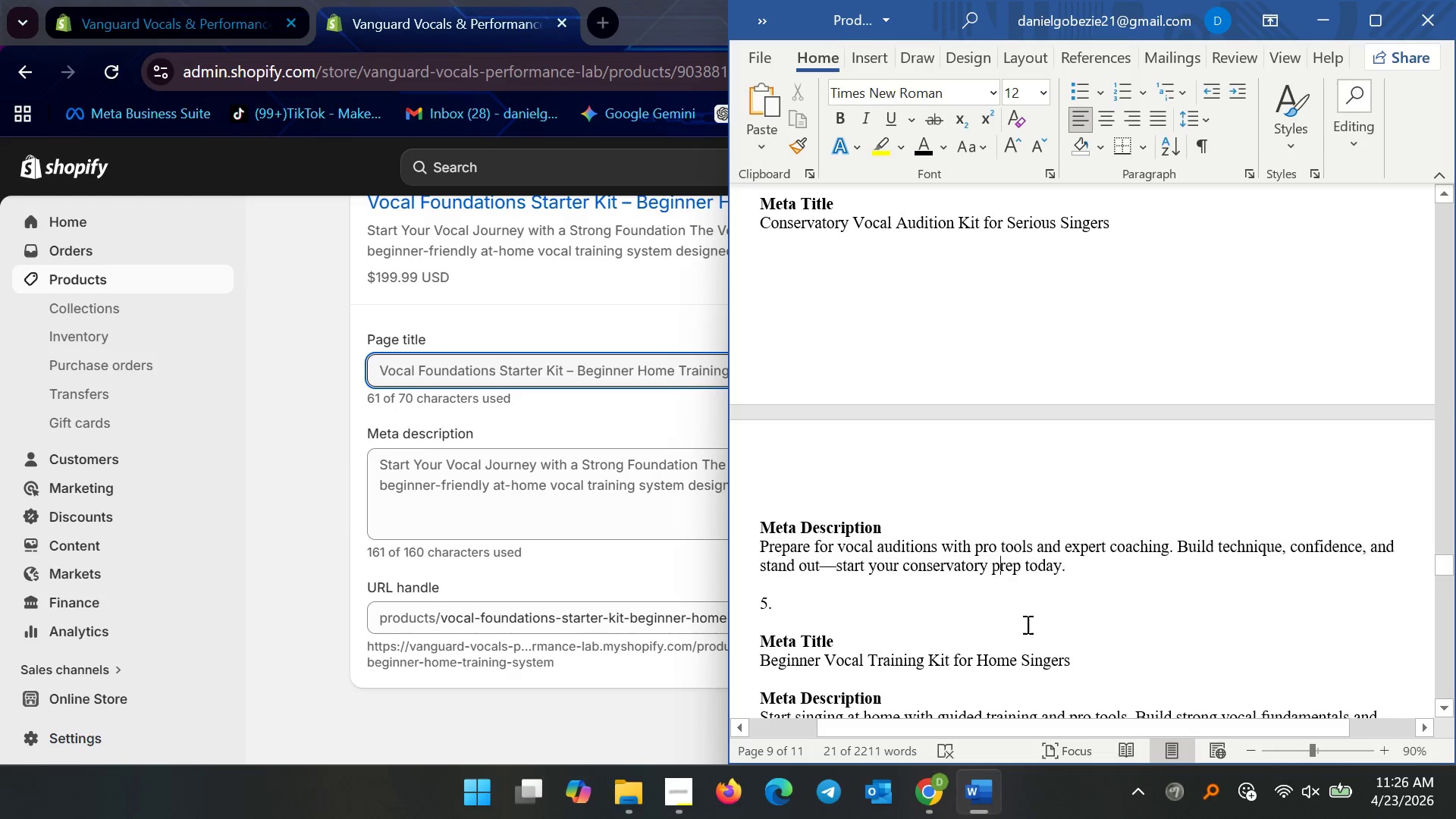 
scroll: coordinate [1028, 624], scroll_direction: down, amount: 4.0
 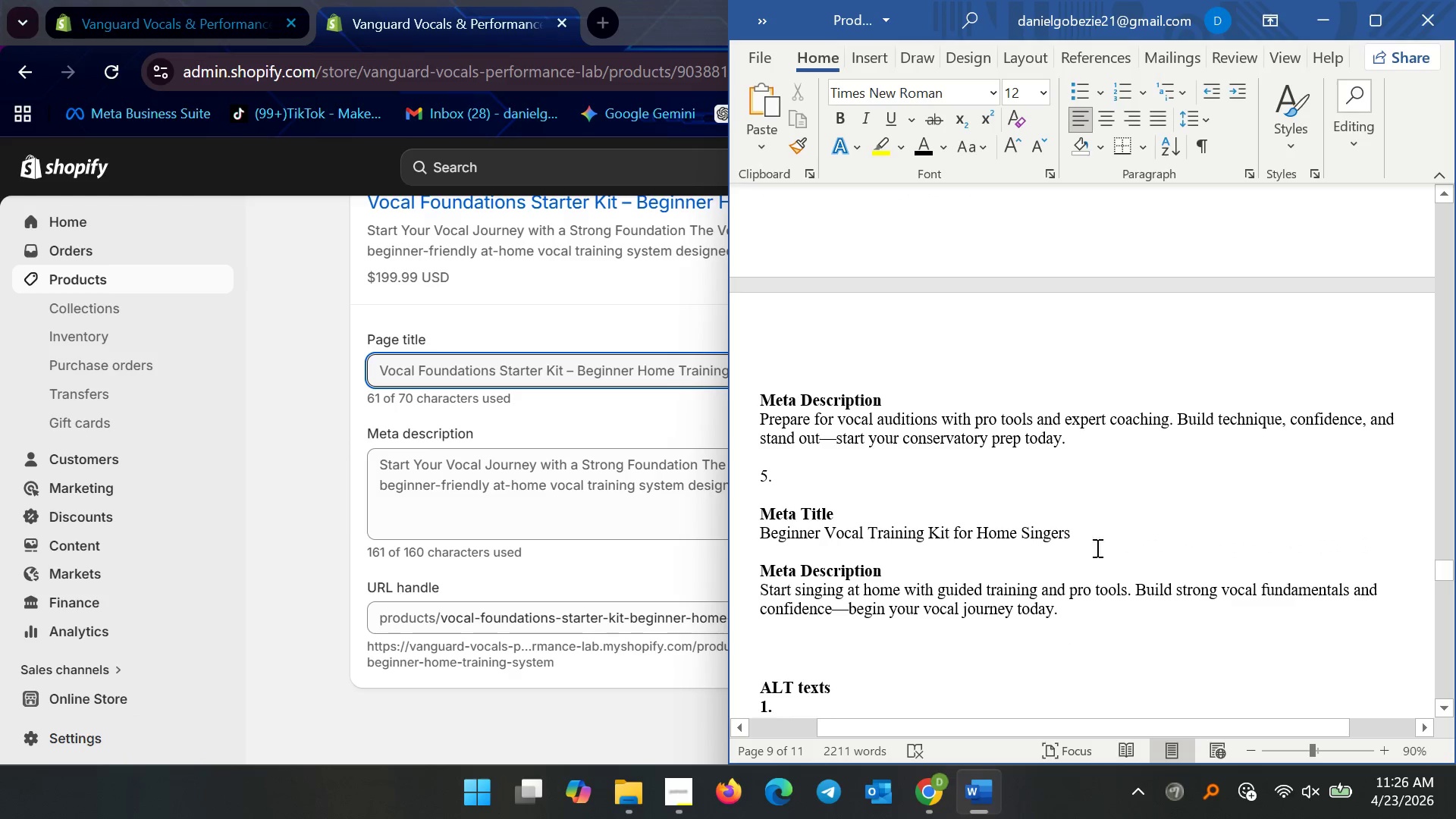 
left_click_drag(start_coordinate=[1101, 541], to_coordinate=[702, 535])
 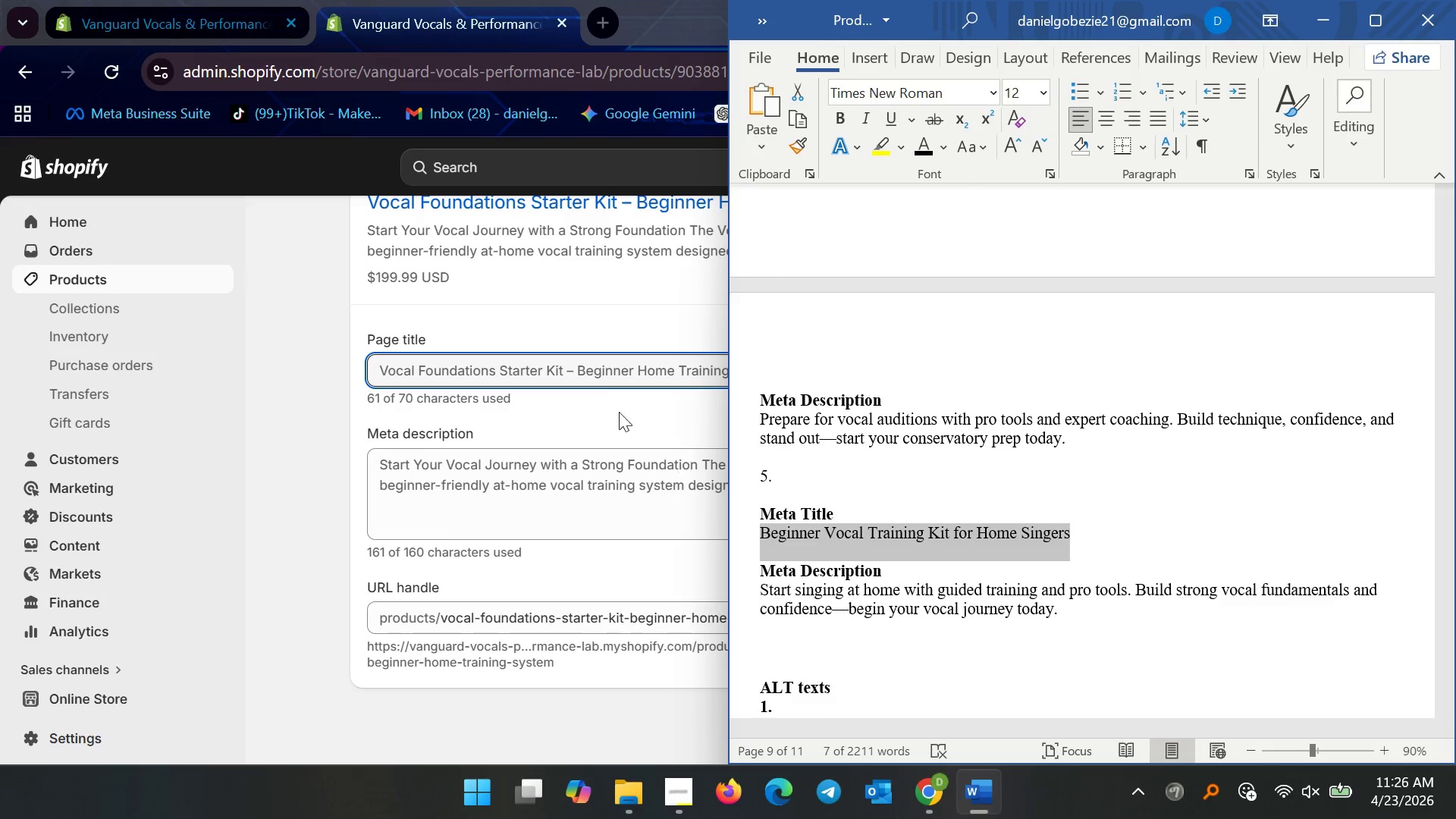 
key(Control+C)
 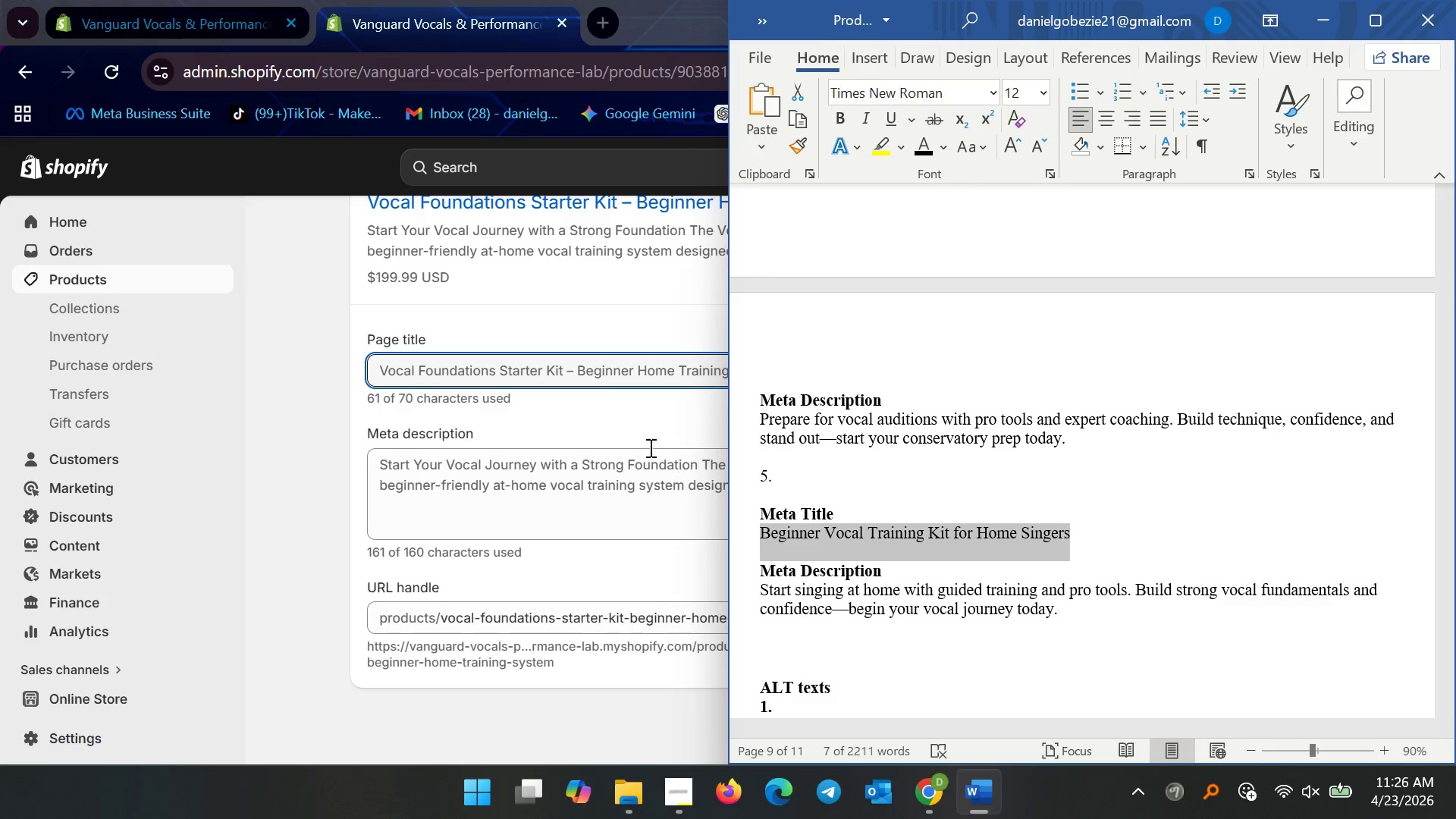 
key(Control+C)
 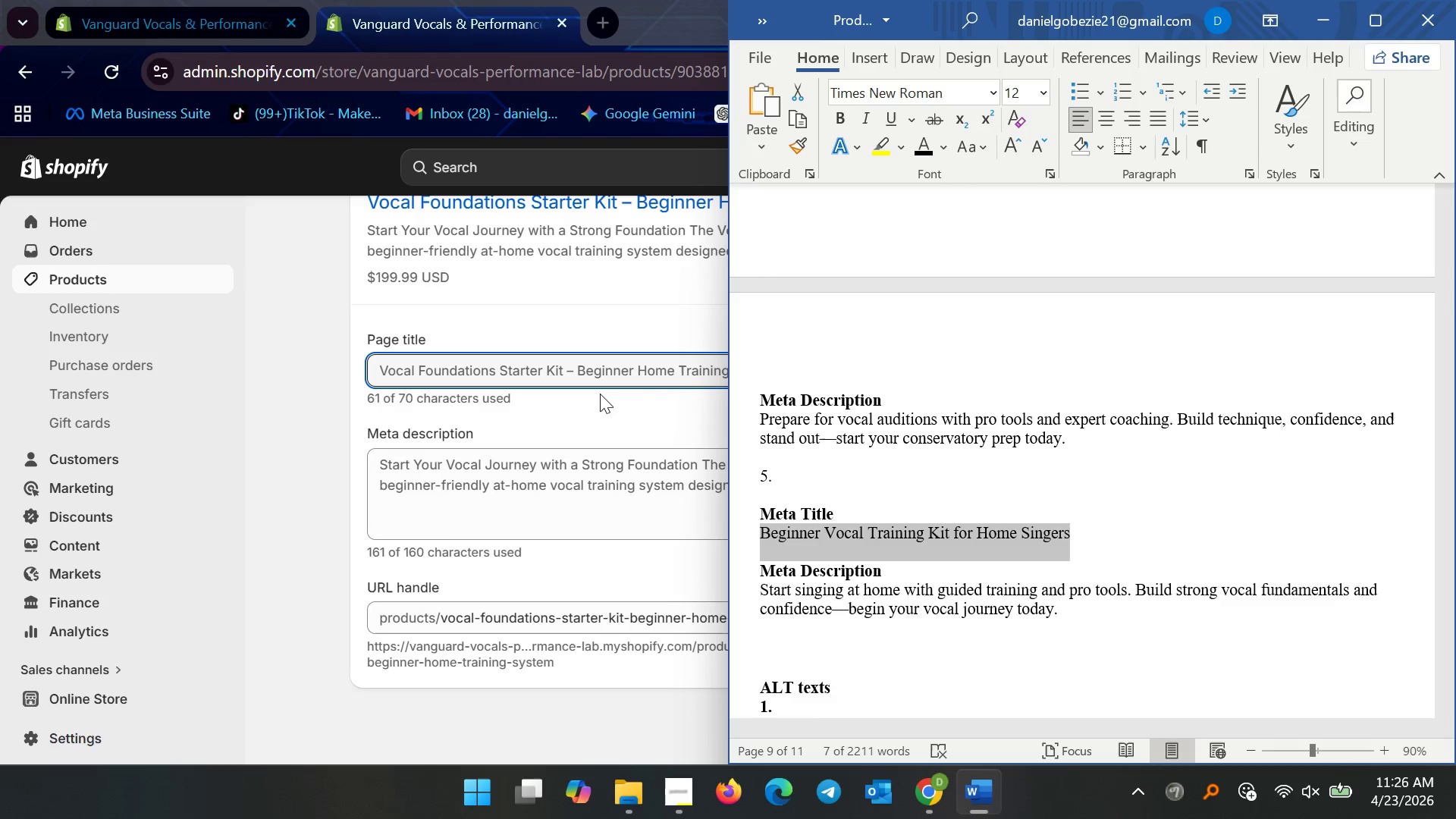 
key(Control+C)
 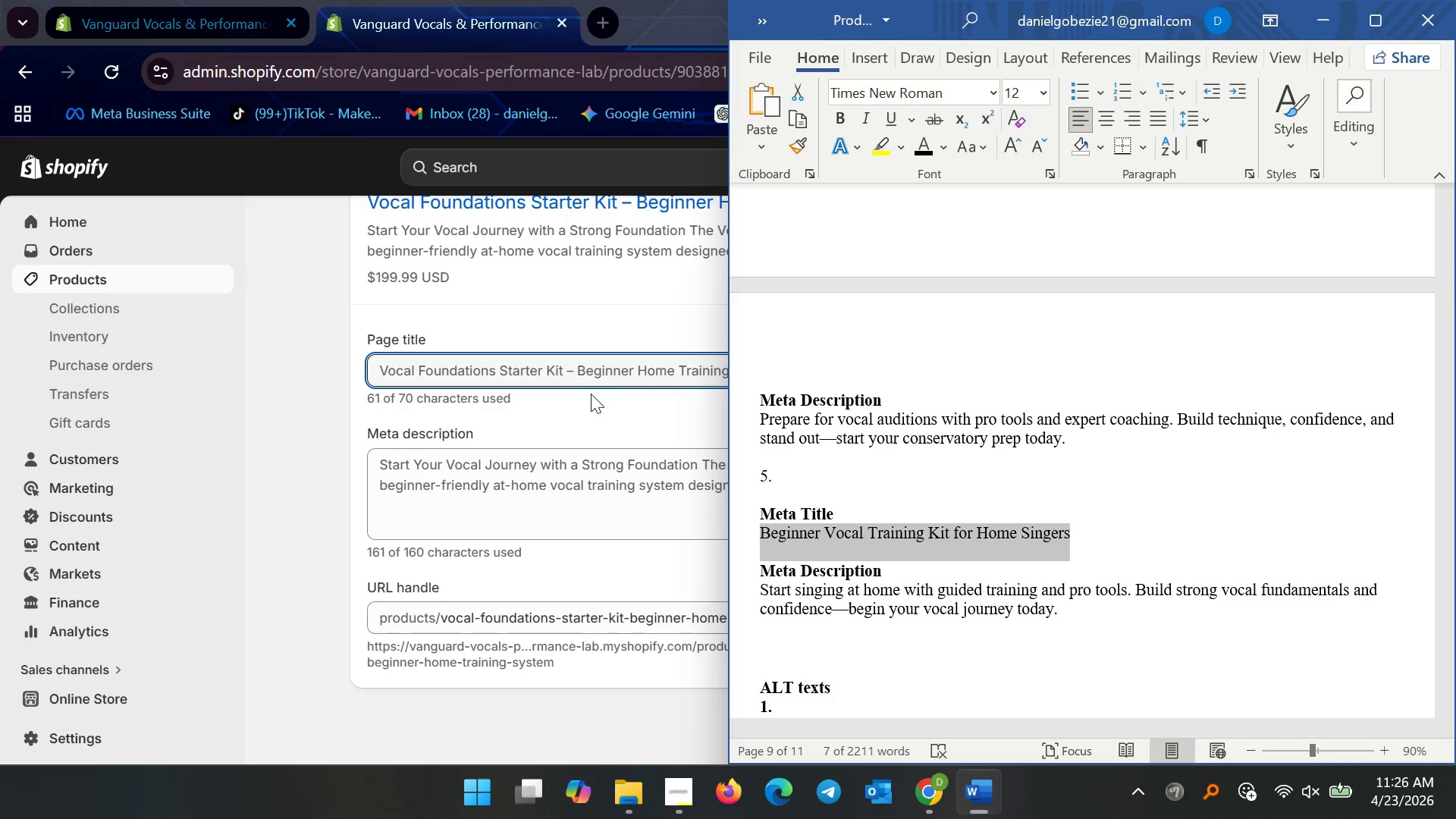 
key(Control+C)
 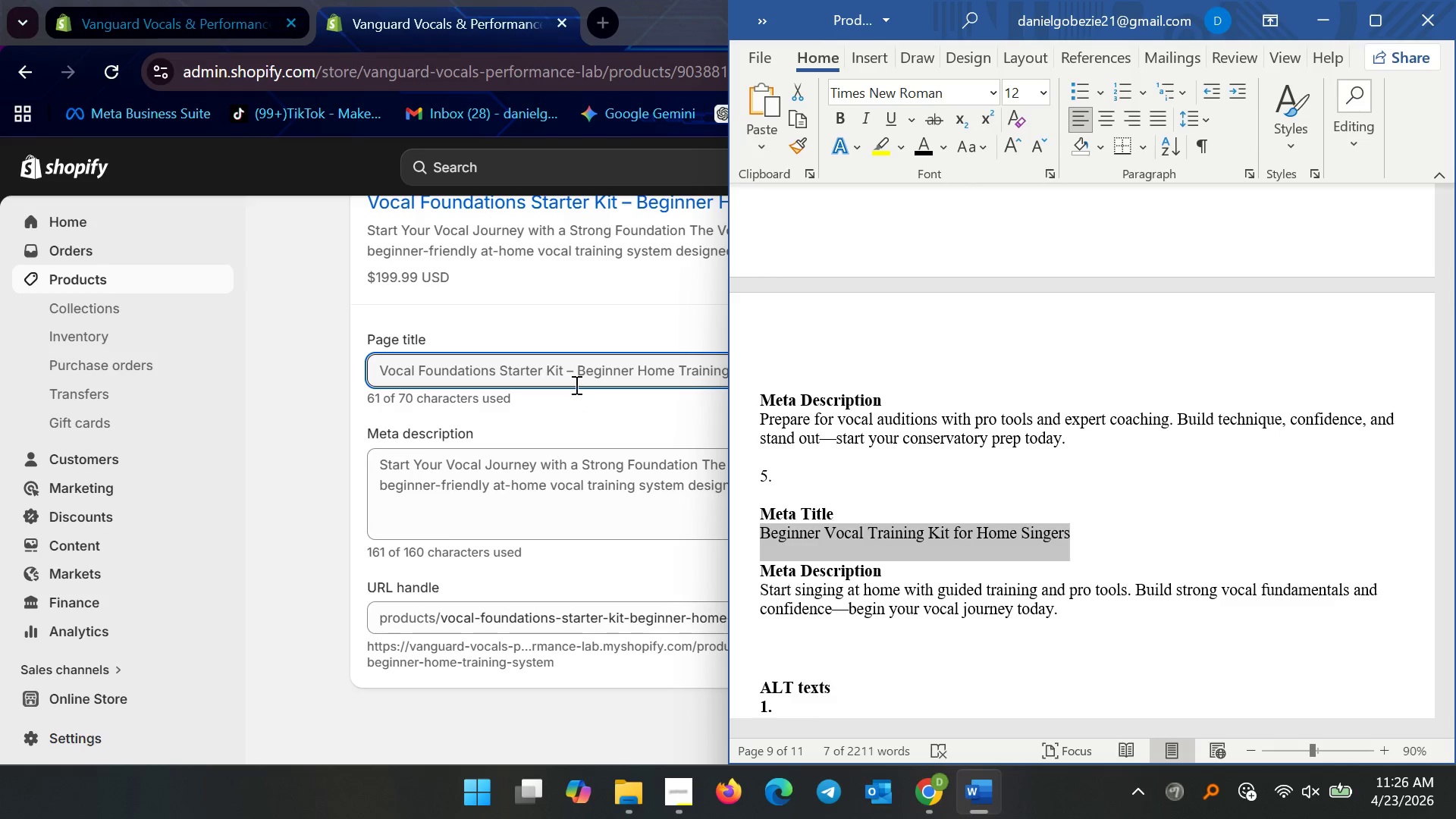 
left_click([571, 383])
 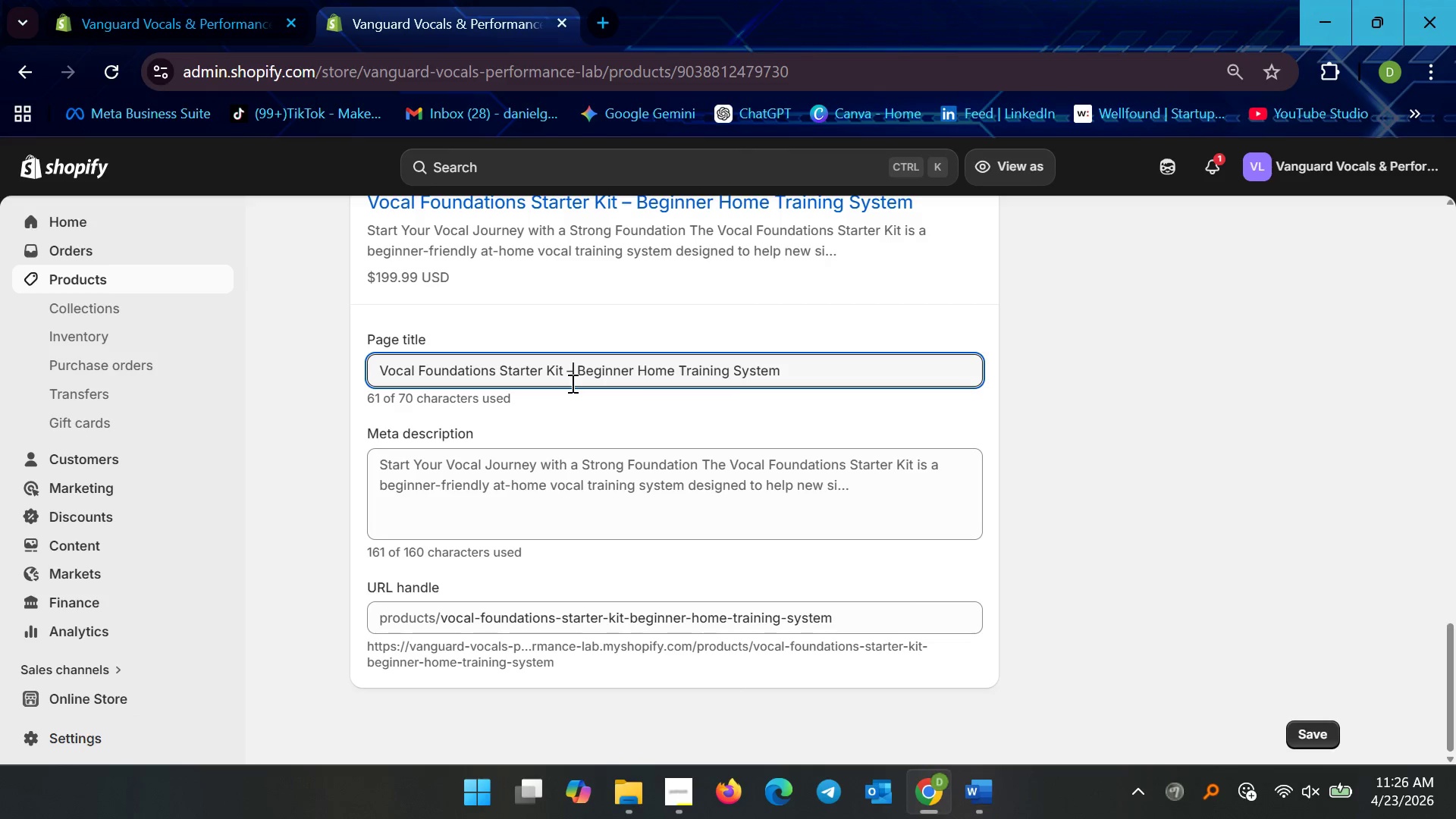 
key(Control+A)
 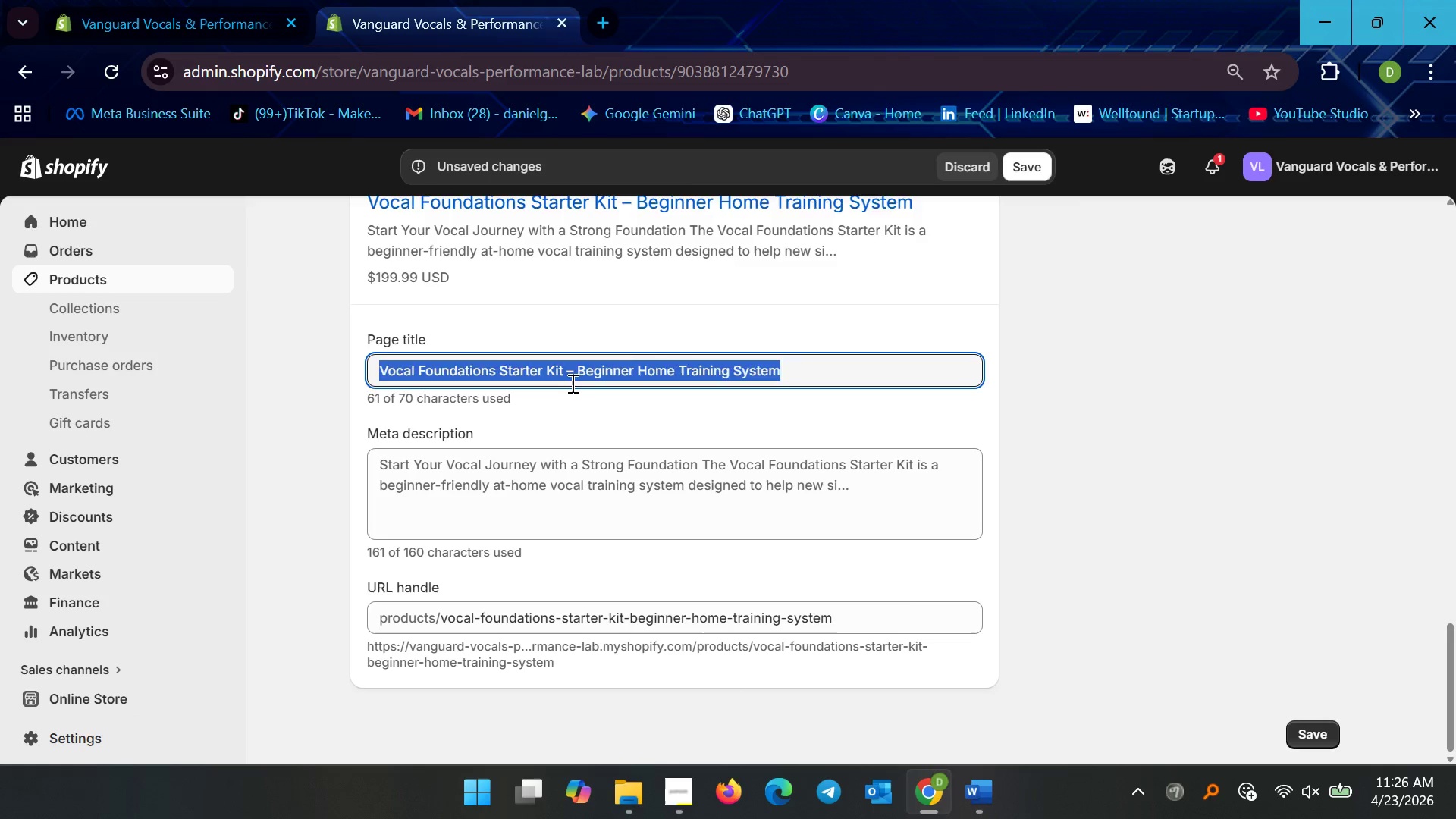 
key(Control+V)
 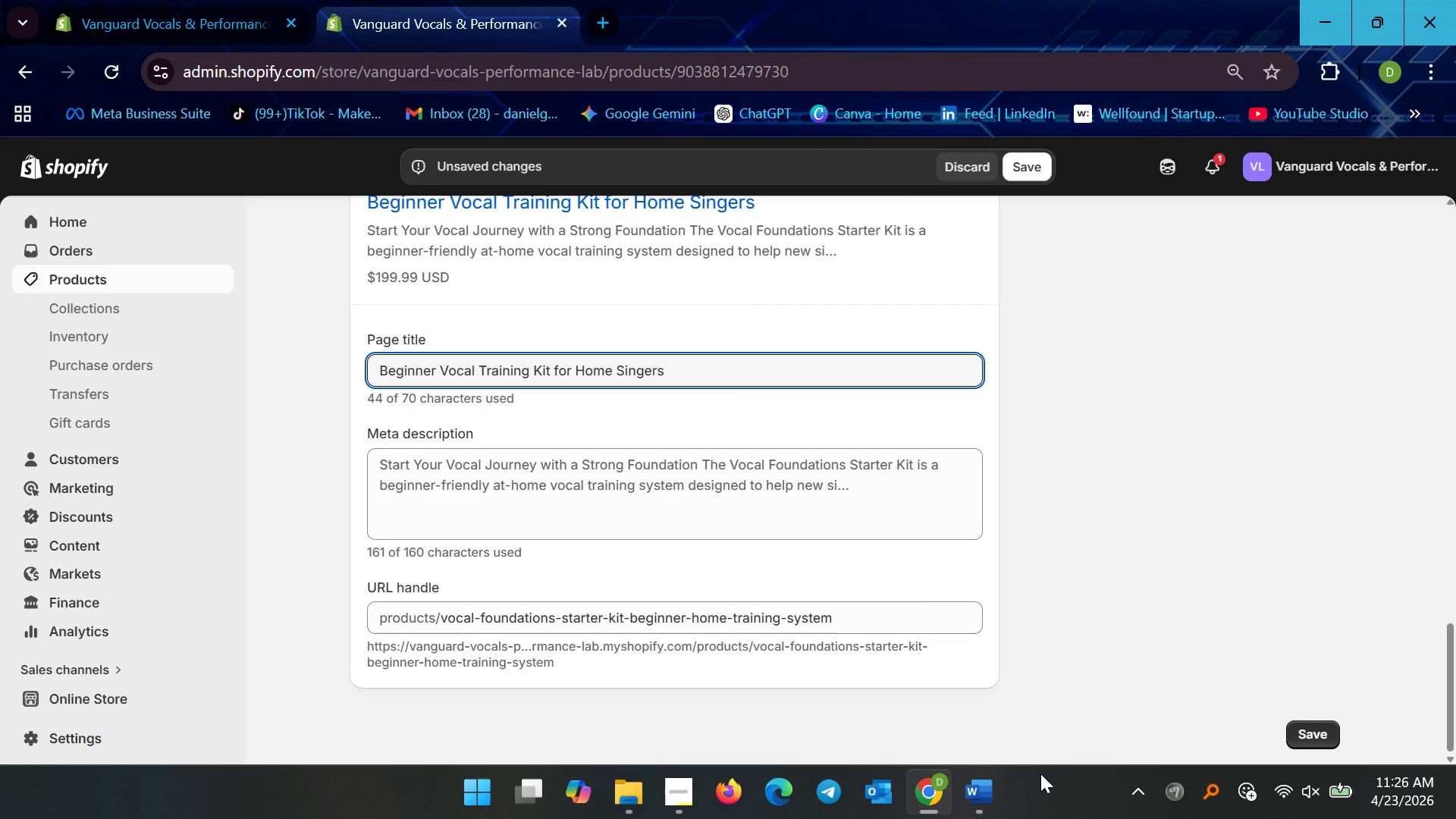 
left_click([959, 790])
 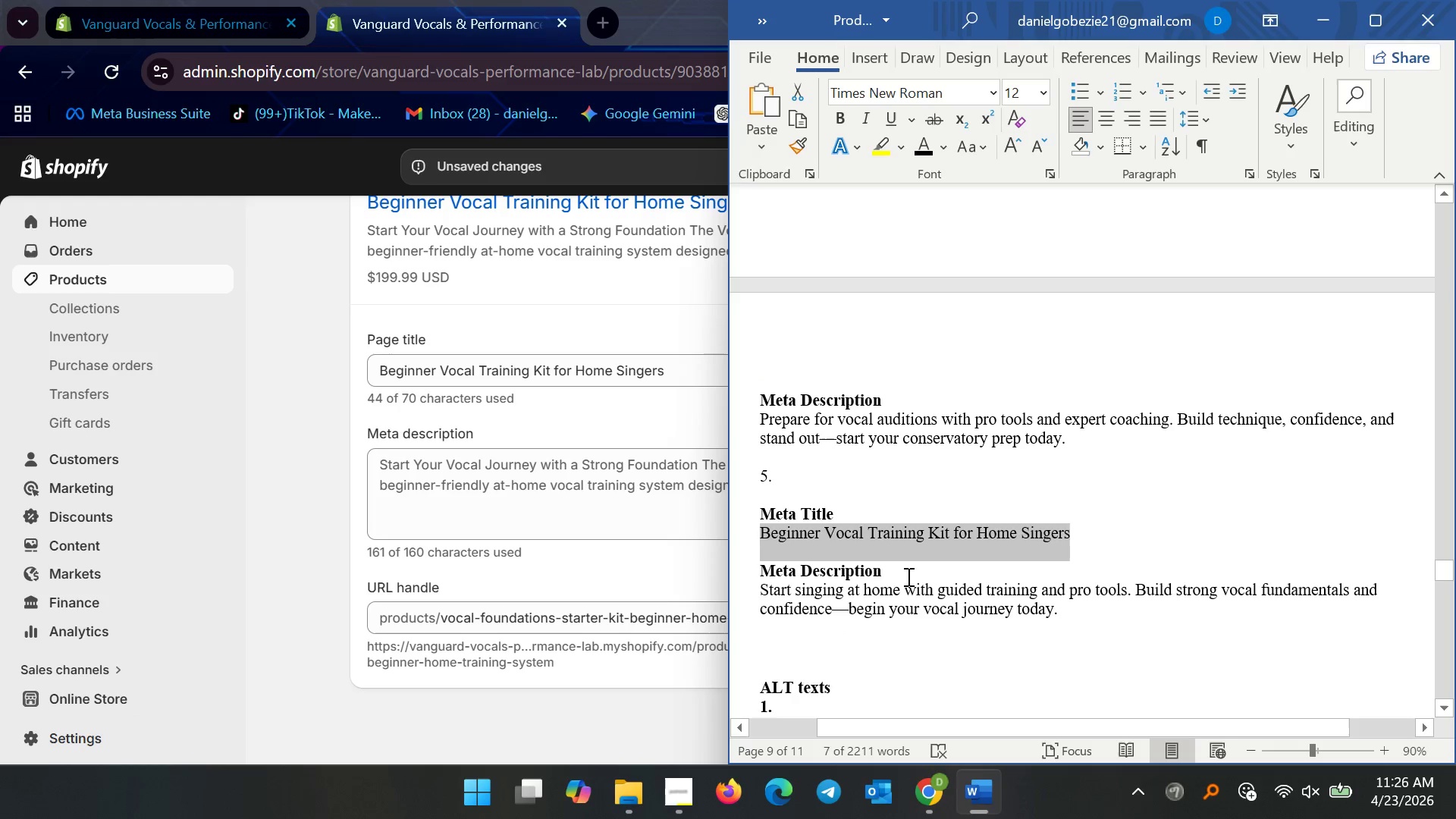 
left_click([907, 587])
 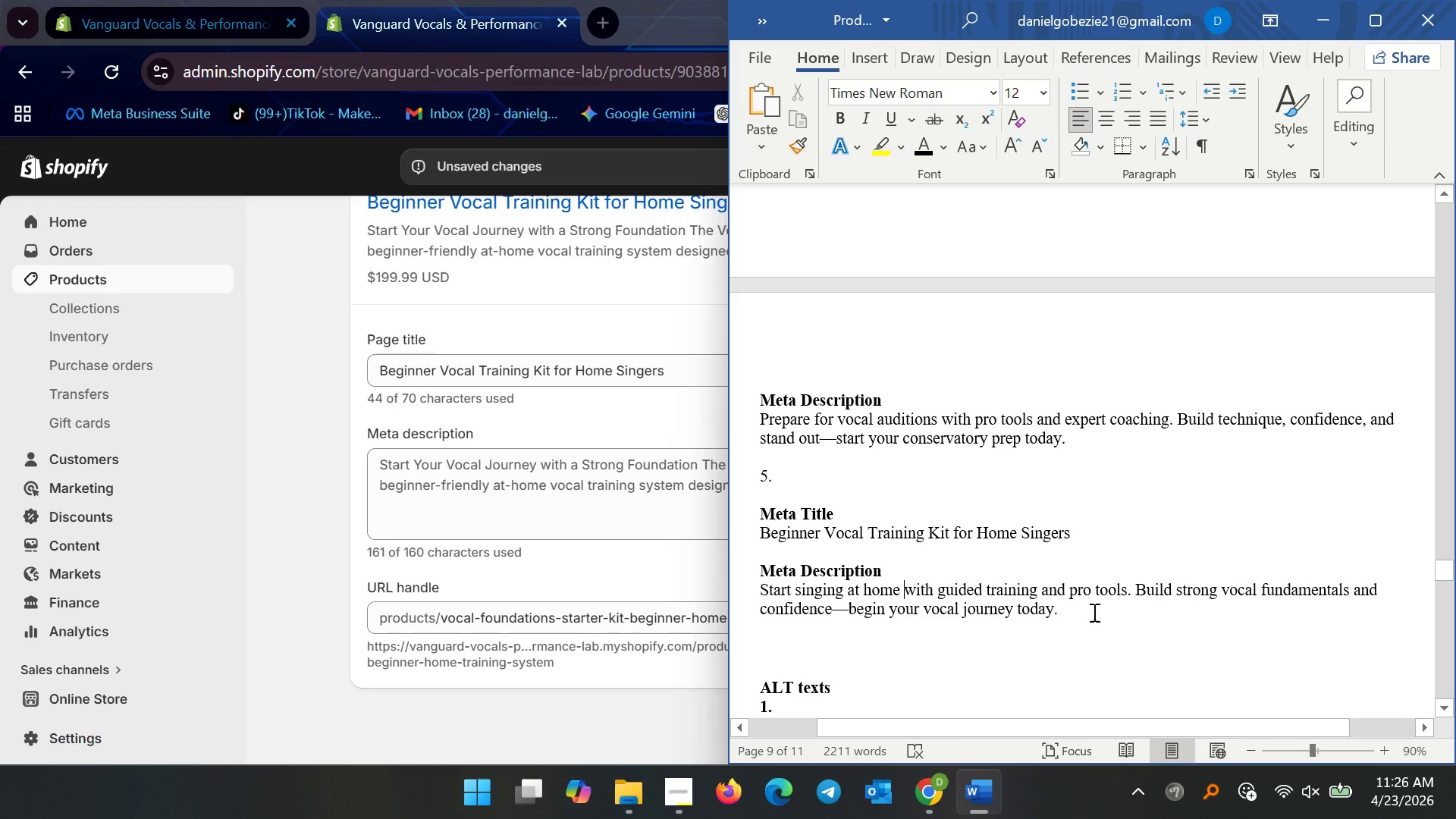 
left_click_drag(start_coordinate=[1093, 612], to_coordinate=[718, 596])
 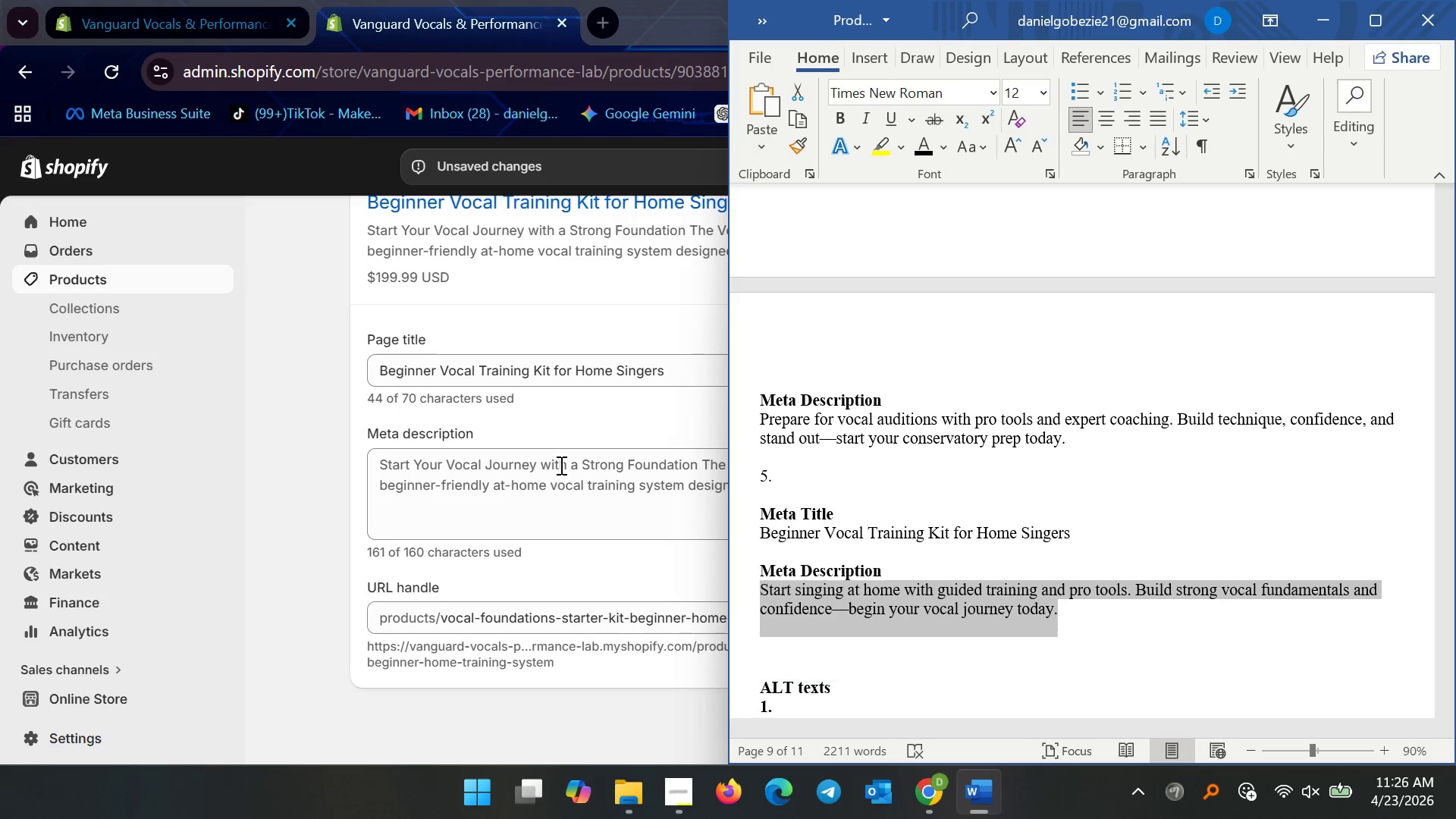 
key(Control+C)
 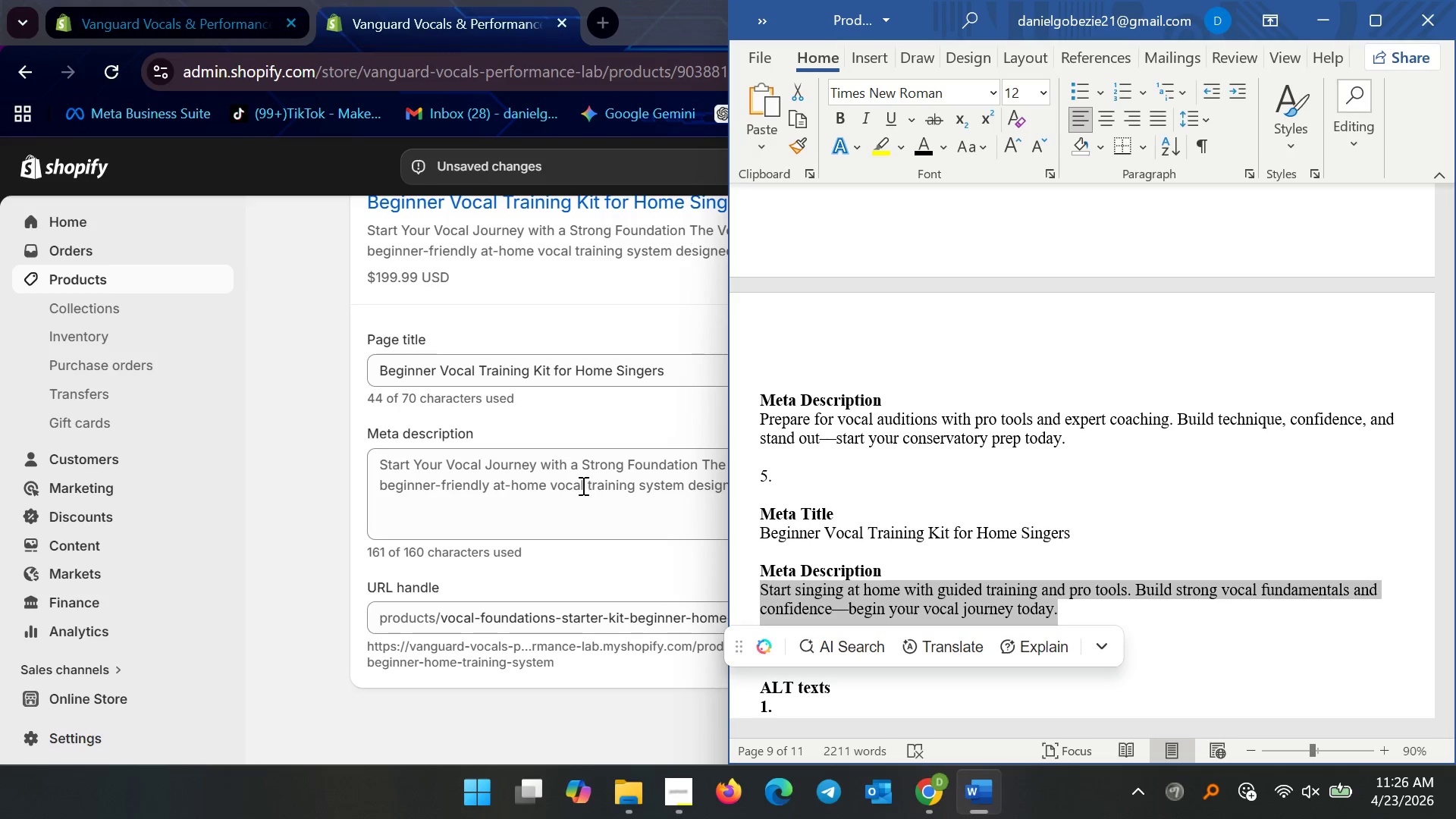 
key(Control+C)
 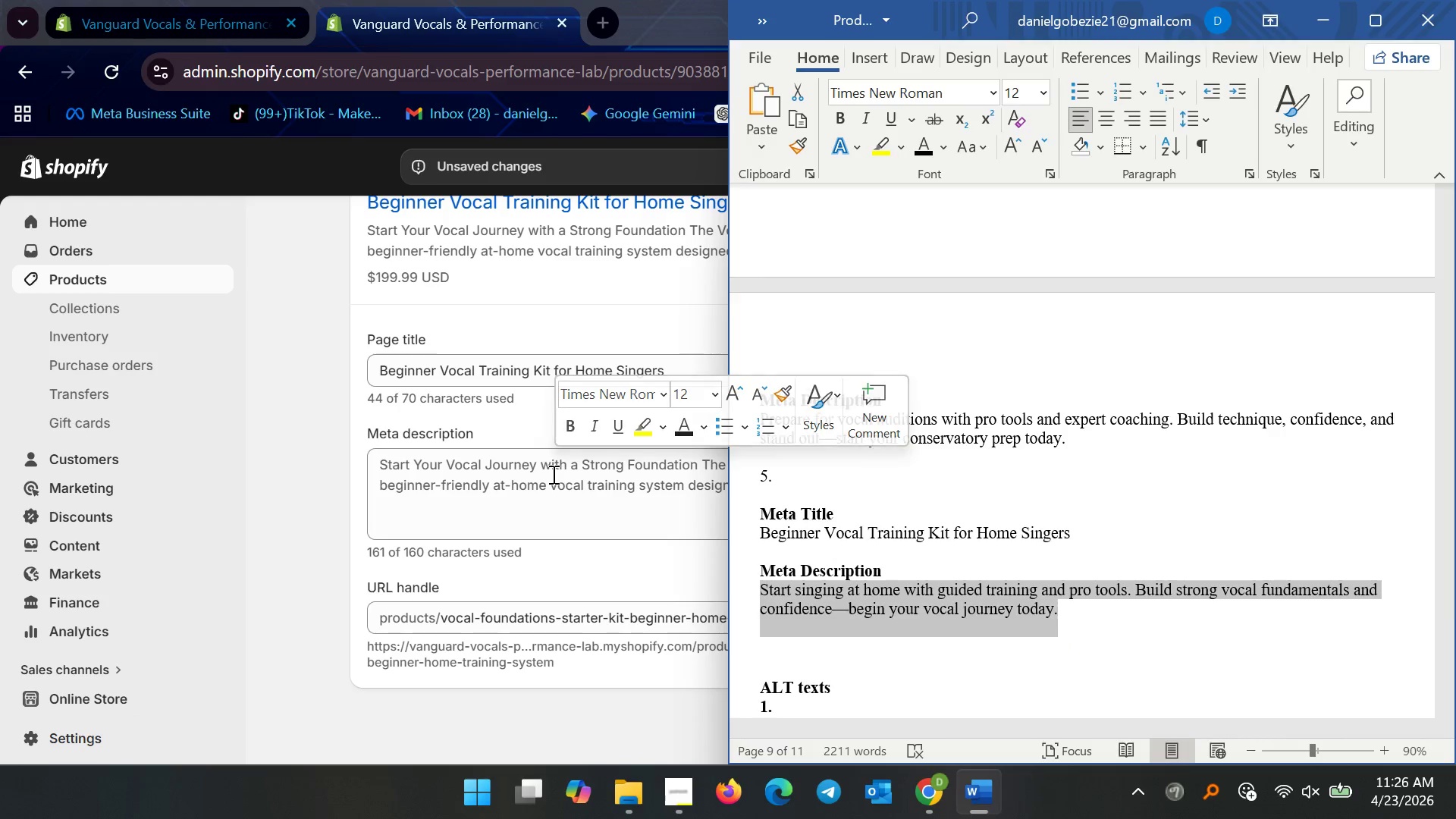 
left_click_drag(start_coordinate=[552, 474], to_coordinate=[726, 610])
 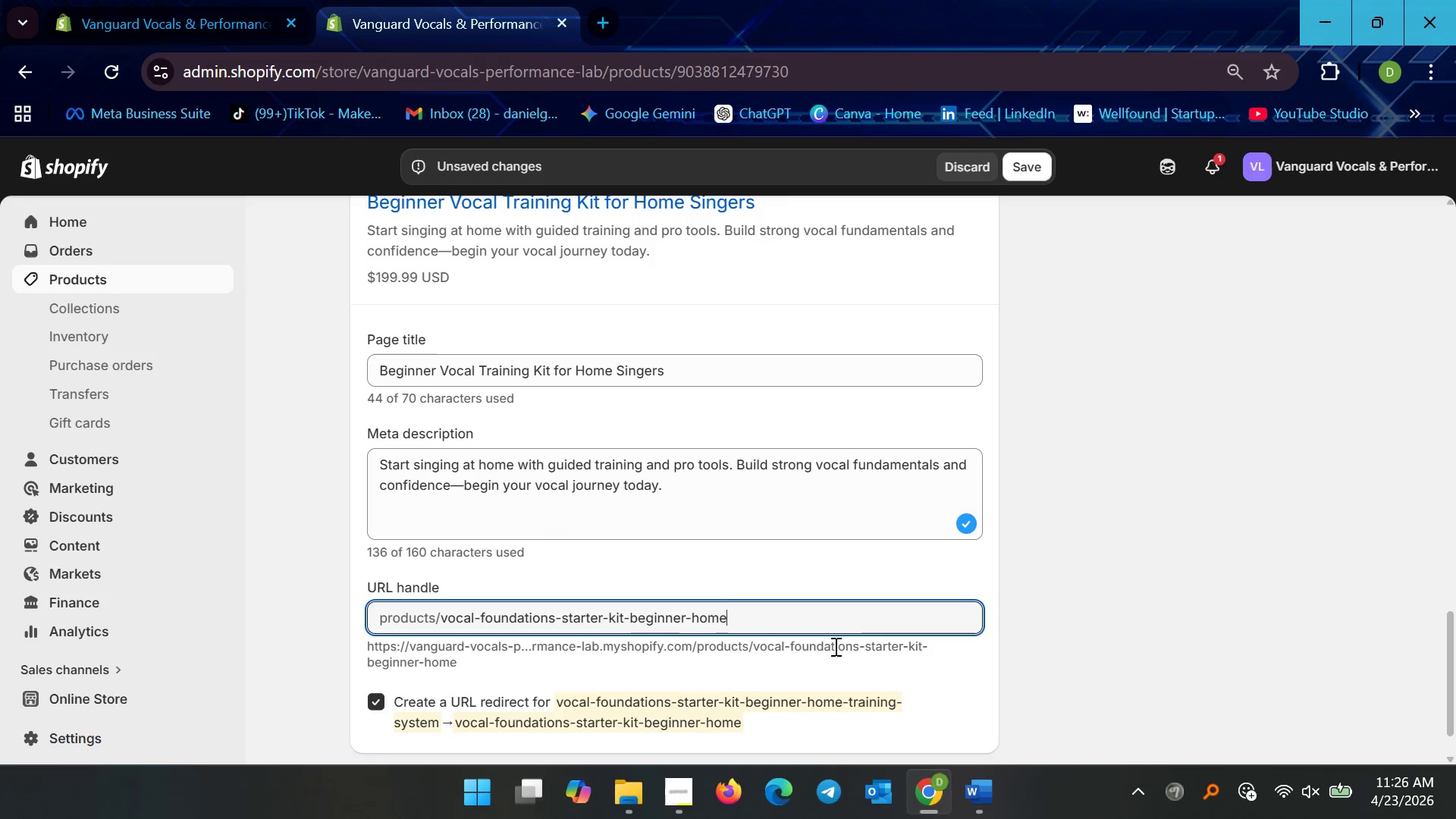 
key(Control+A)
 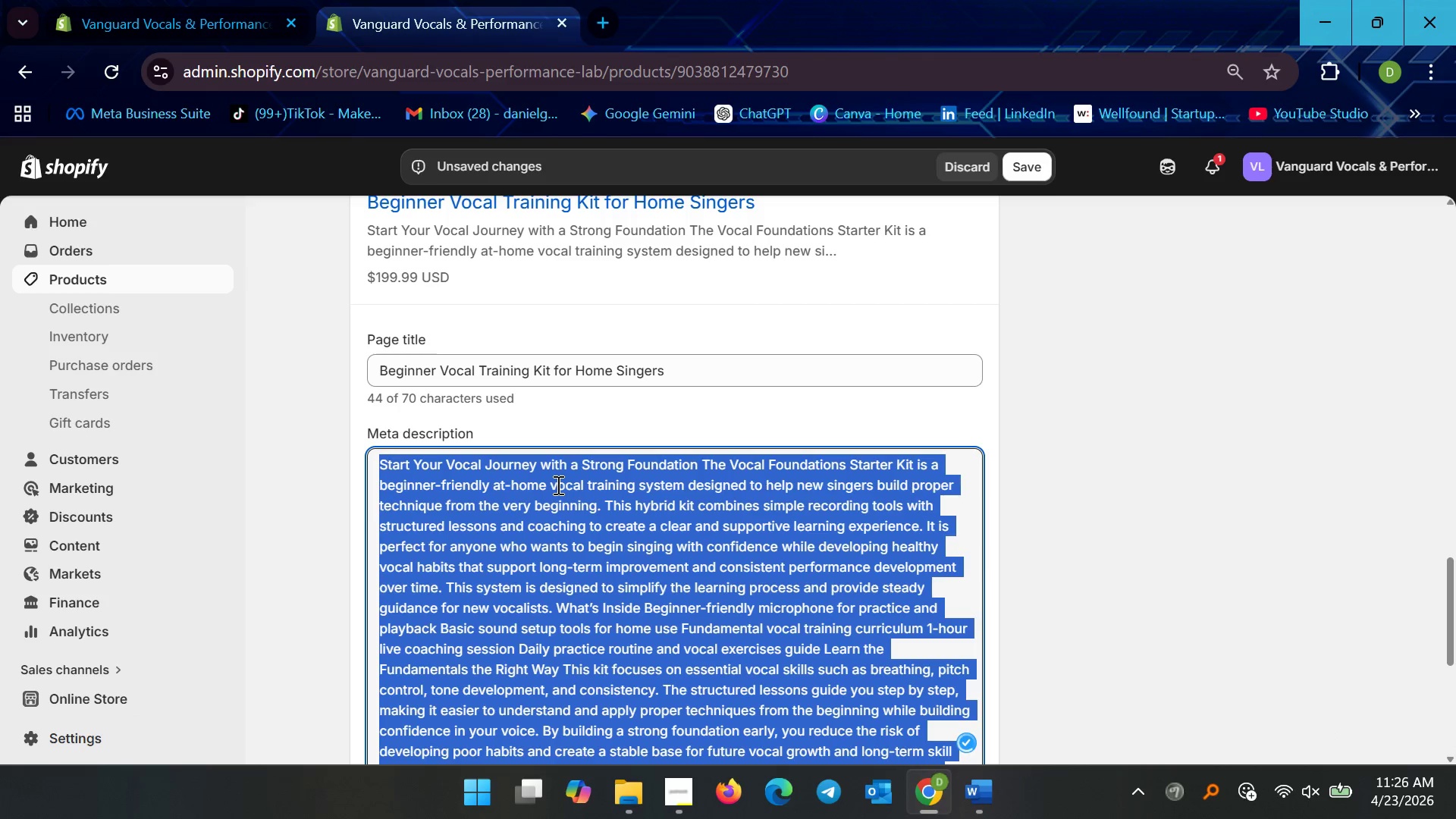 
key(Control+V)
 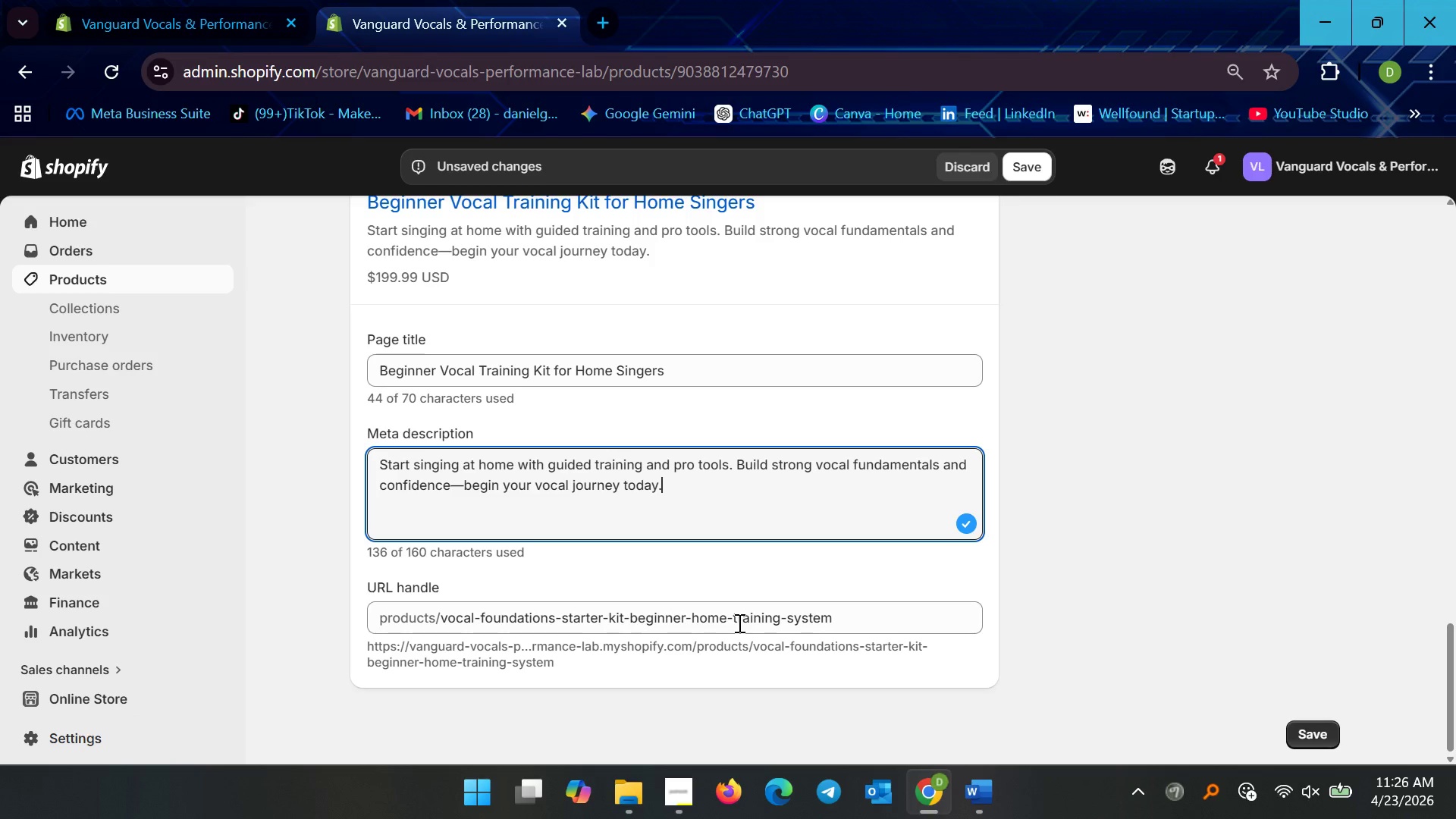 
key(Backspace)
 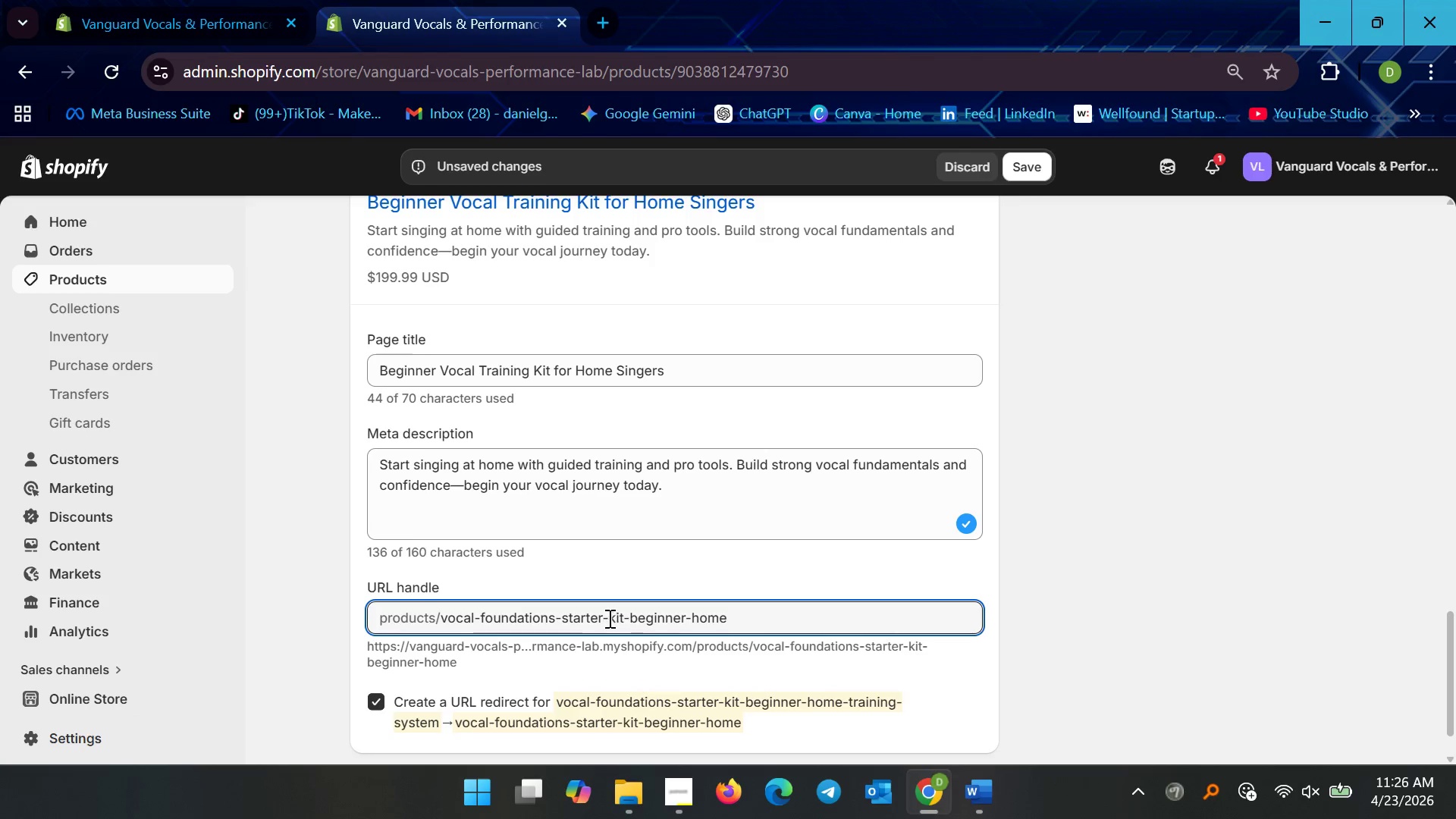 
left_click_drag(start_coordinate=[599, 616], to_coordinate=[438, 608])
 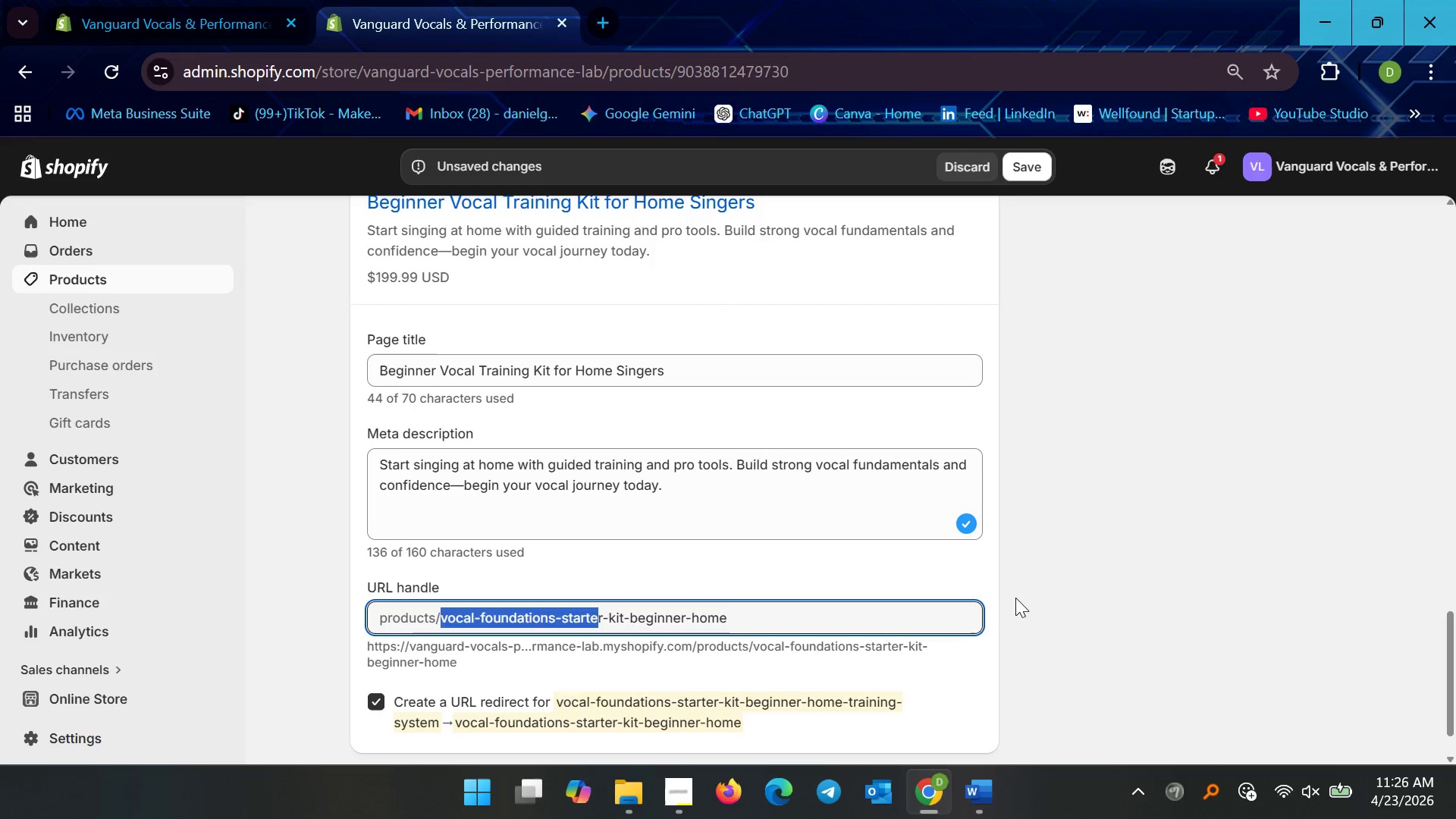 
key(Backspace)
type(BEGINNE)
key(Backspace)
key(Backspace)
key(Backspace)
key(Backspace)
key(Backspace)
key(Backspace)
key(Backspace)
type(begine)
key(Backspace)
type(ne)
 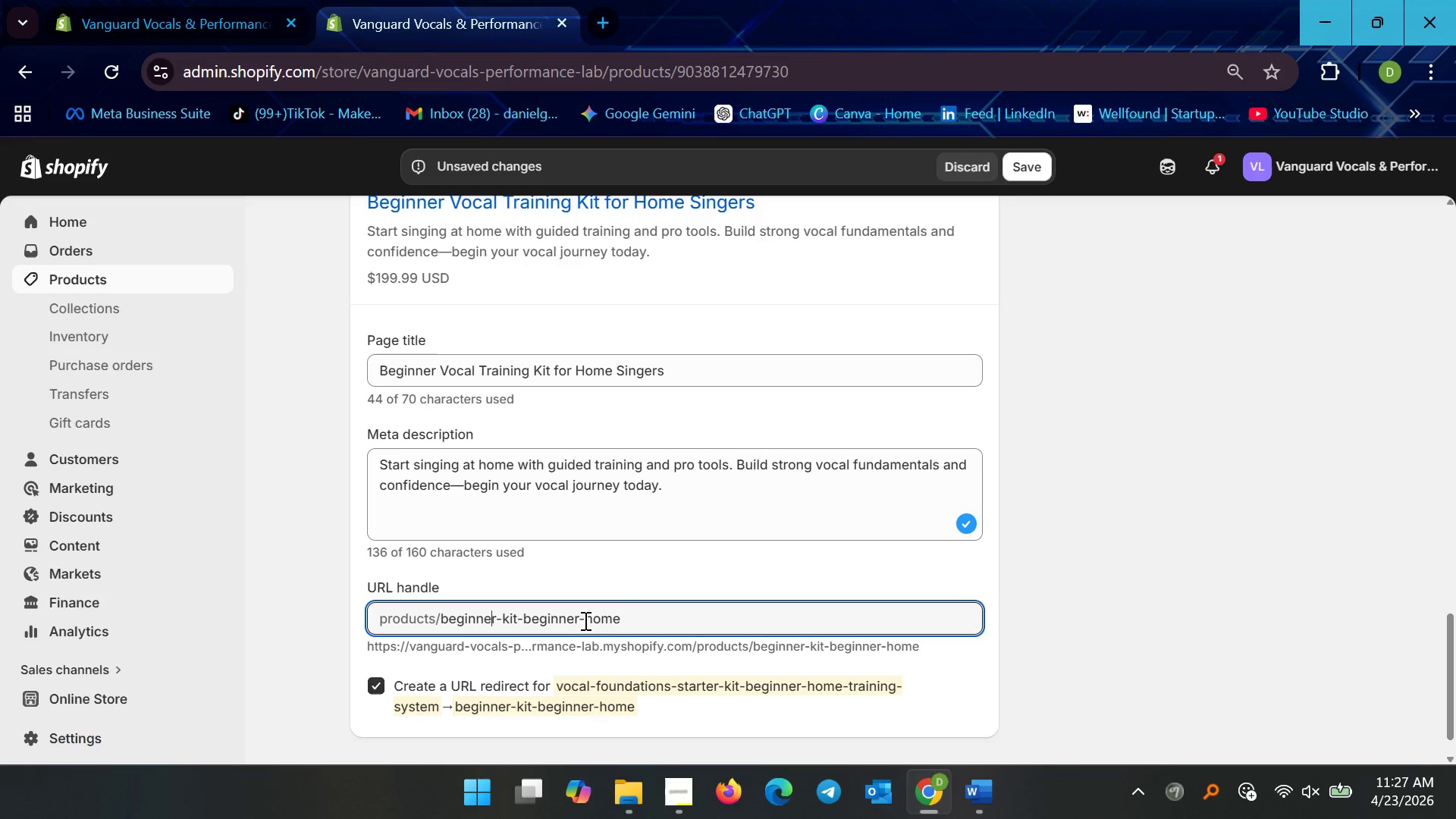 
wait(5.72)
 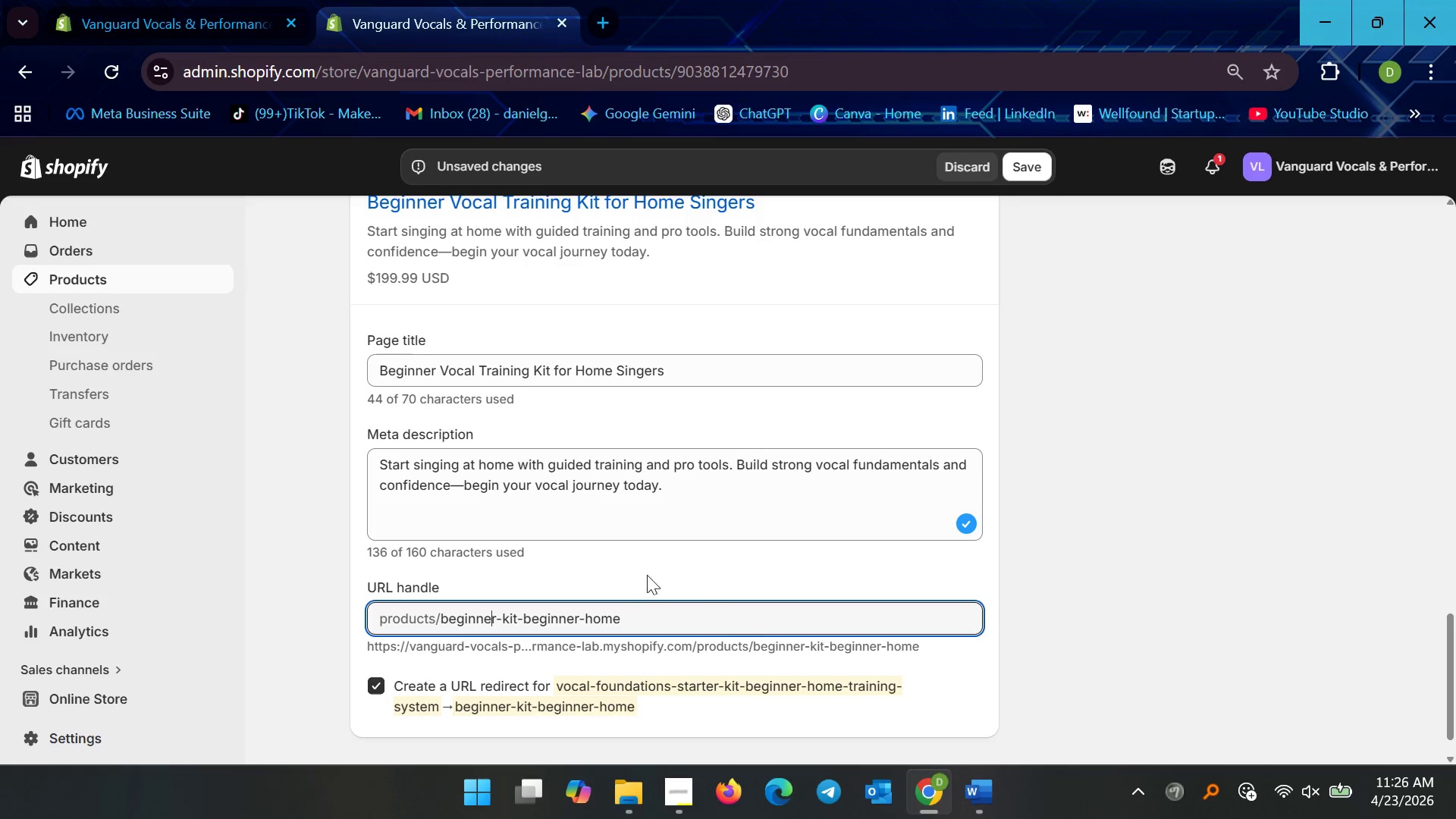 
left_click([571, 613])
 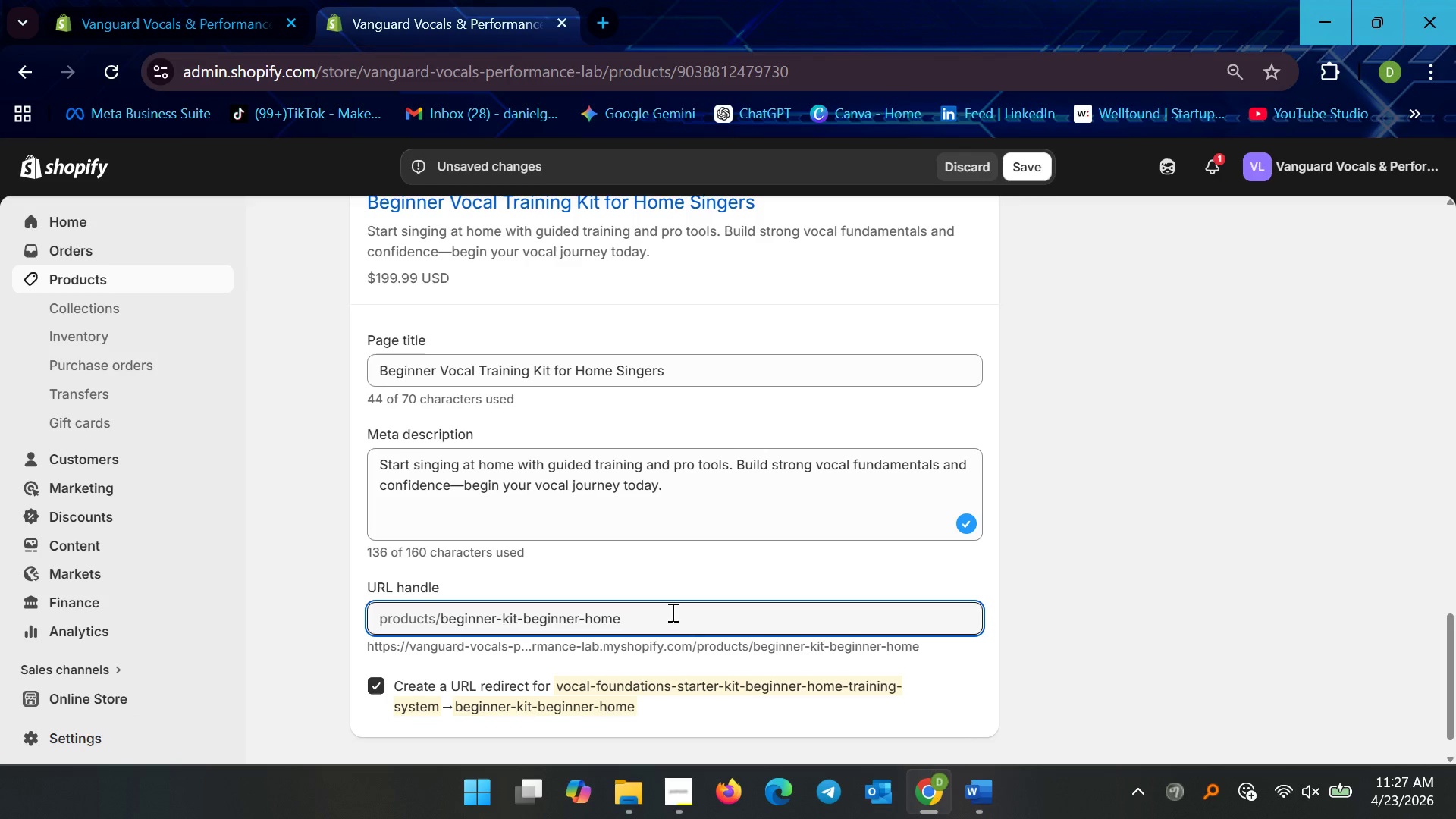 
key(ArrowRight)
 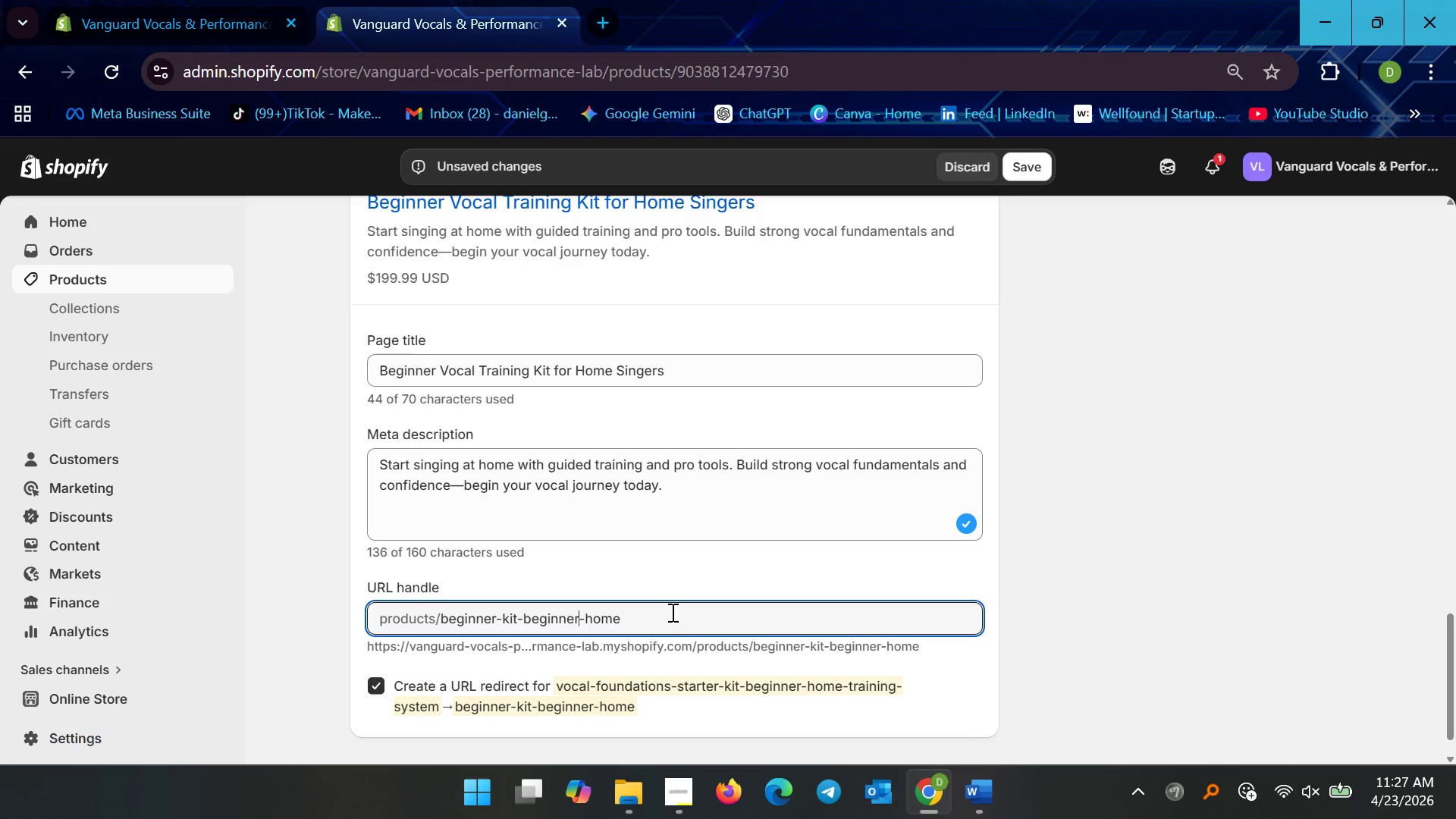 
hold_key(key=Backspace, duration=0.77)
 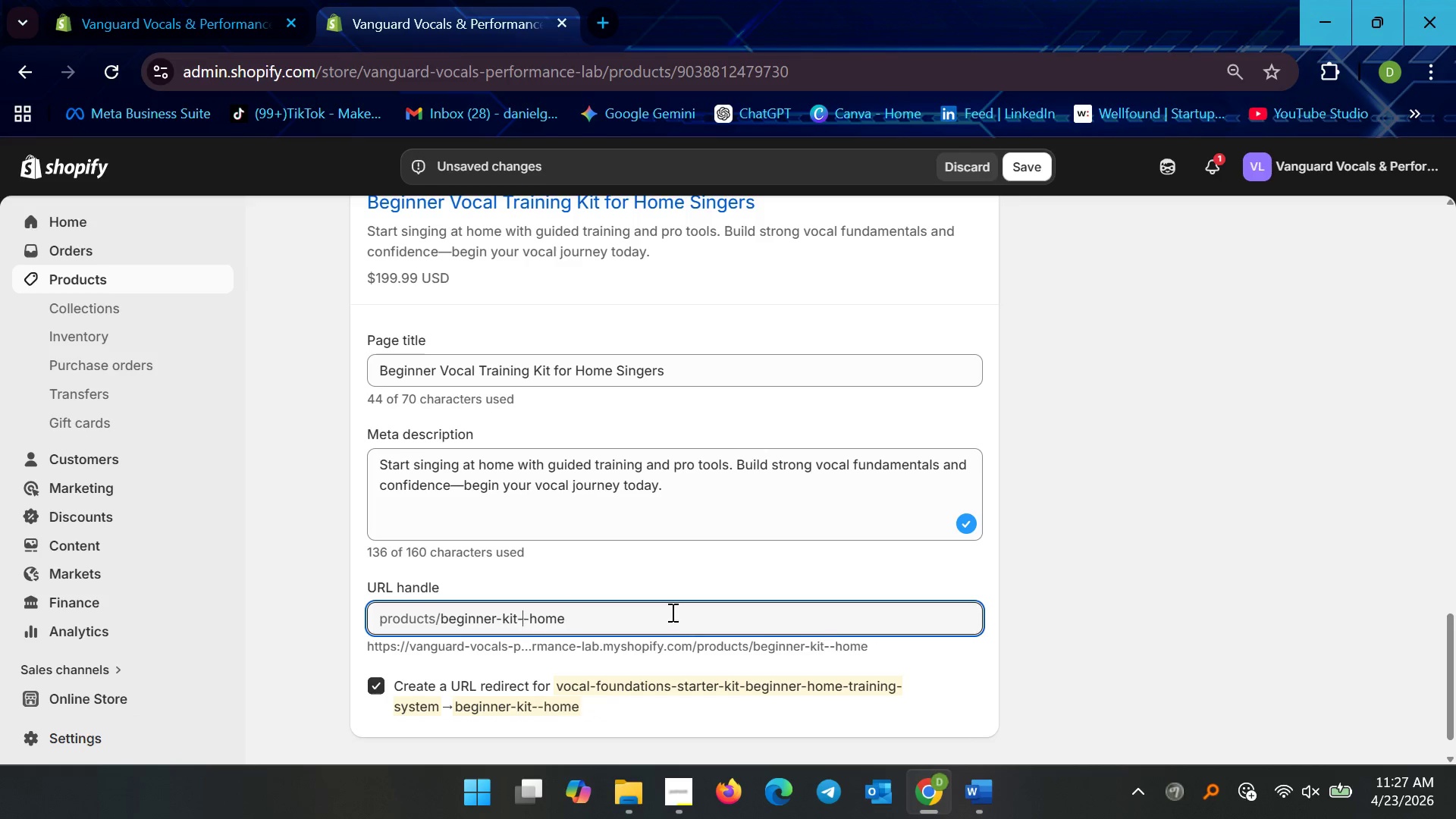 
key(Backspace)
 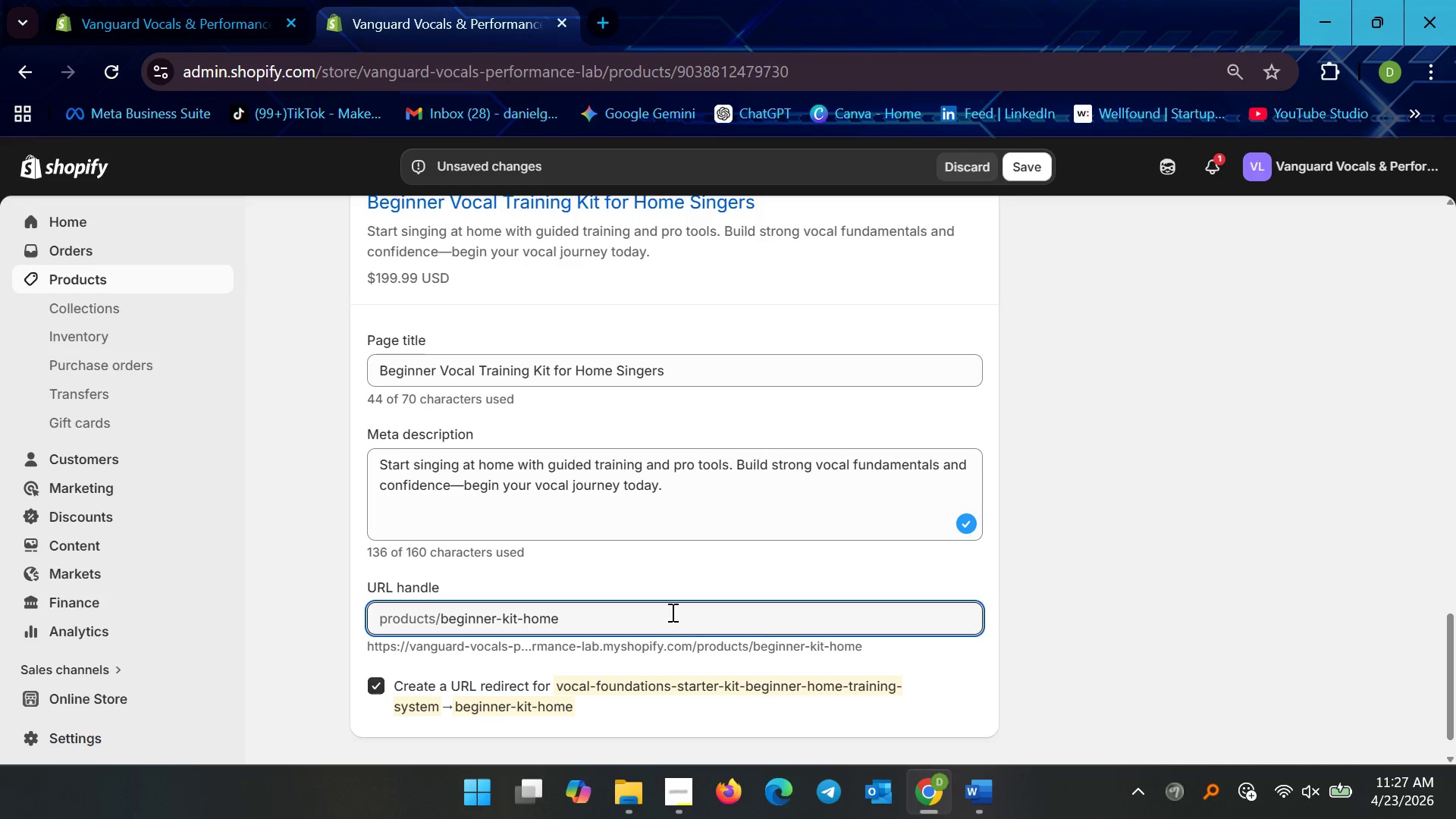 
key(ArrowLeft)
 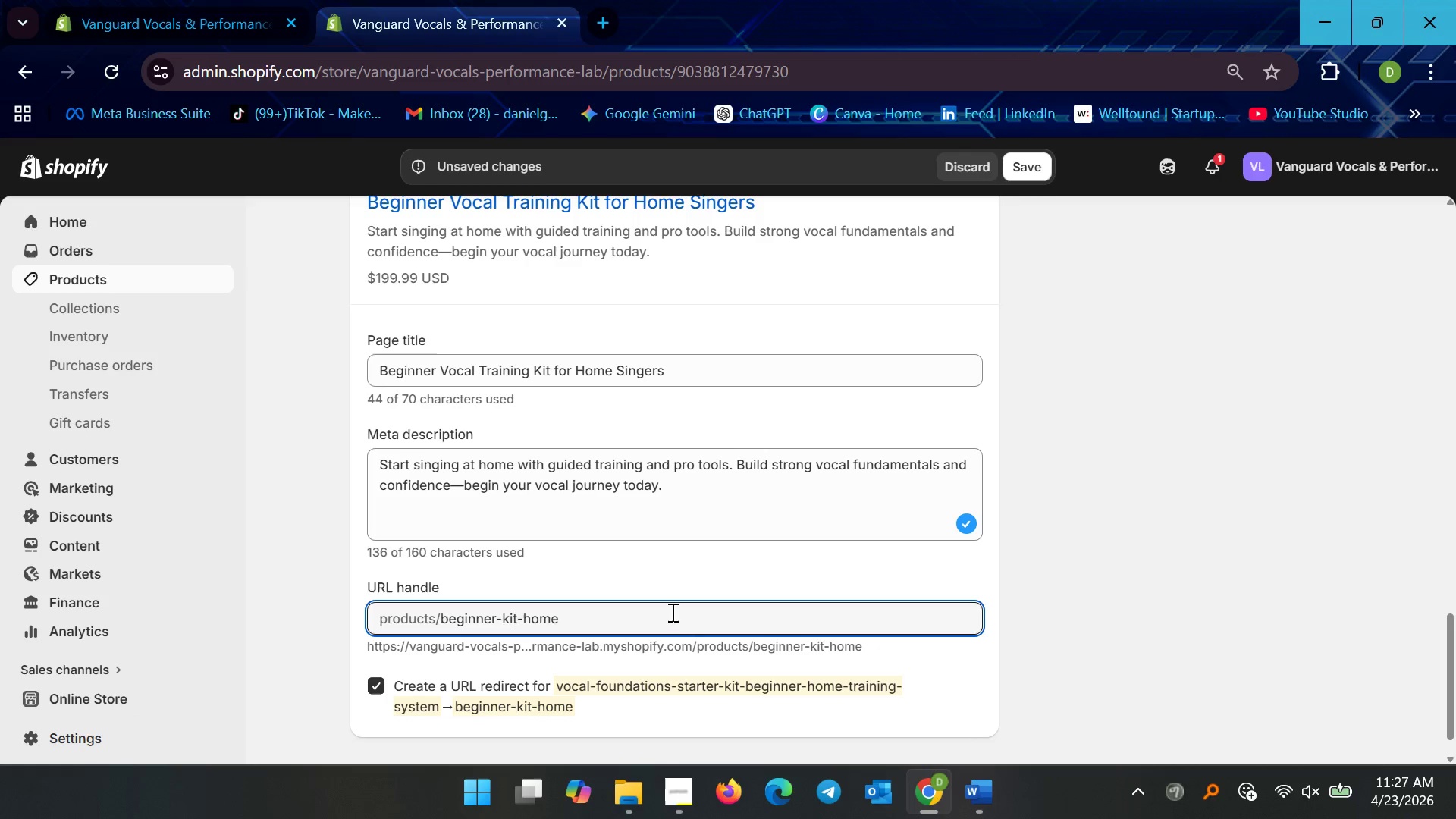 
key(ArrowLeft)
 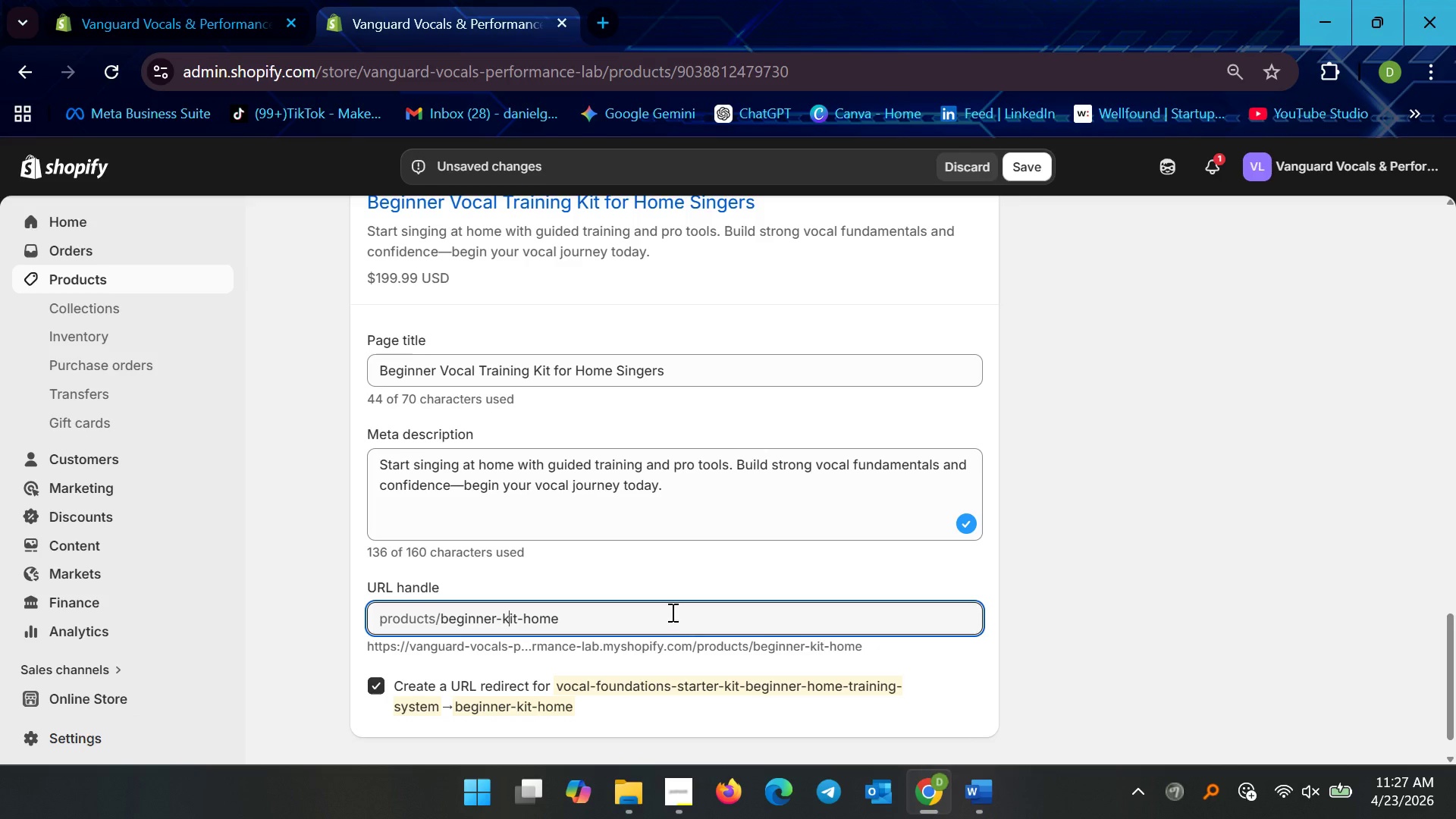 
key(ArrowLeft)
 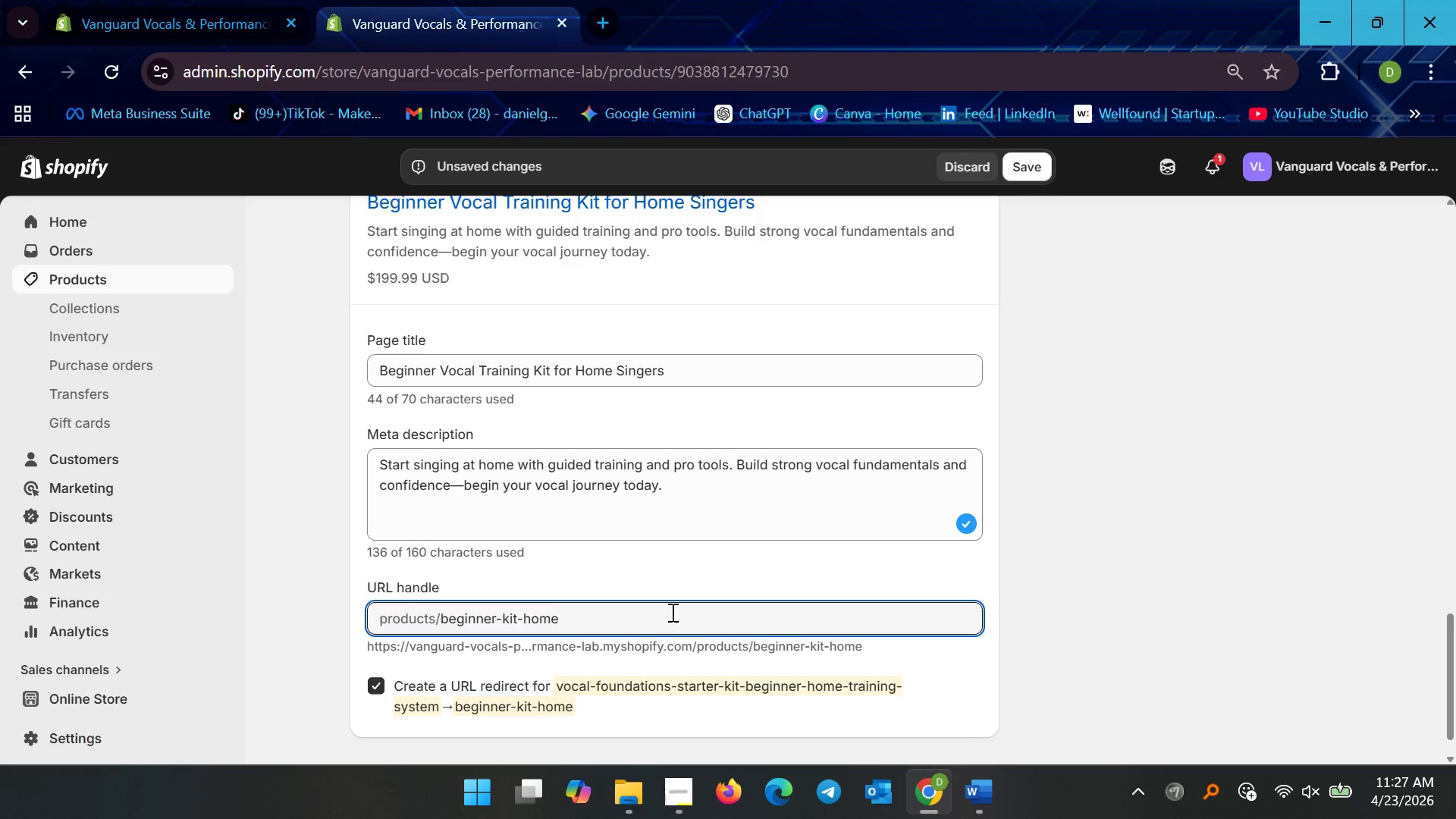 
type(vocal-r)
key(Backspace)
type(training-)
 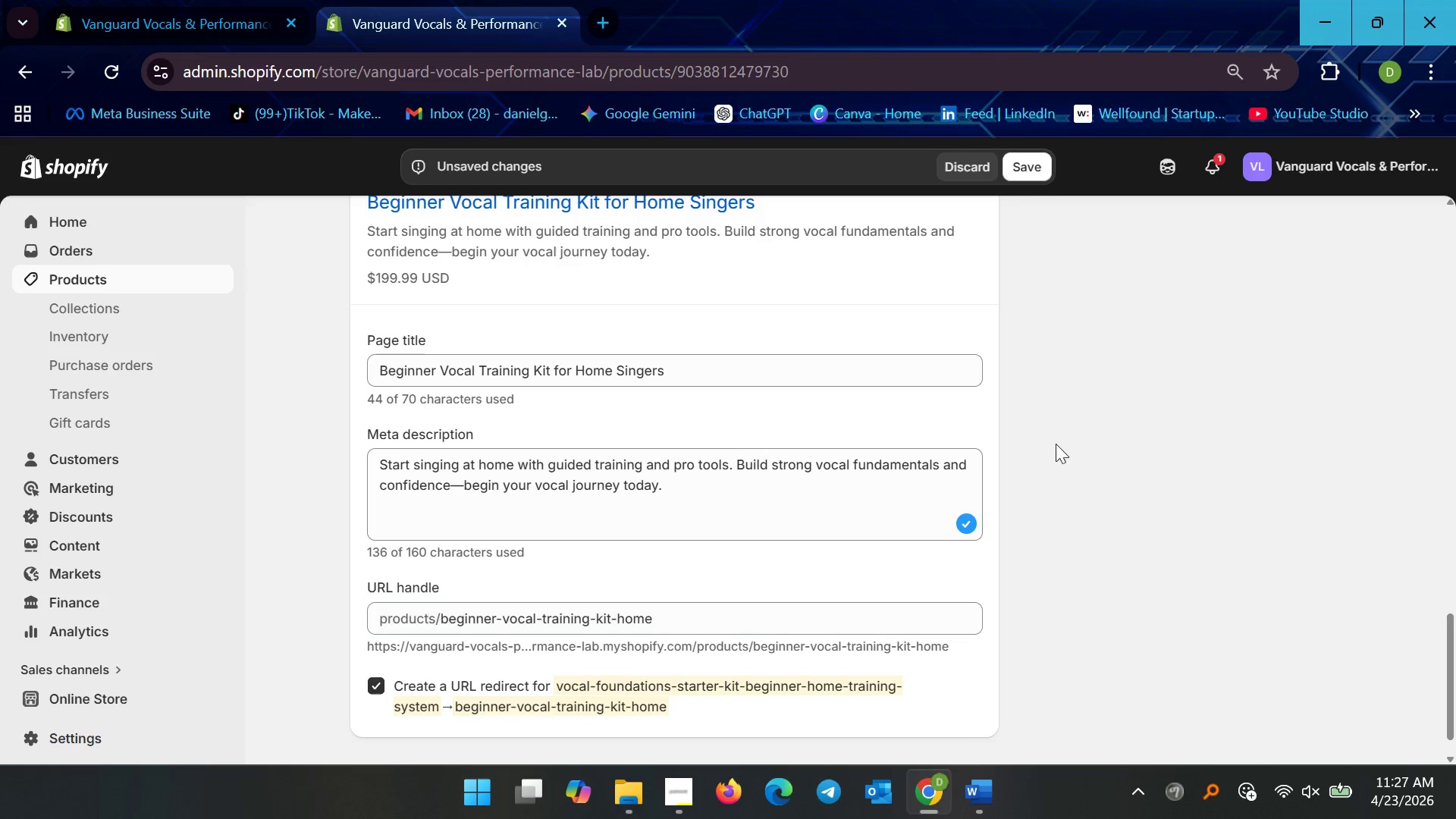 
scroll: coordinate [999, 507], scroll_direction: none, amount: 0.0
 